 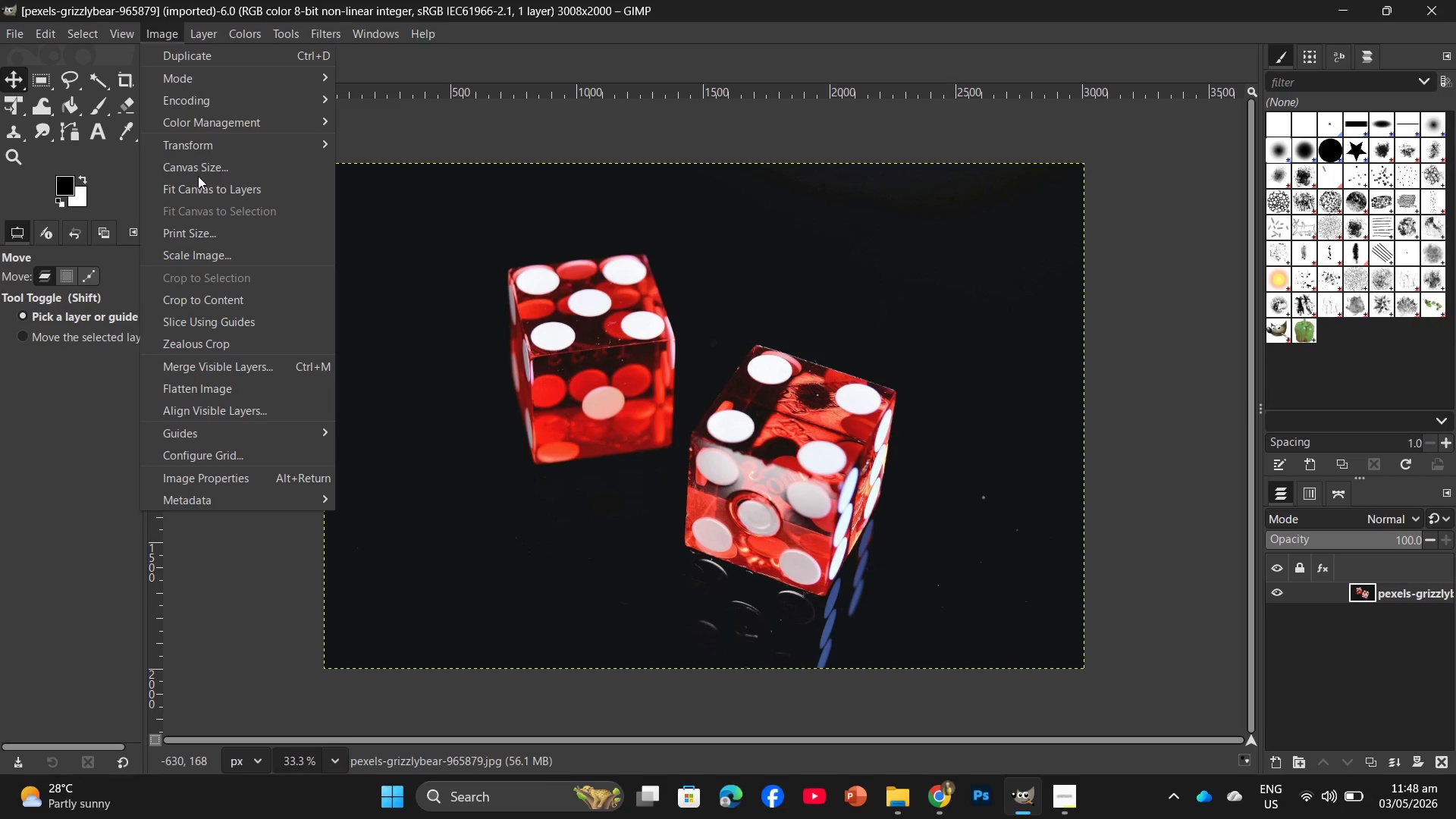 
left_click([257, 234])
 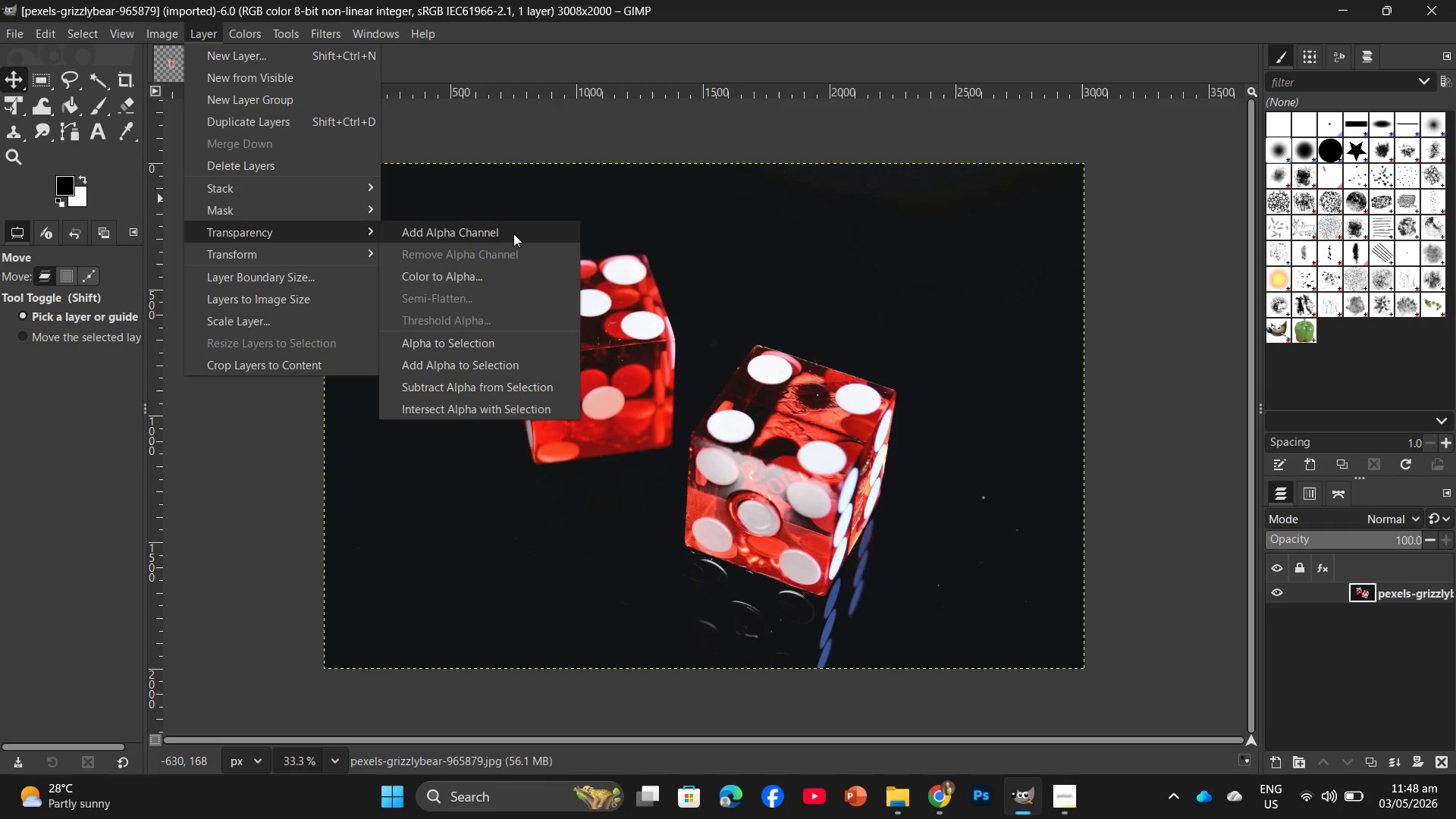 
left_click([513, 234])
 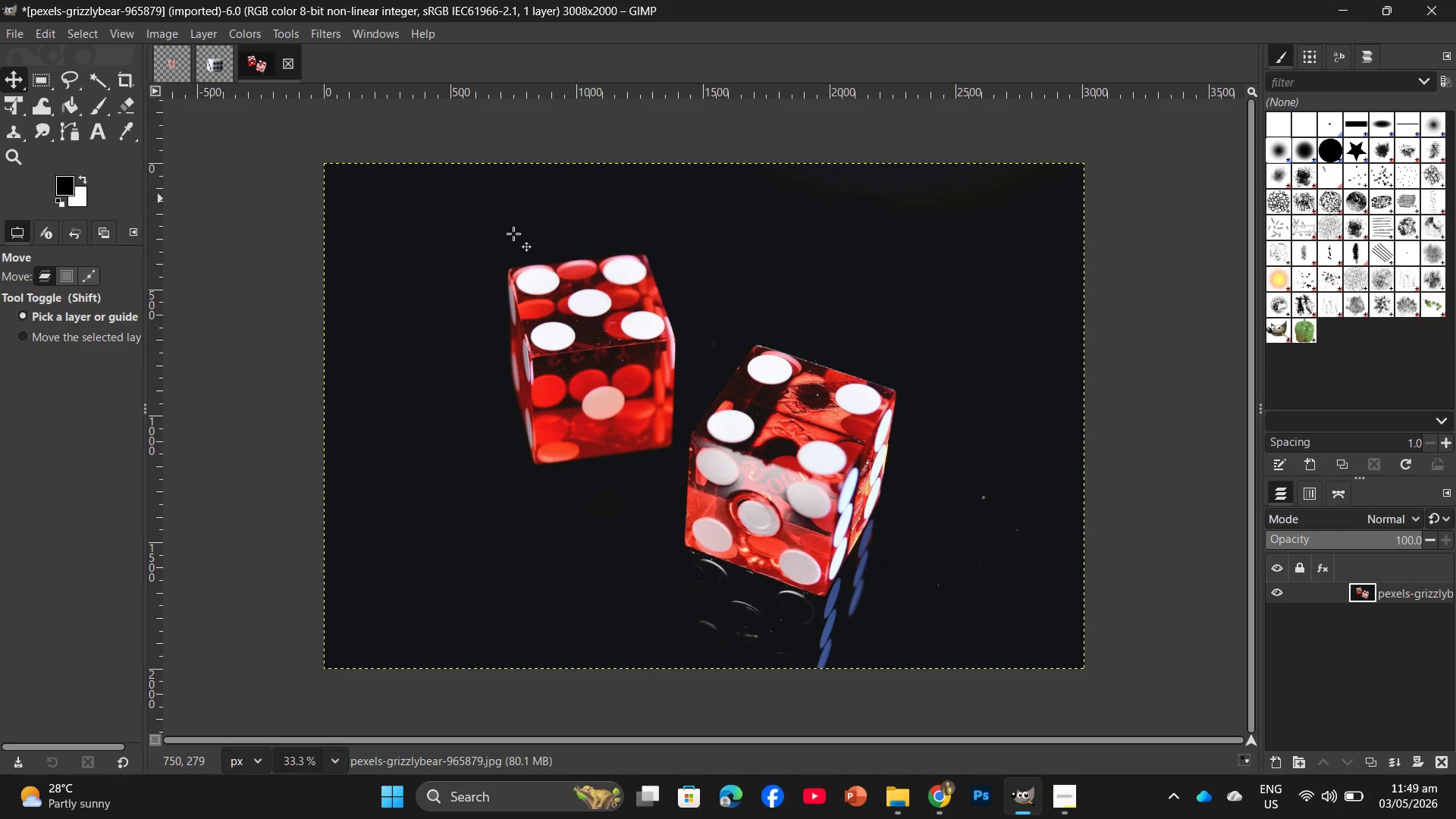 
wait(38.11)
 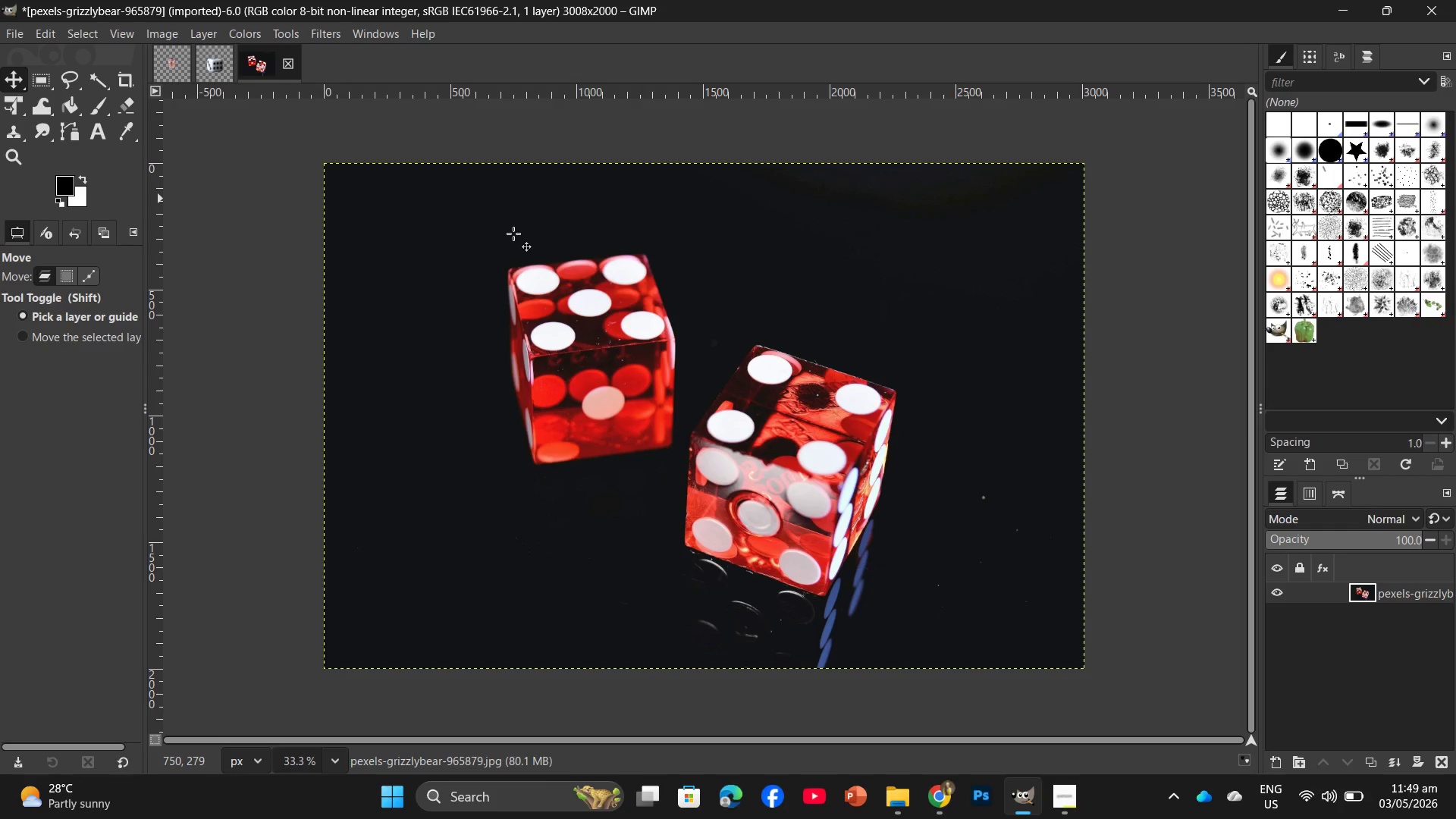 
left_click([67, 128])
 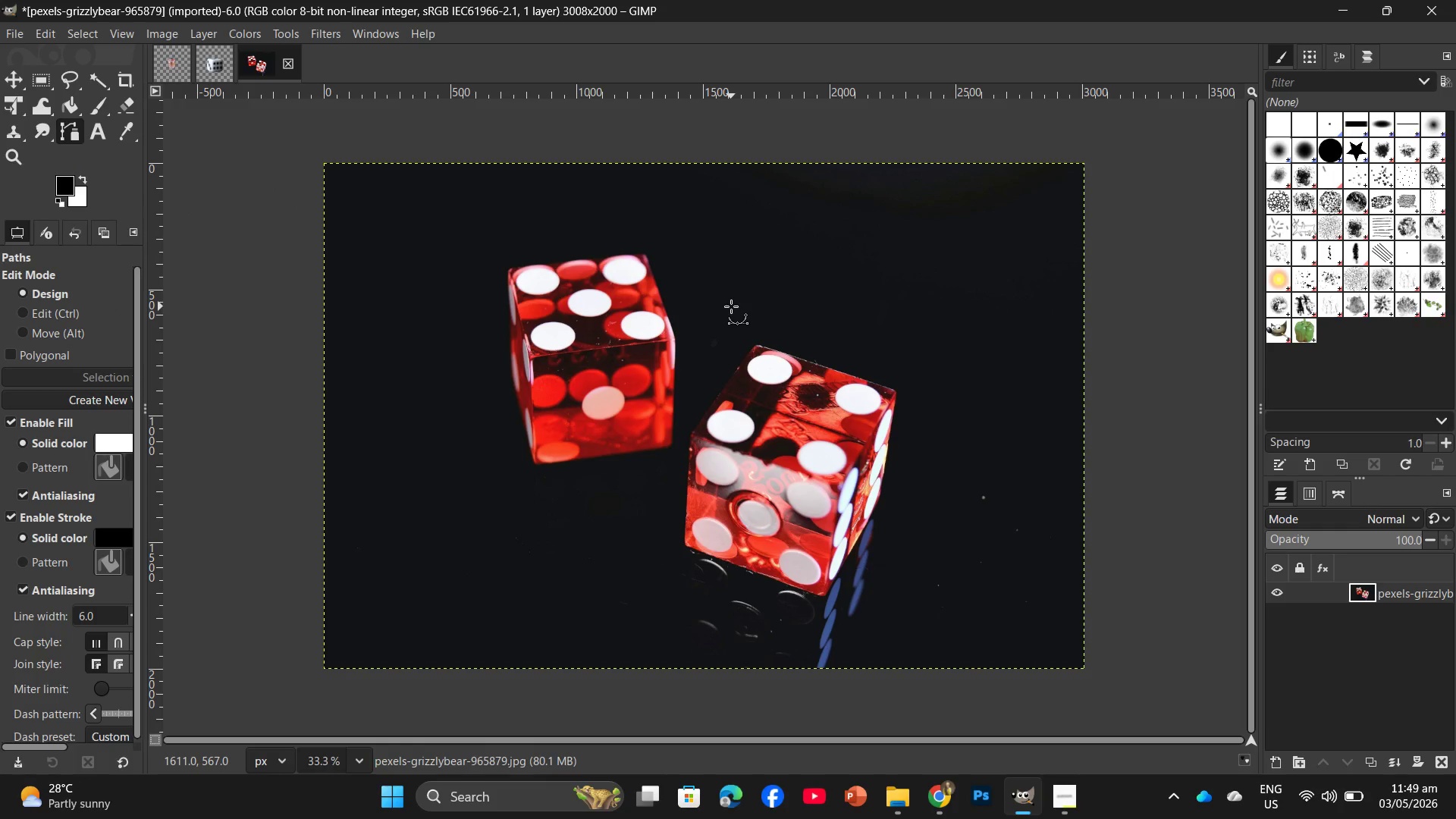 
hold_key(key=ControlLeft, duration=0.97)
scroll: coordinate [819, 510], scroll_direction: up, amount: 7.0
 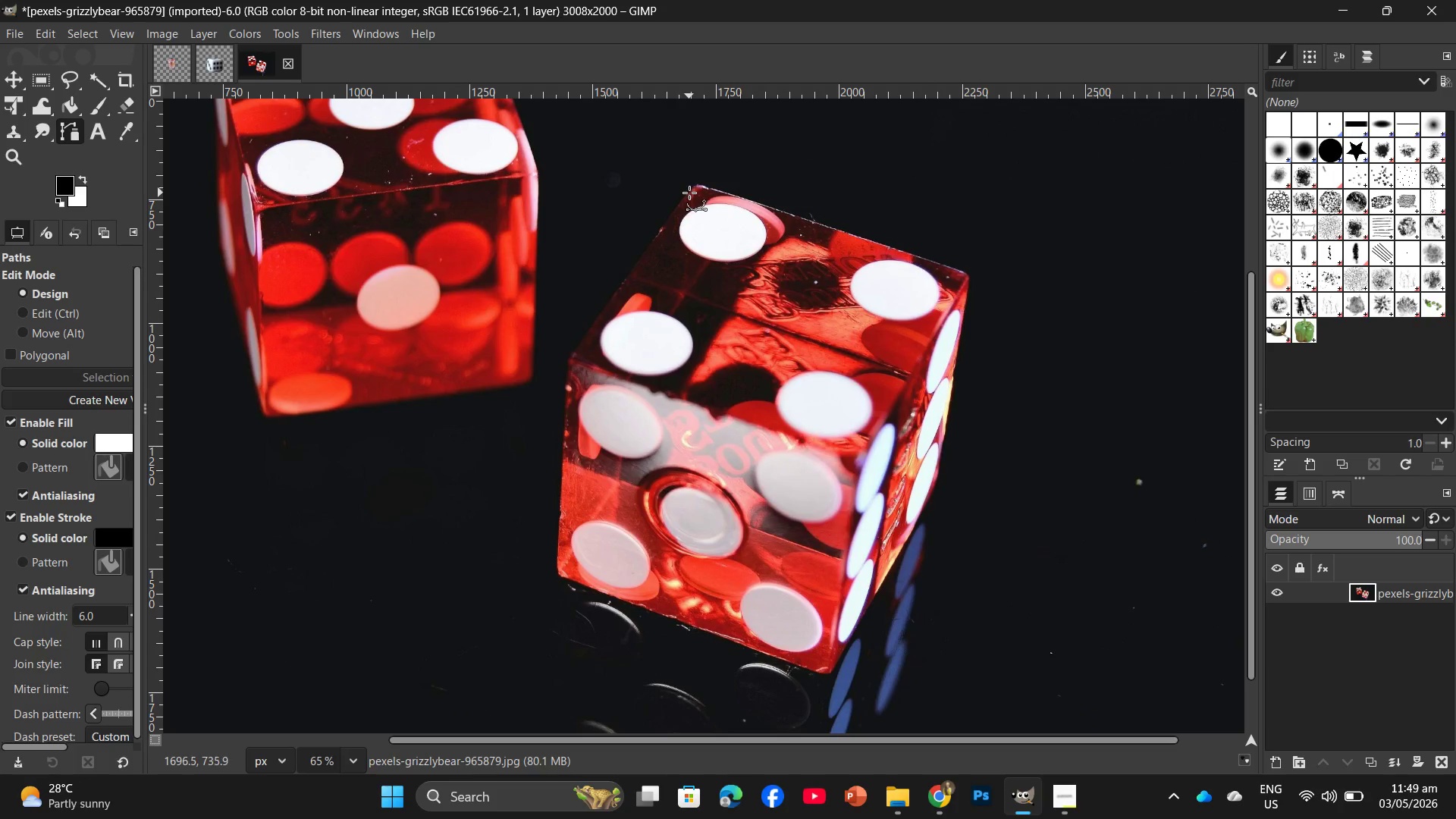 
left_click([689, 190])
 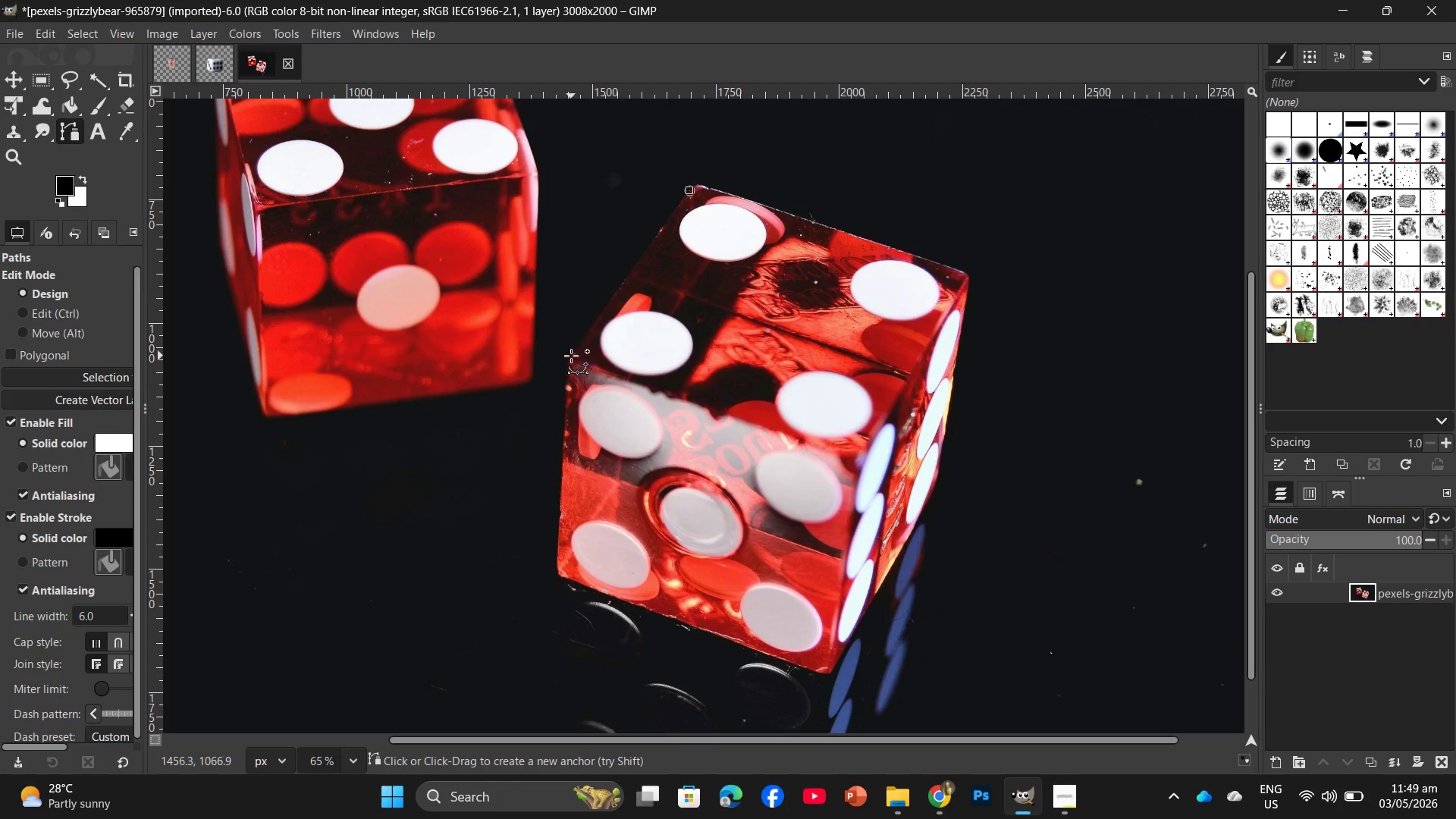 
left_click([570, 356])
 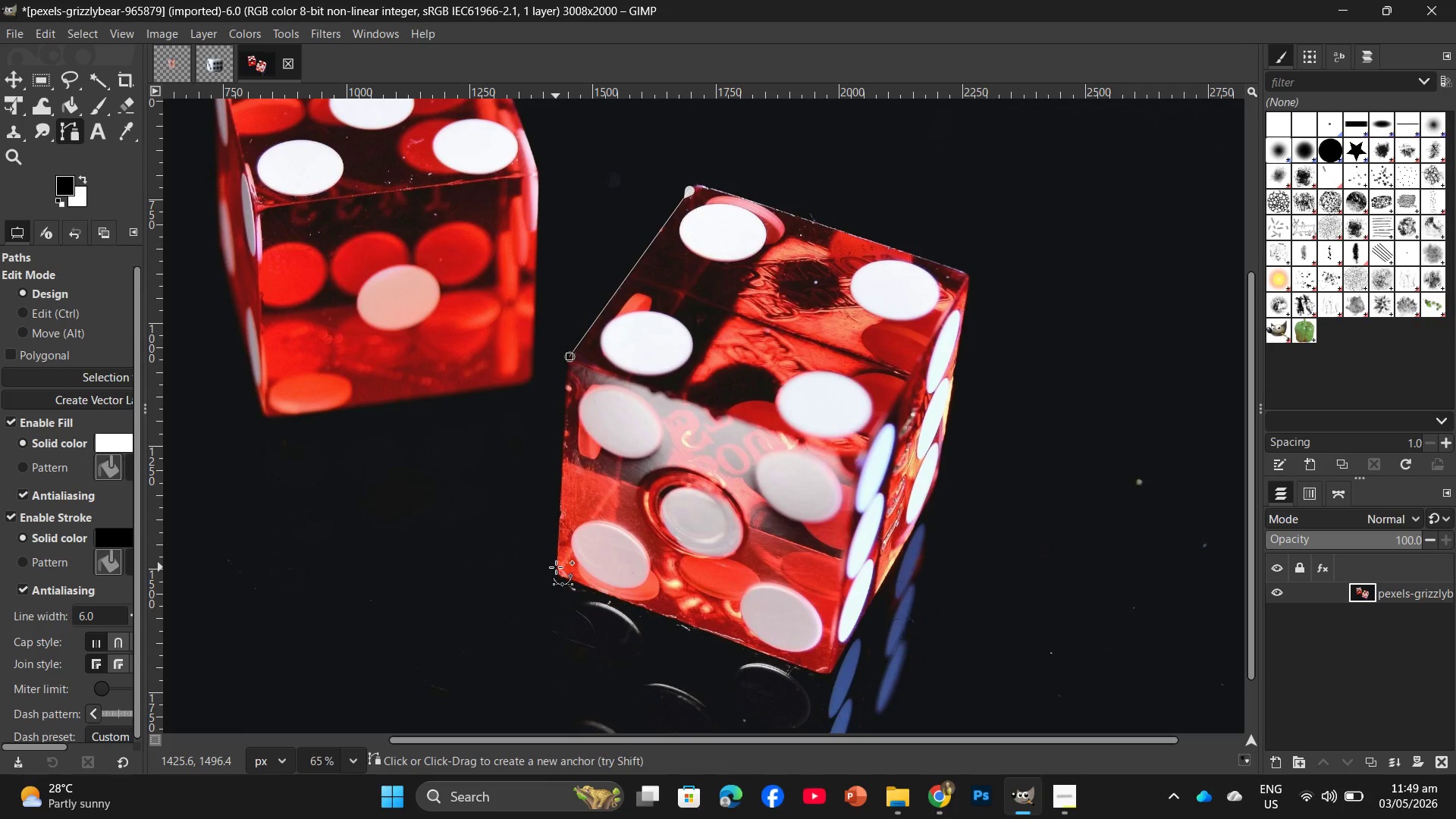 
wait(7.38)
 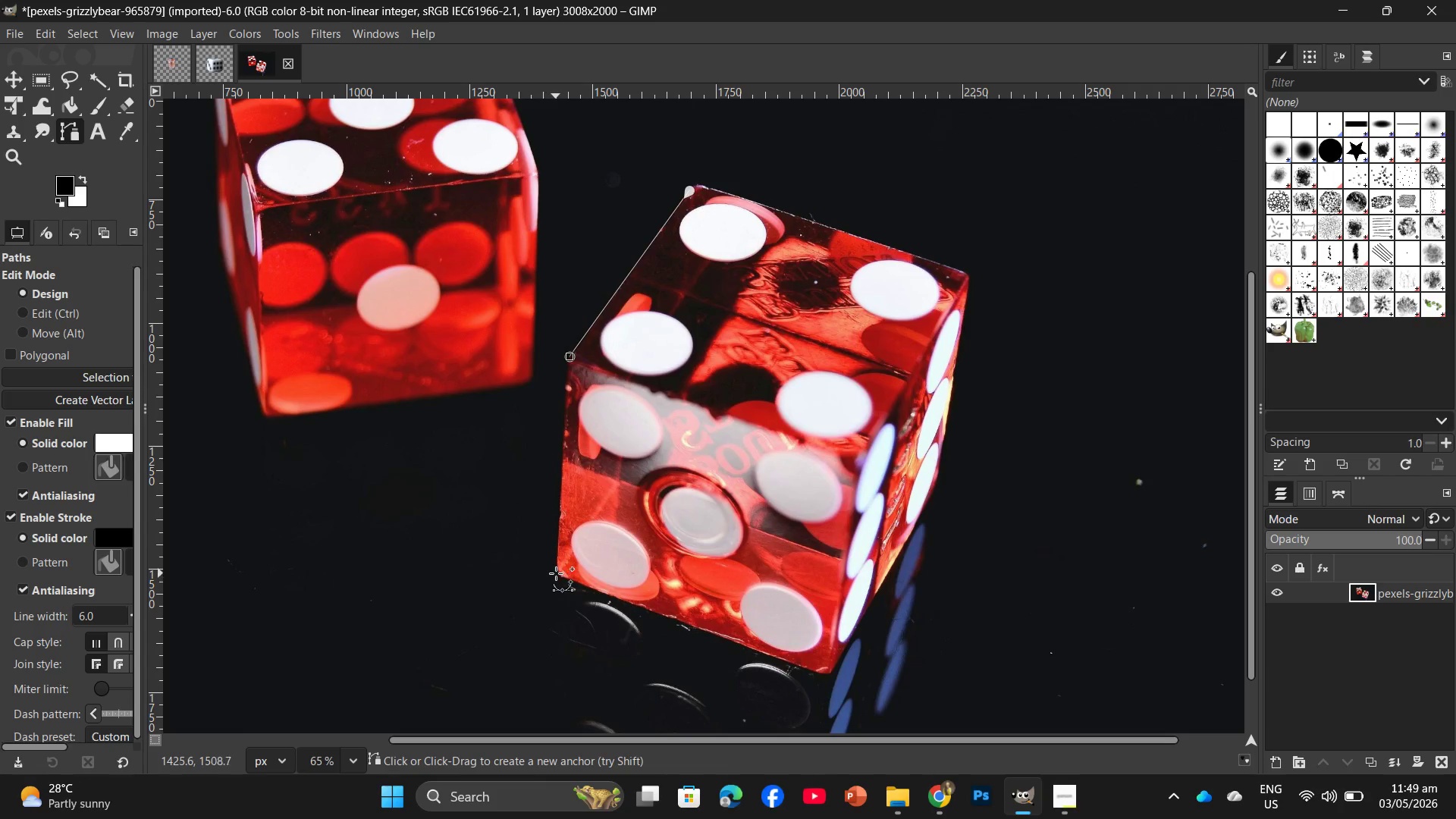 
left_click([556, 566])
 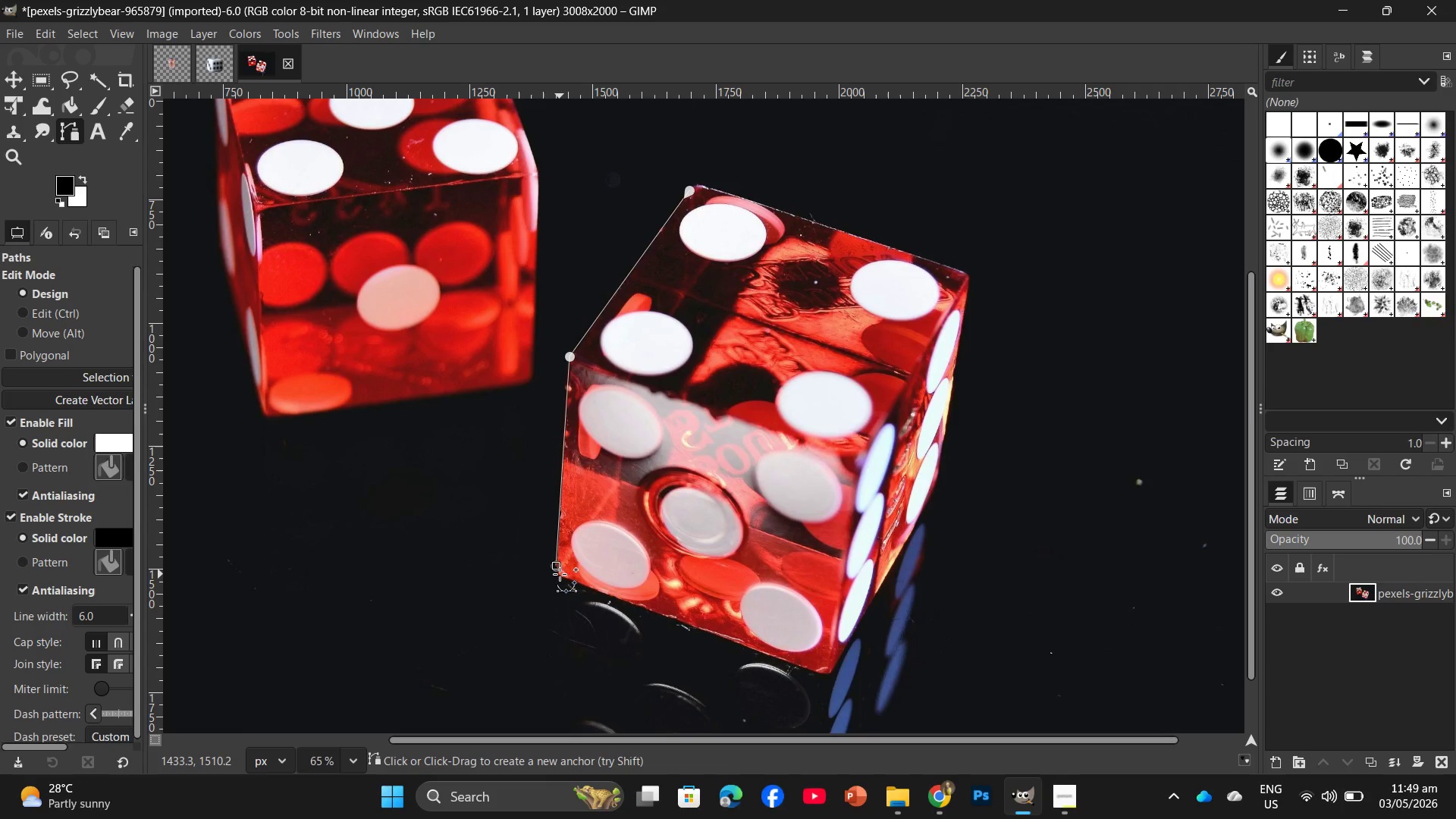 
left_click([560, 574])
 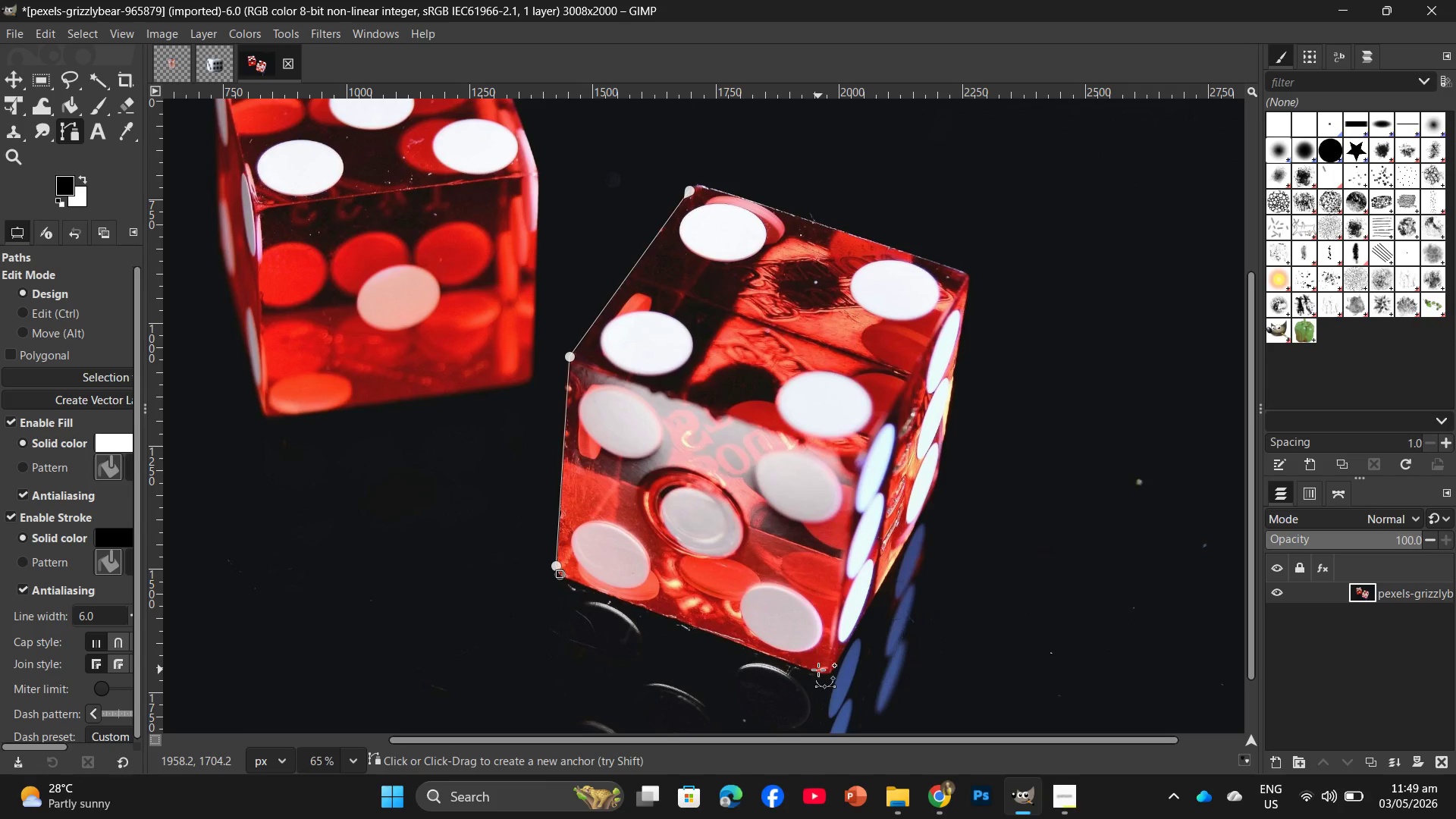 
left_click([817, 671])
 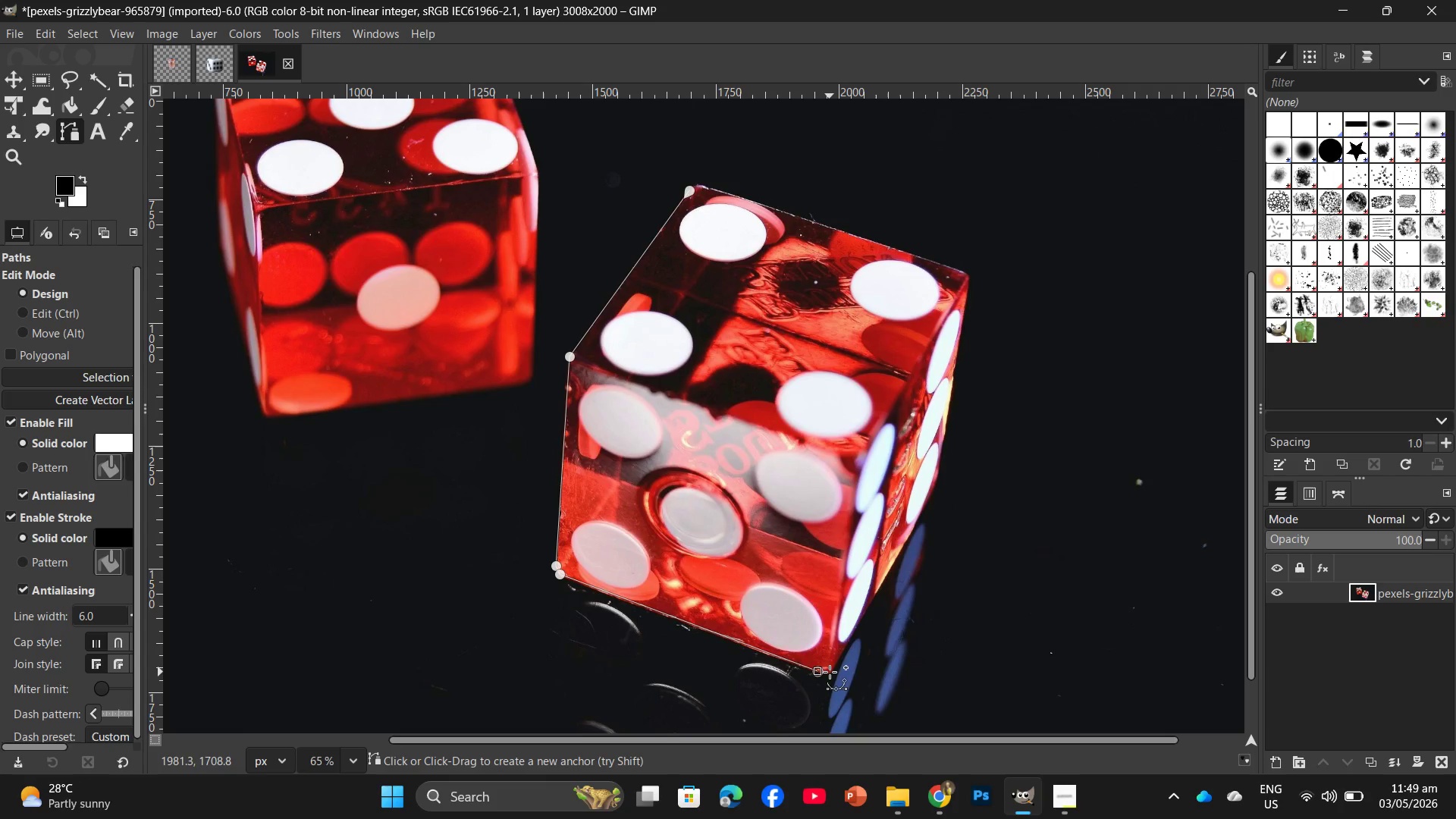 
left_click([828, 672])
 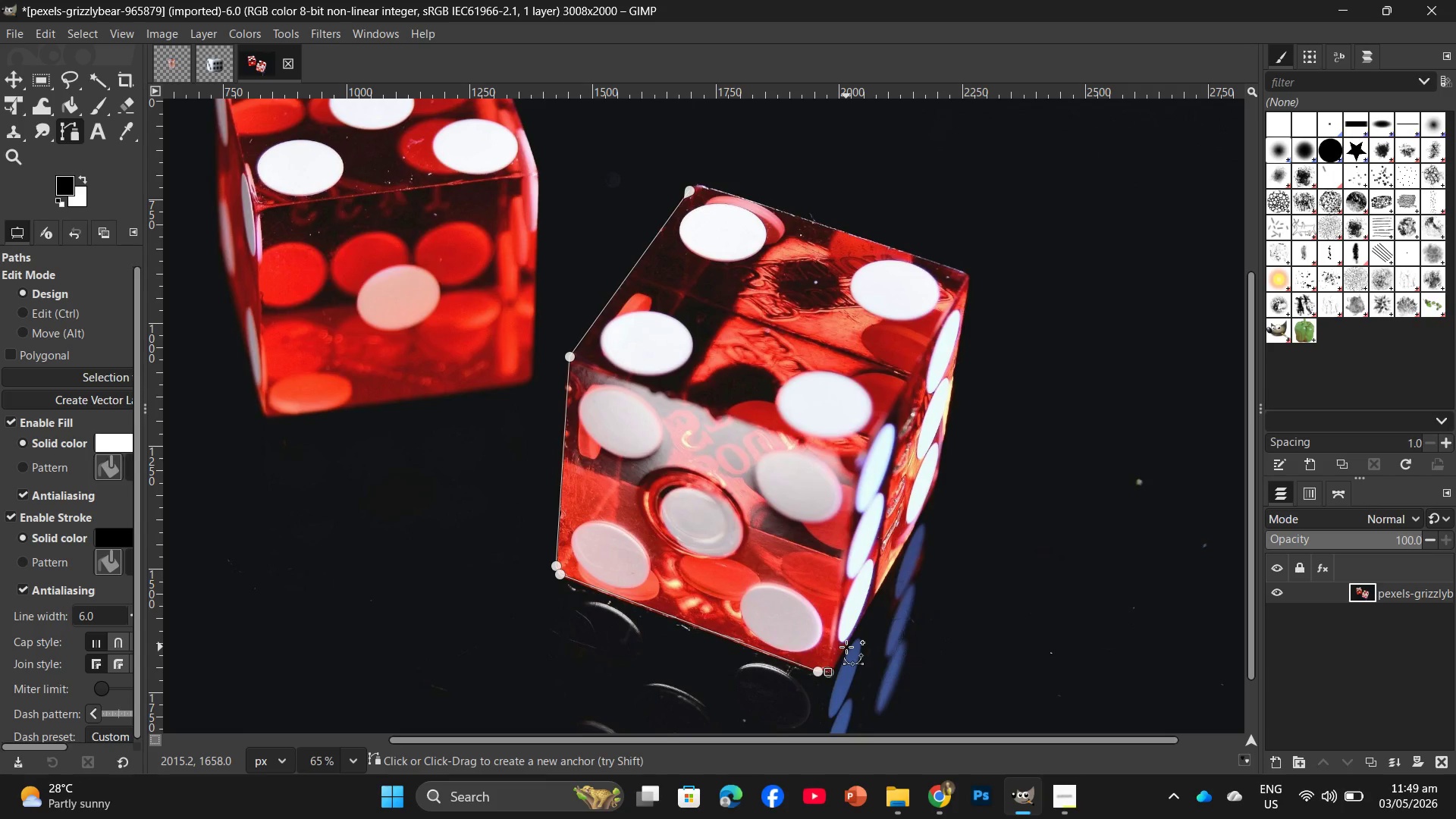 
left_click([846, 646])
 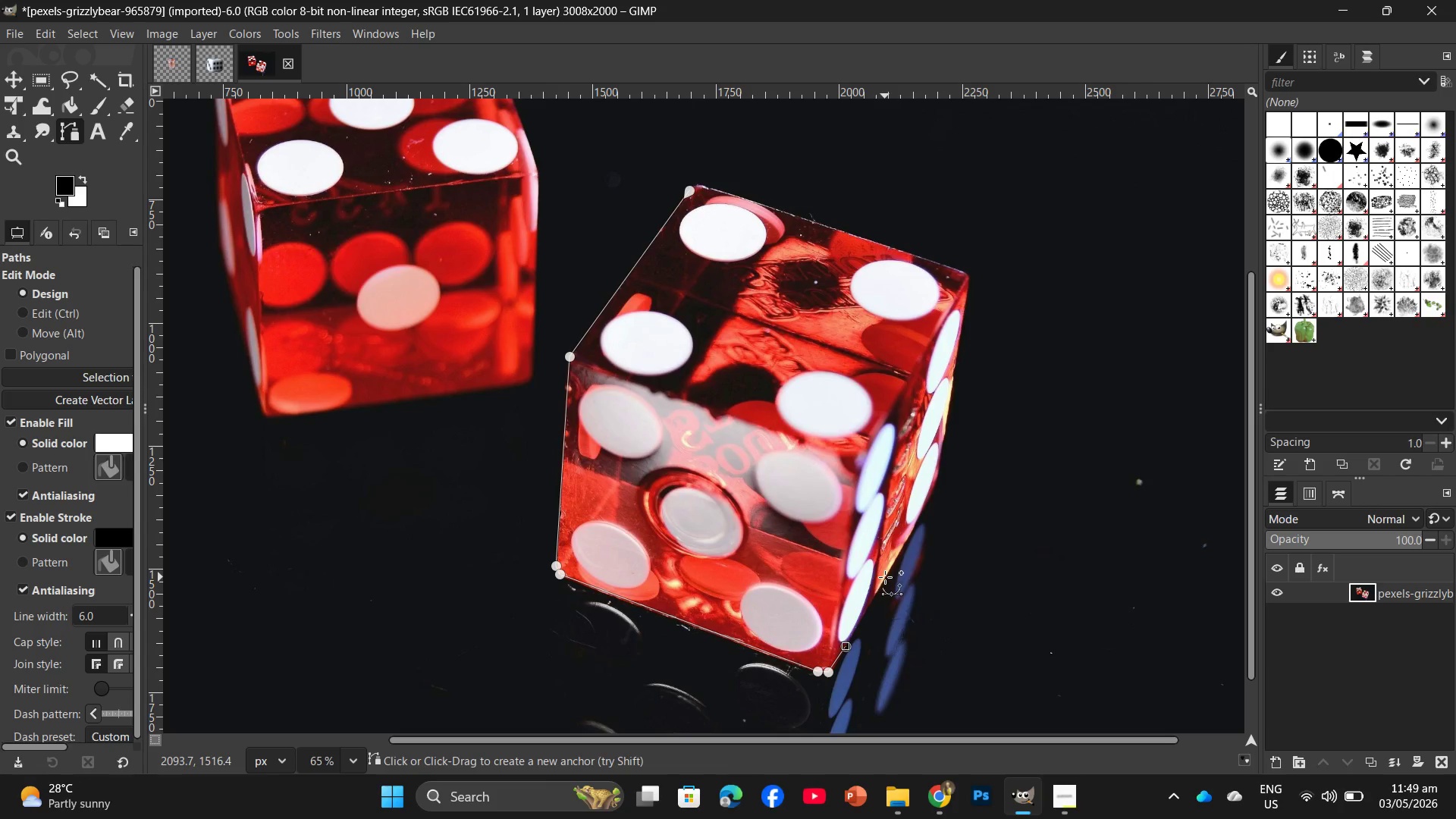 
left_click([886, 577])
 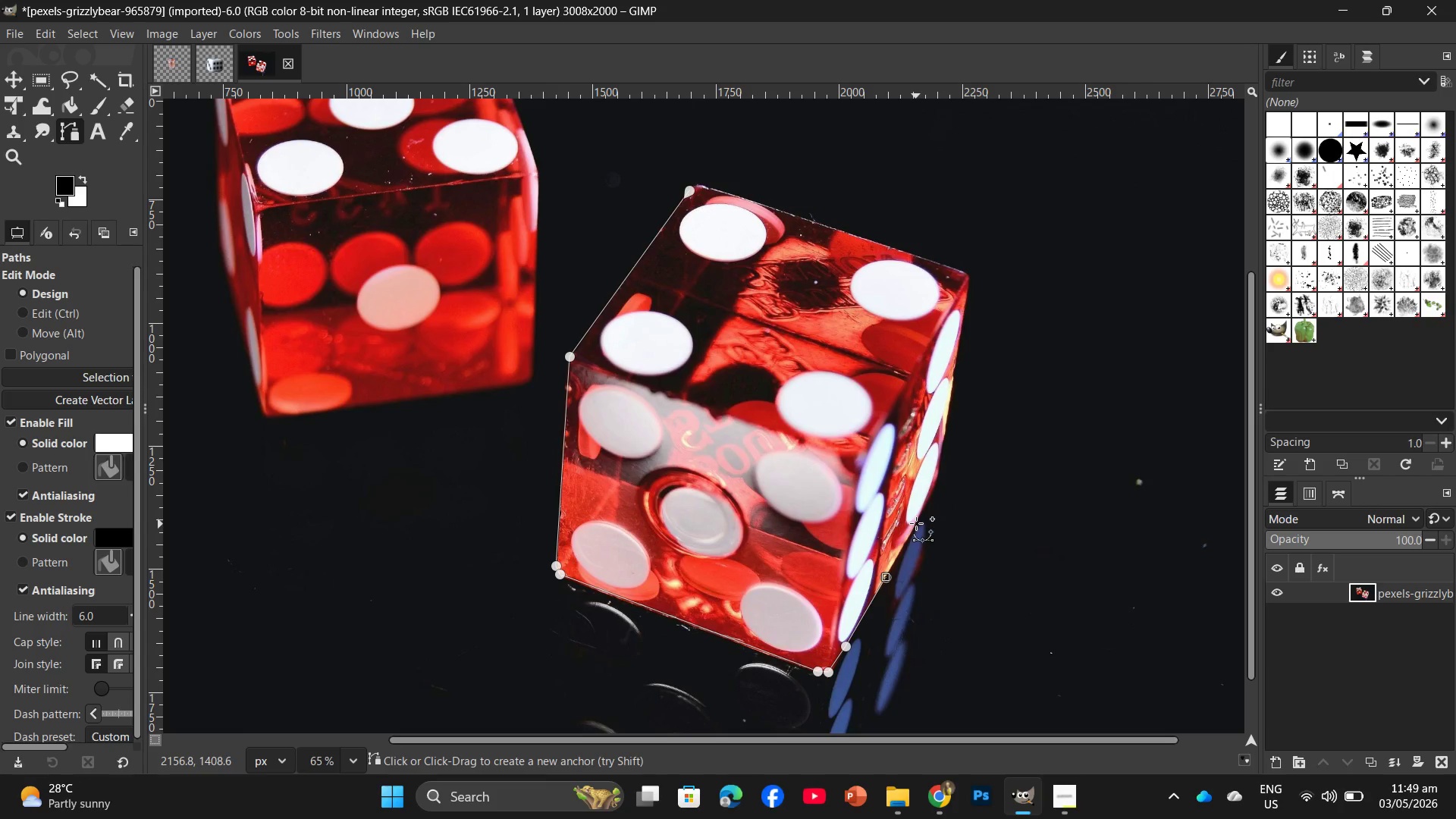 
left_click([916, 523])
 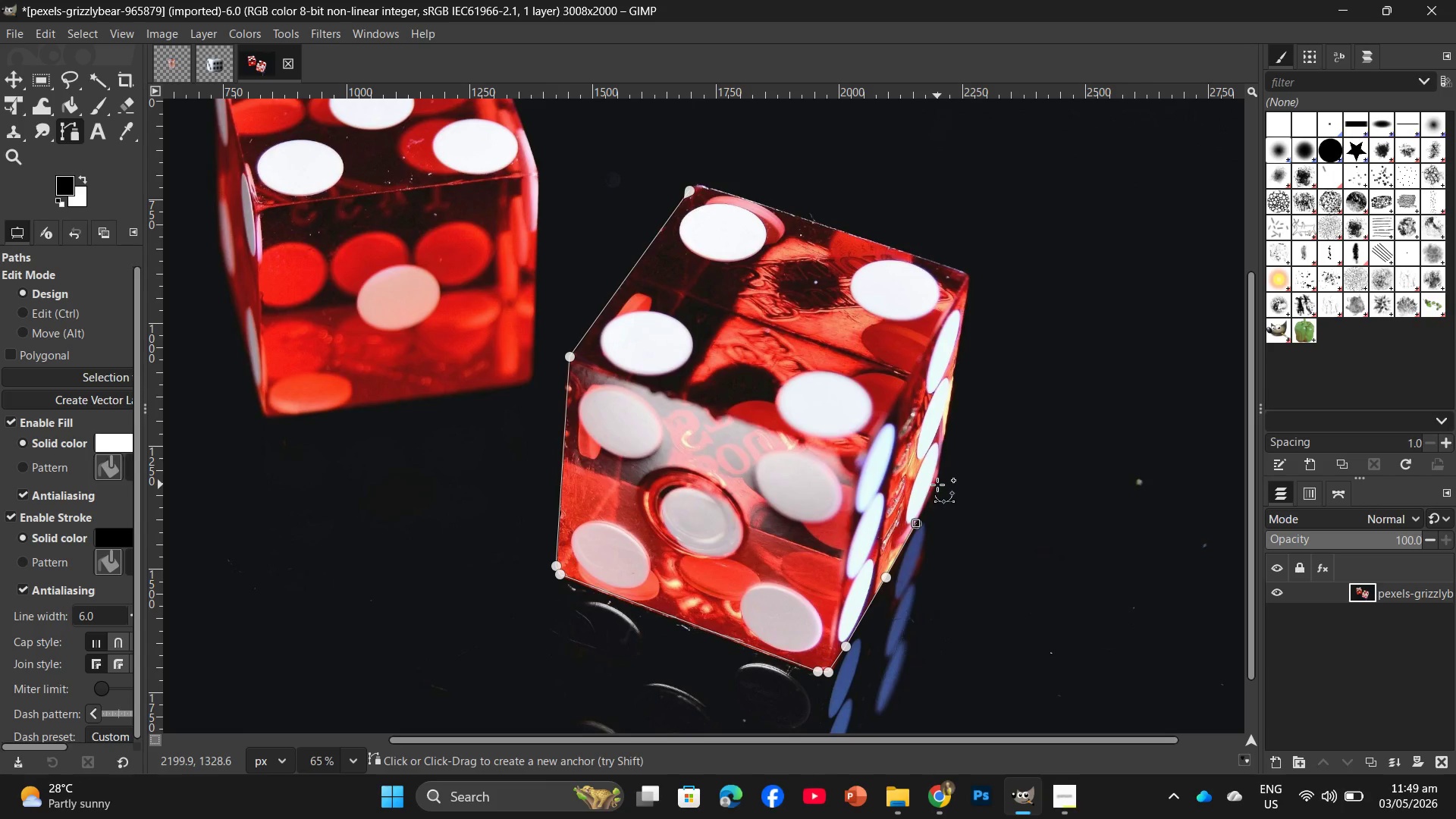 
left_click([935, 485])
 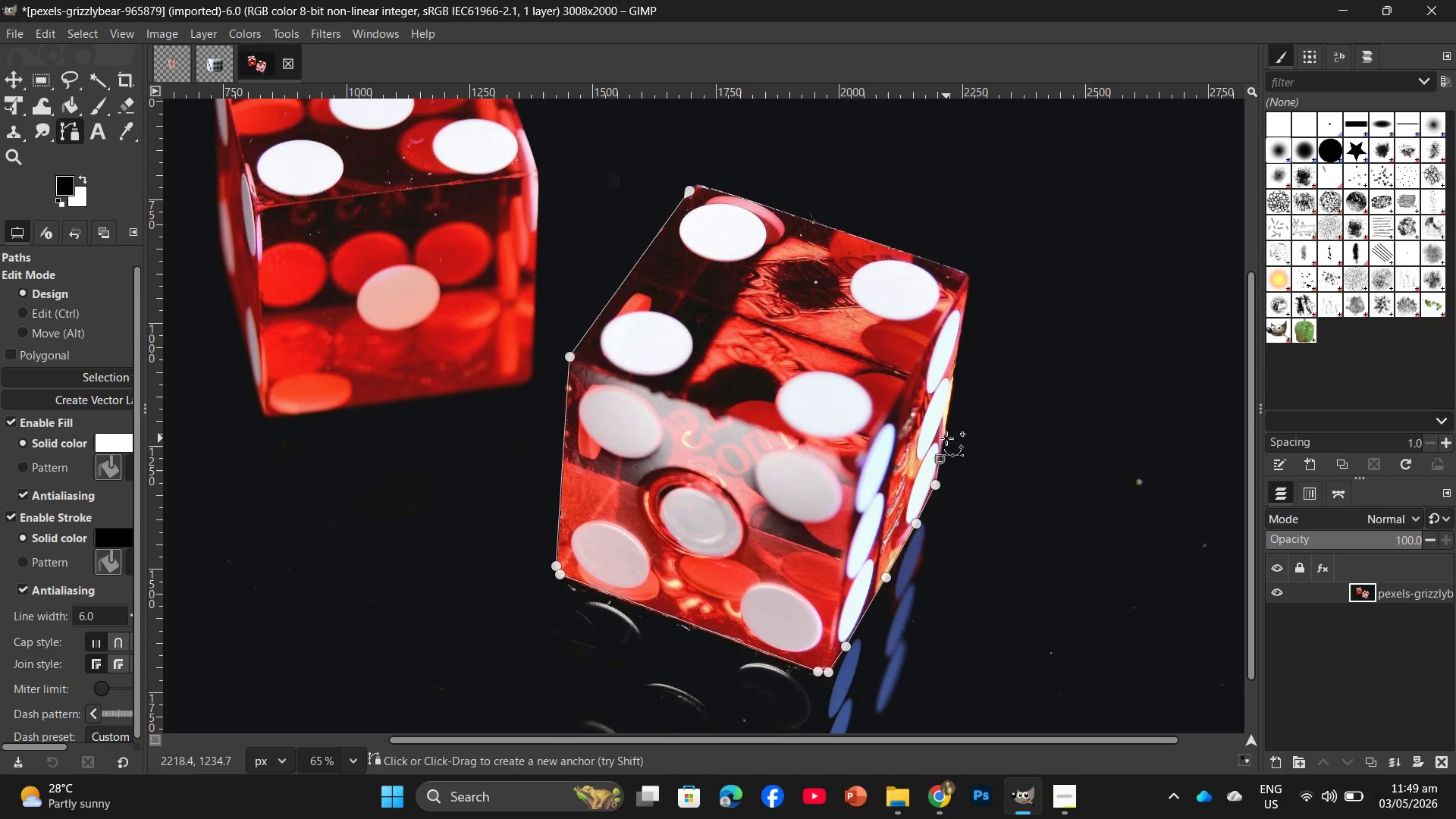 
left_click([945, 438])
 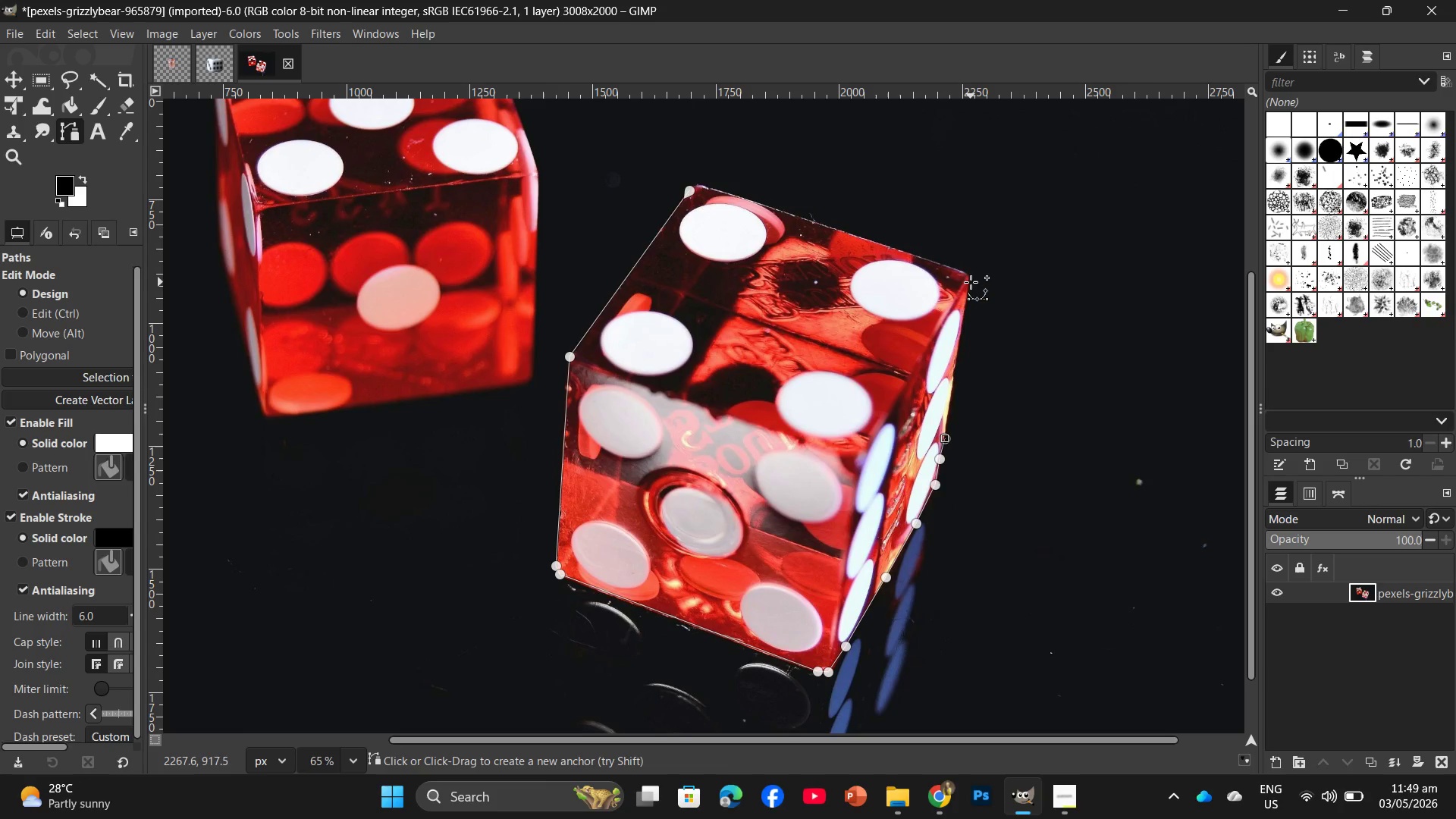 
left_click([968, 282])
 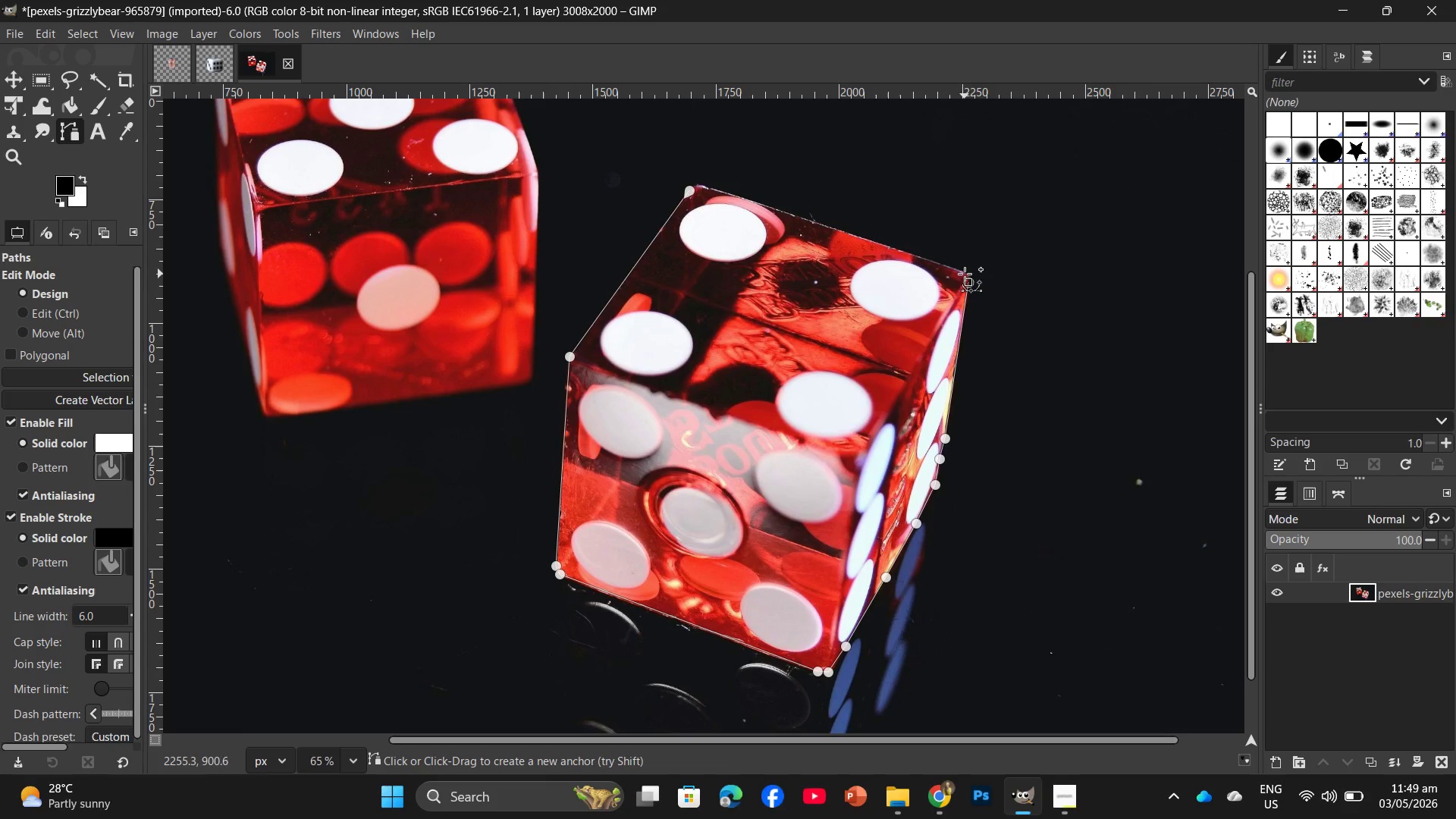 
left_click([965, 272])
 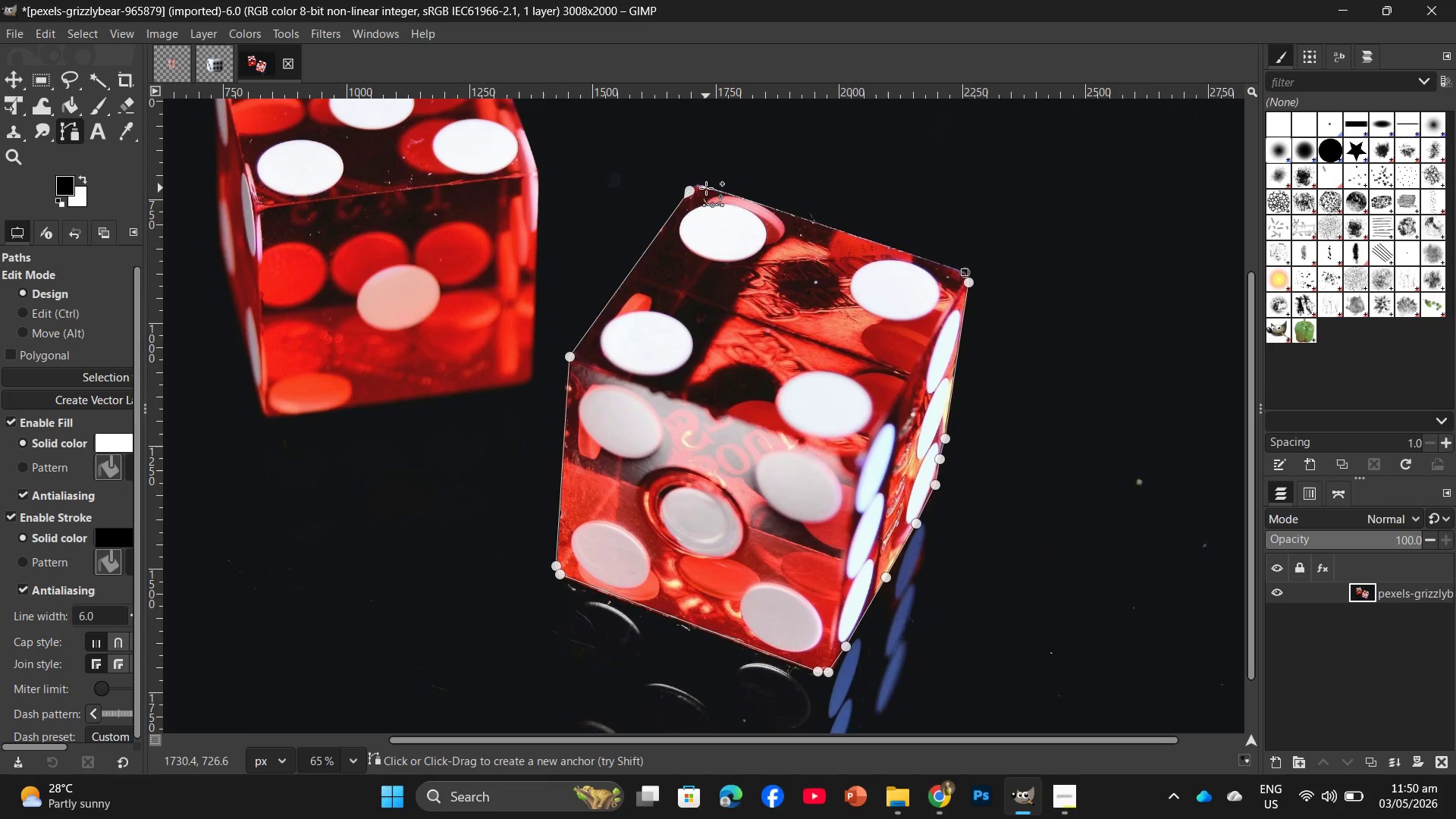 
left_click([710, 188])
 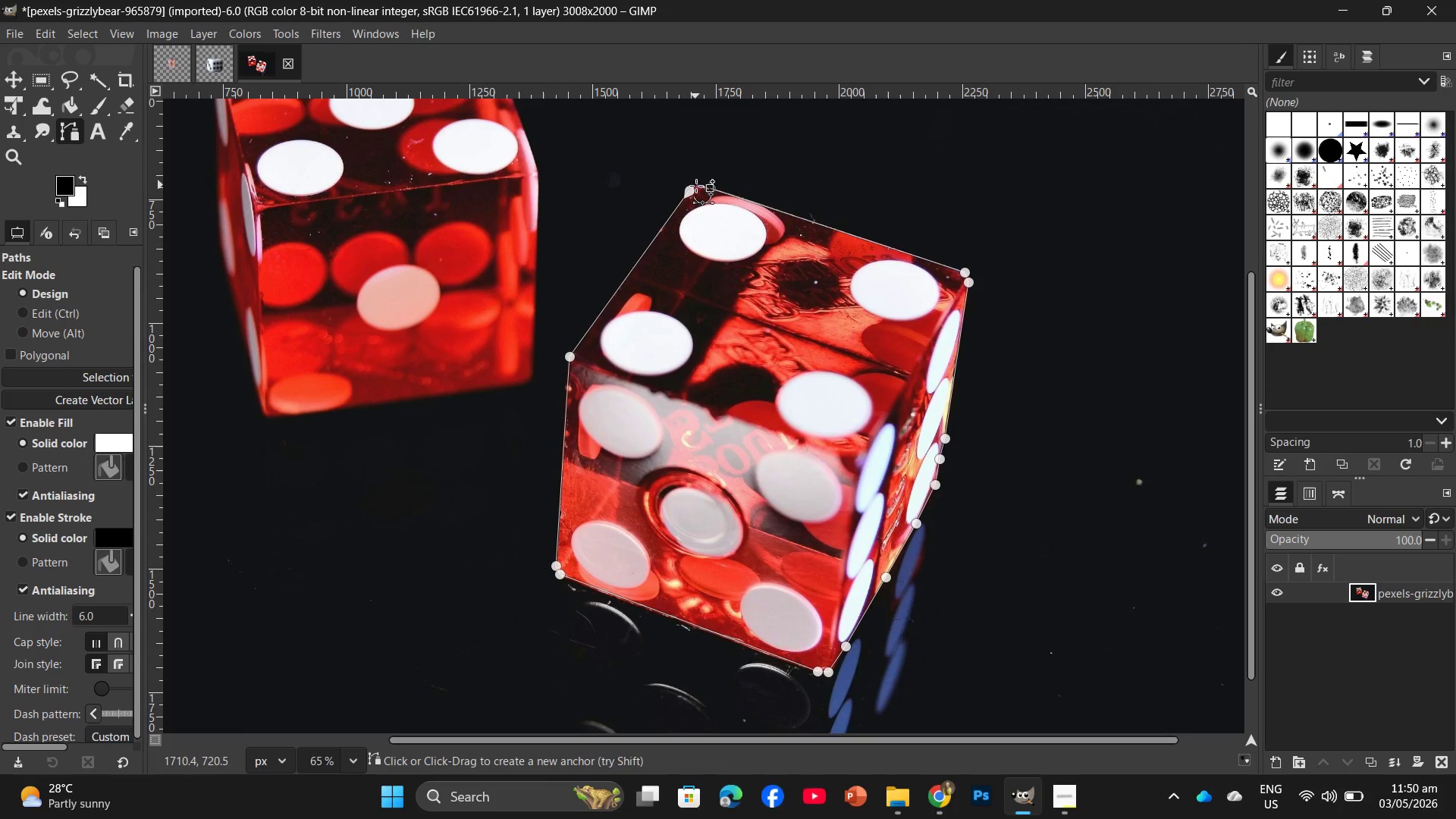 
wait(8.03)
 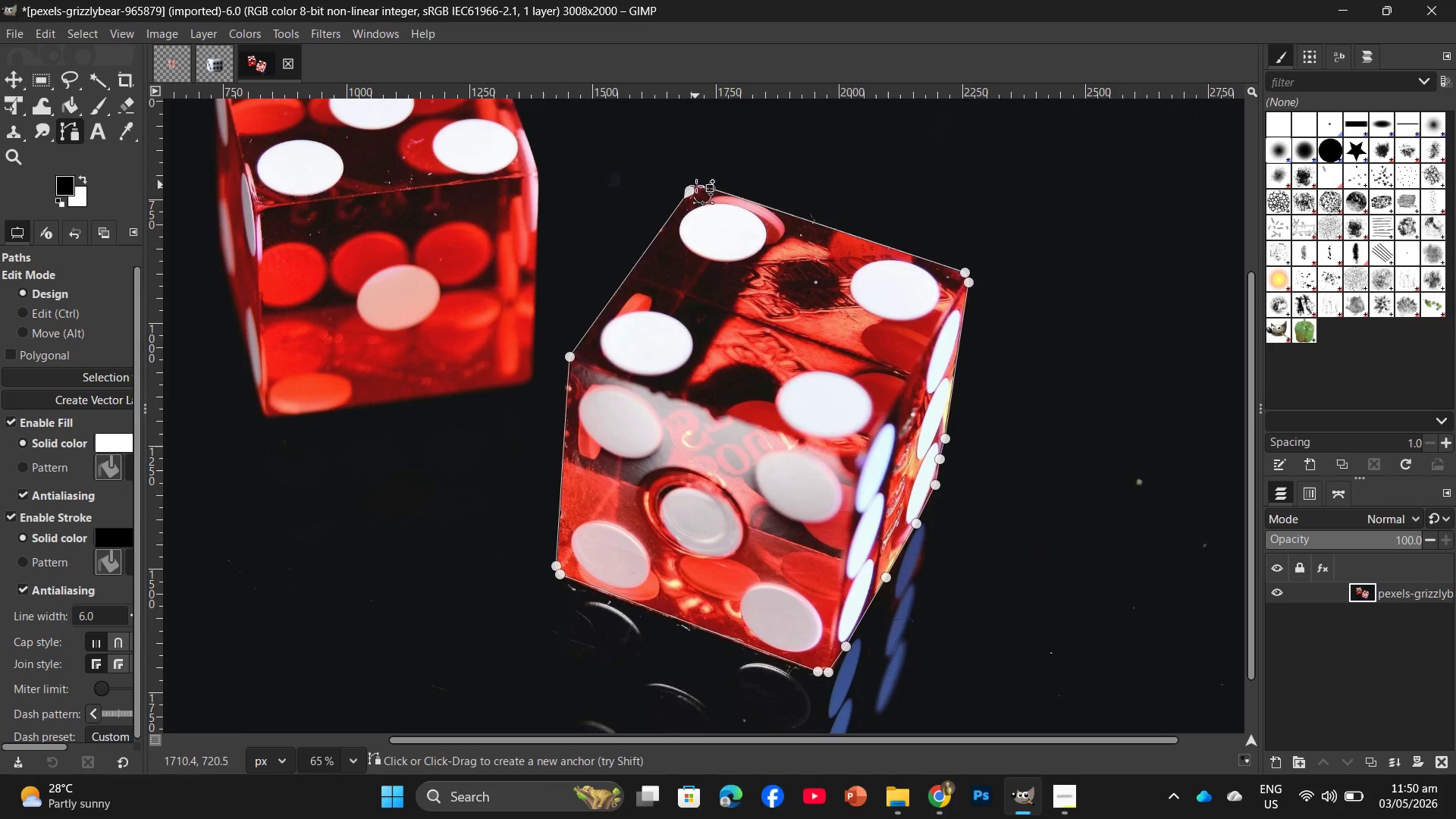 
key(Enter)
 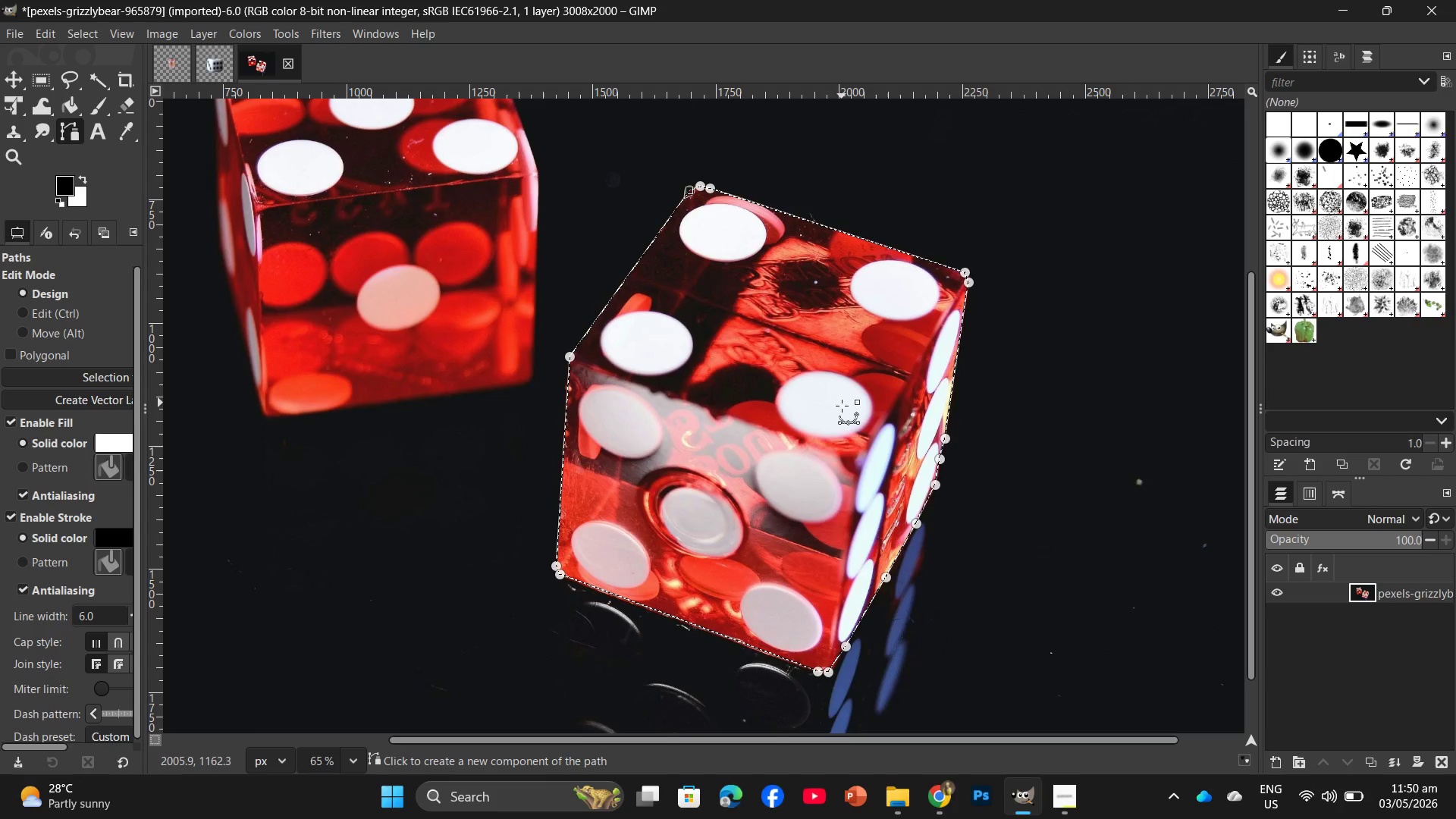 
hold_key(key=ControlLeft, duration=0.75)
scroll: coordinate [836, 413], scroll_direction: down, amount: 9.0
 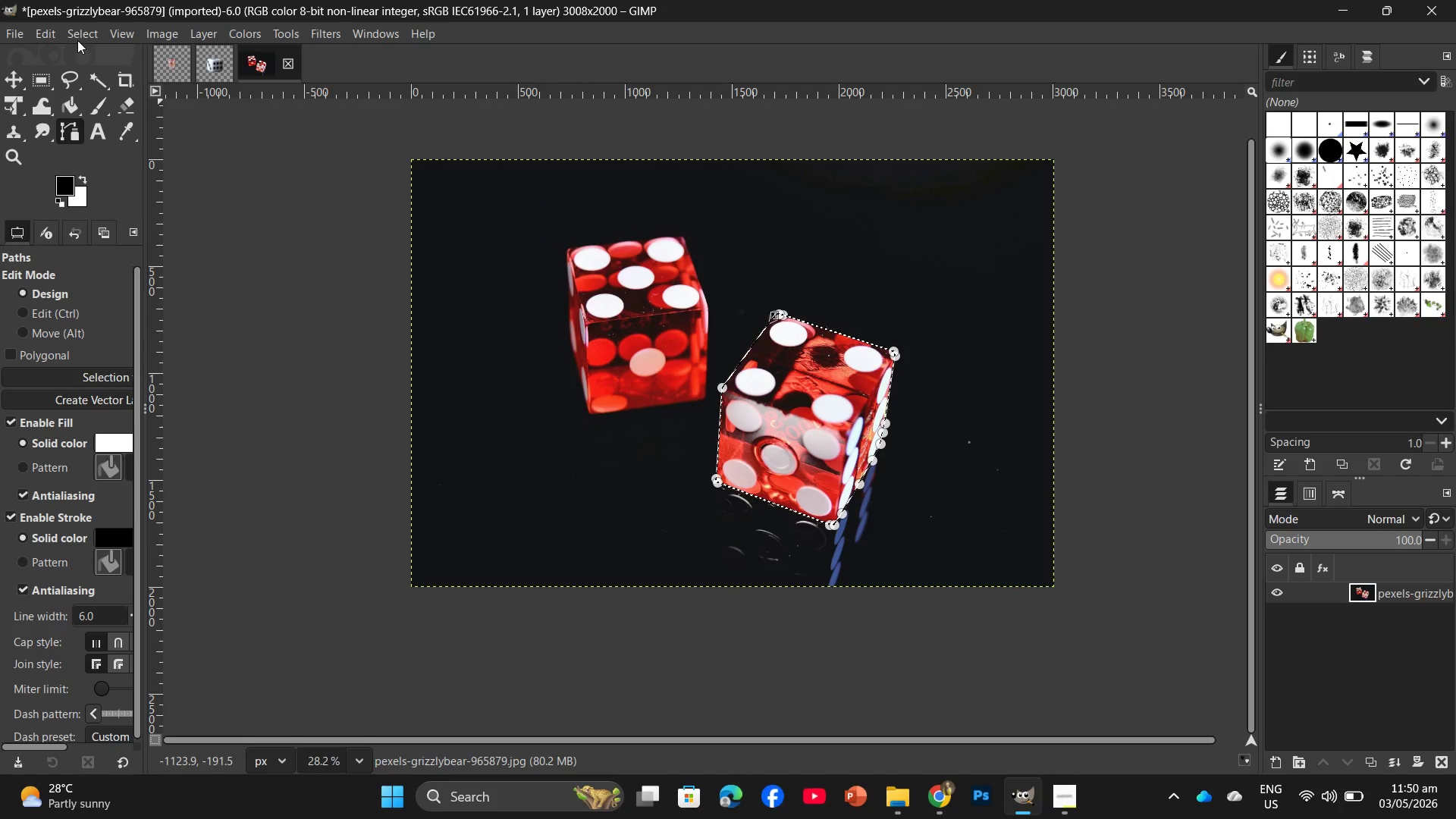 
left_click([82, 32])
 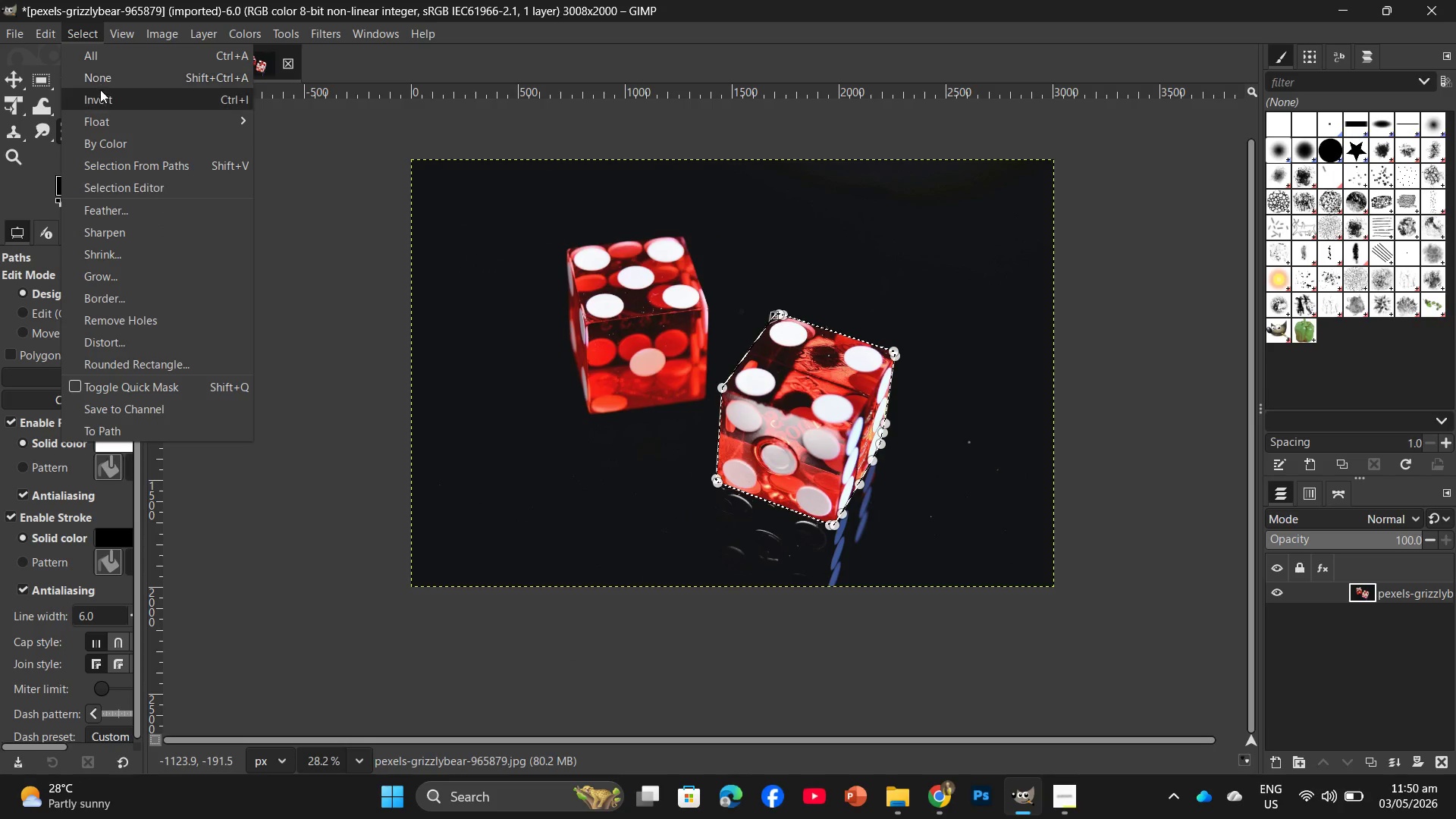 
left_click([100, 101])
 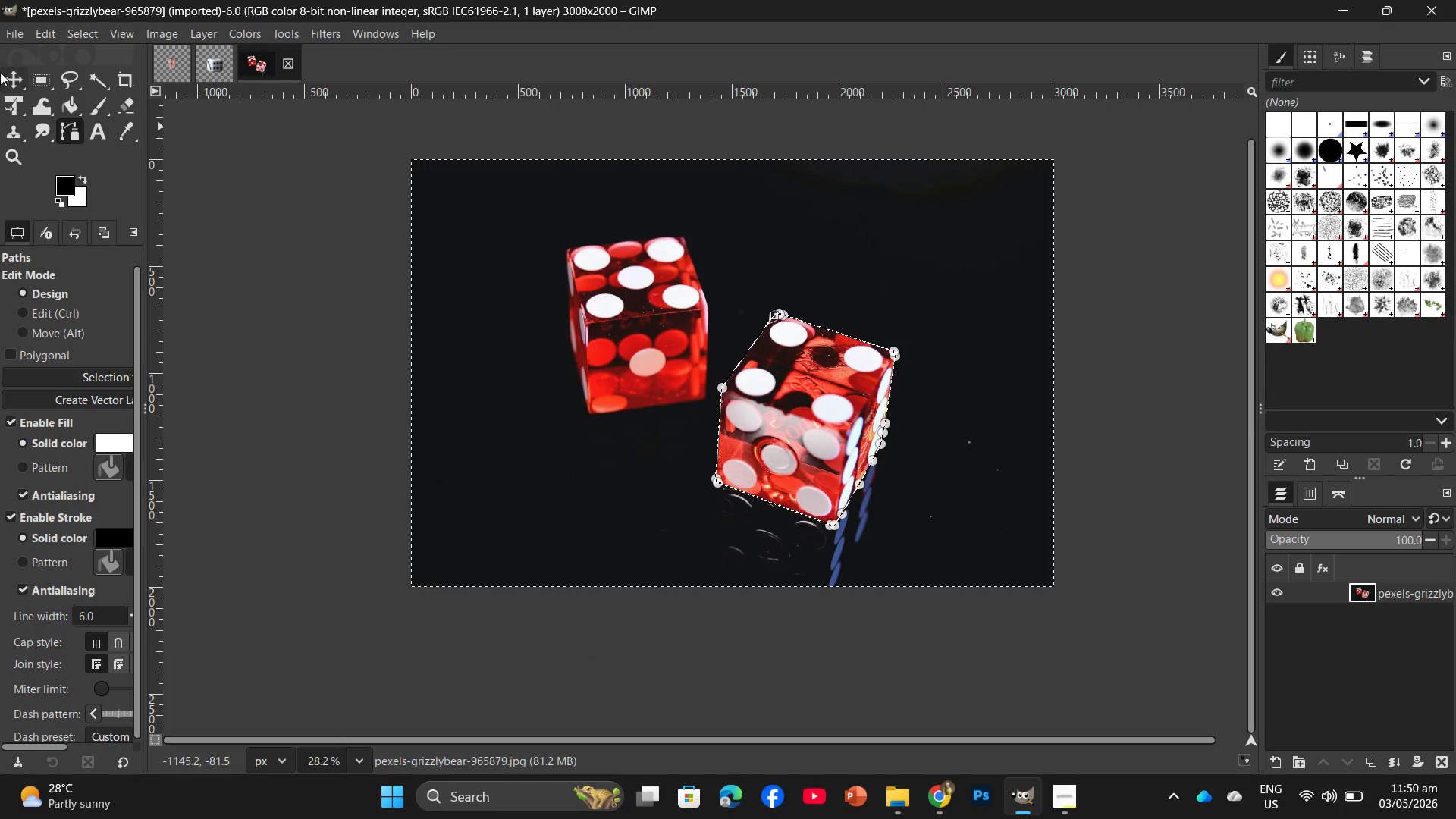 
left_click([45, 30])
 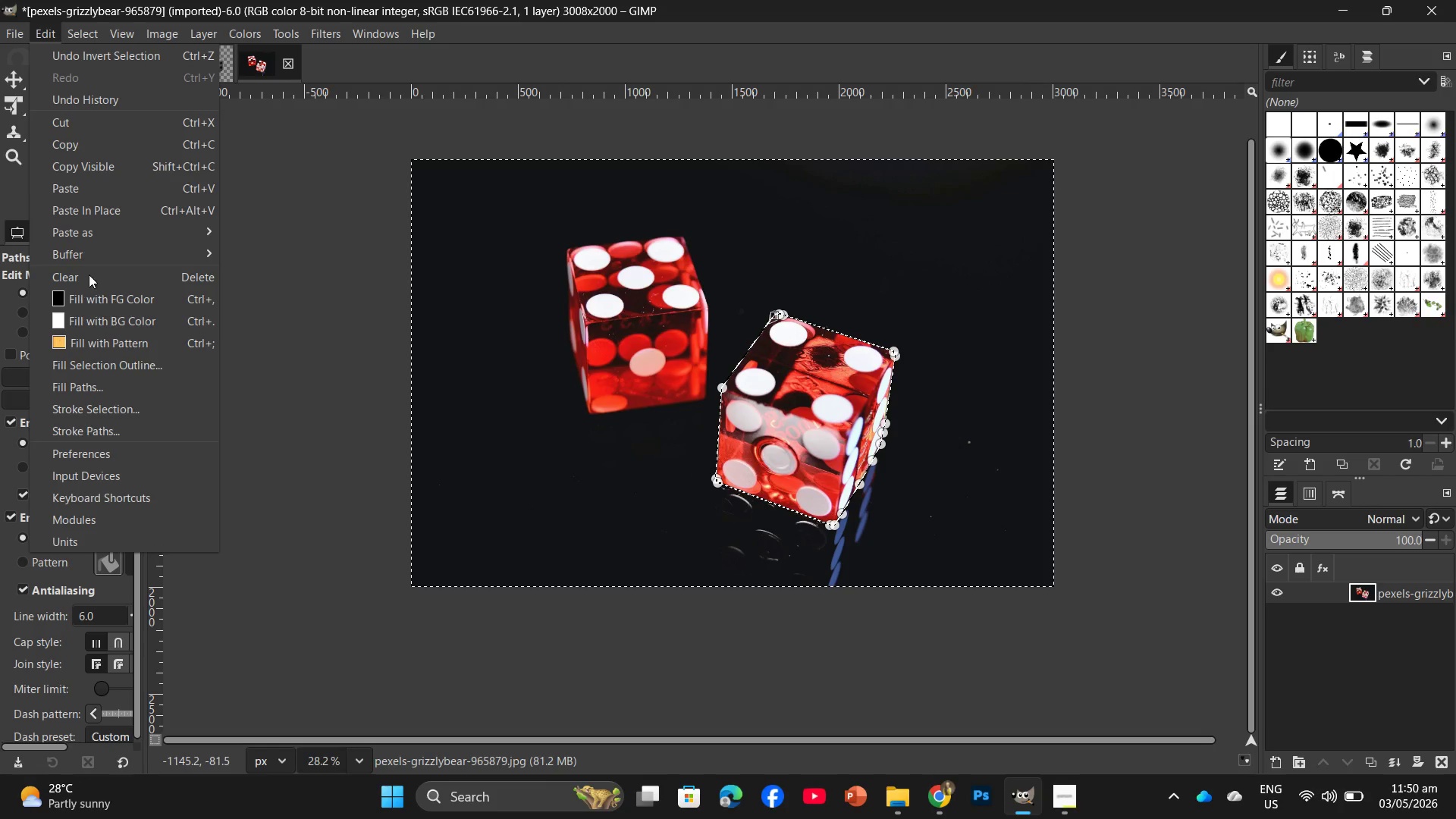 
left_click([89, 275])
 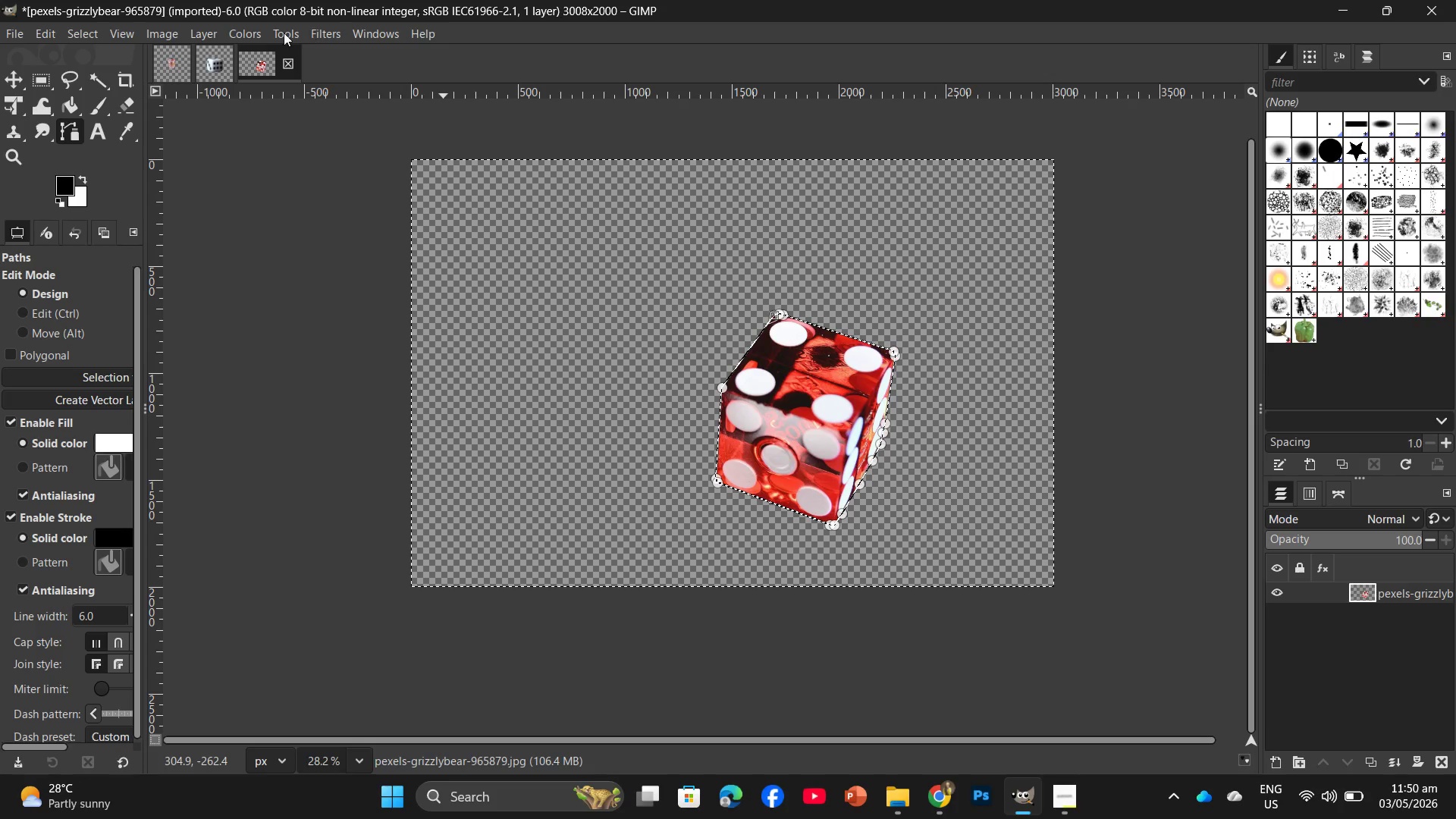 
left_click([86, 37])
 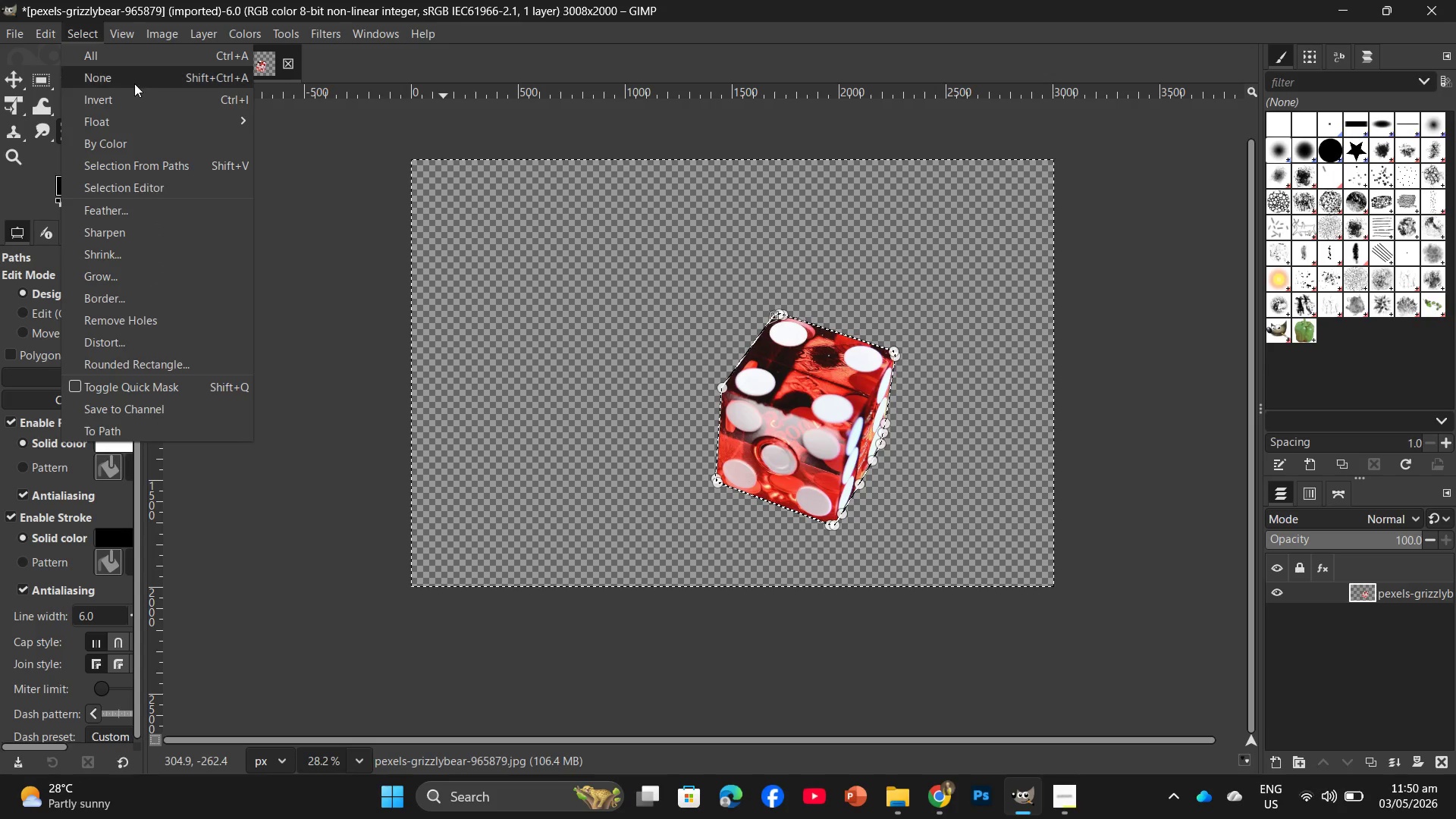 
left_click([136, 75])
 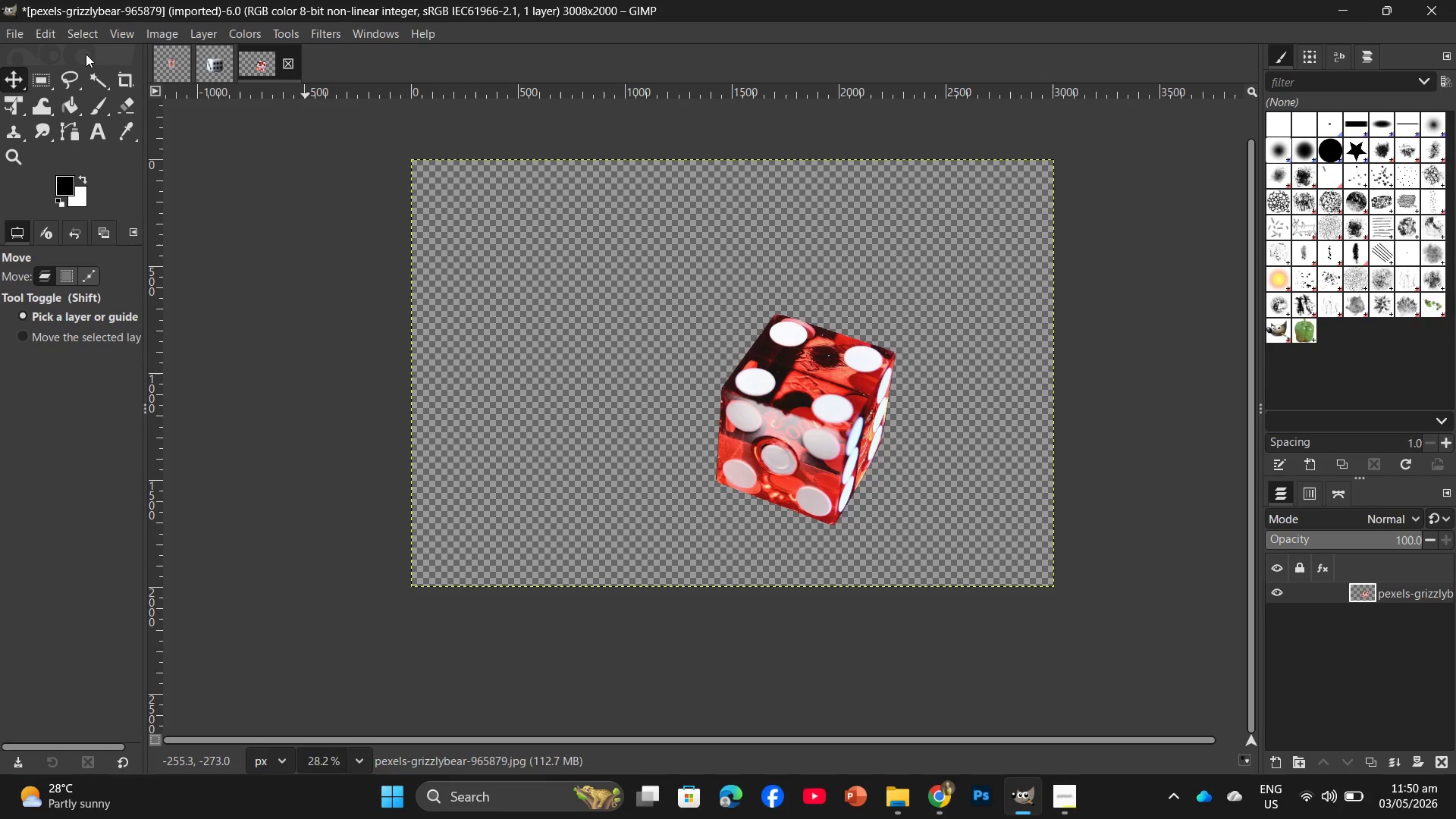 
wait(7.95)
 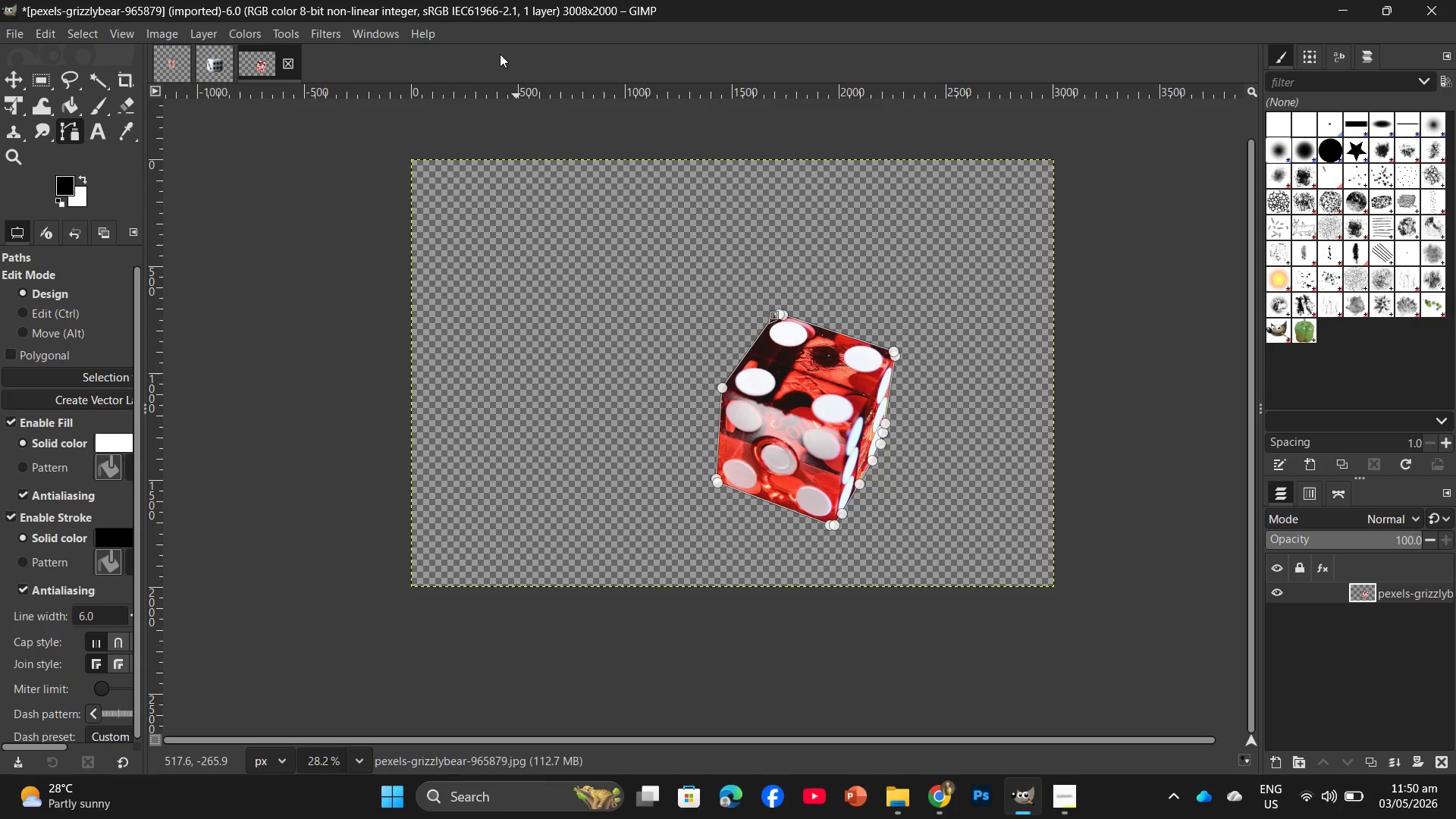 
left_click([174, 33])
 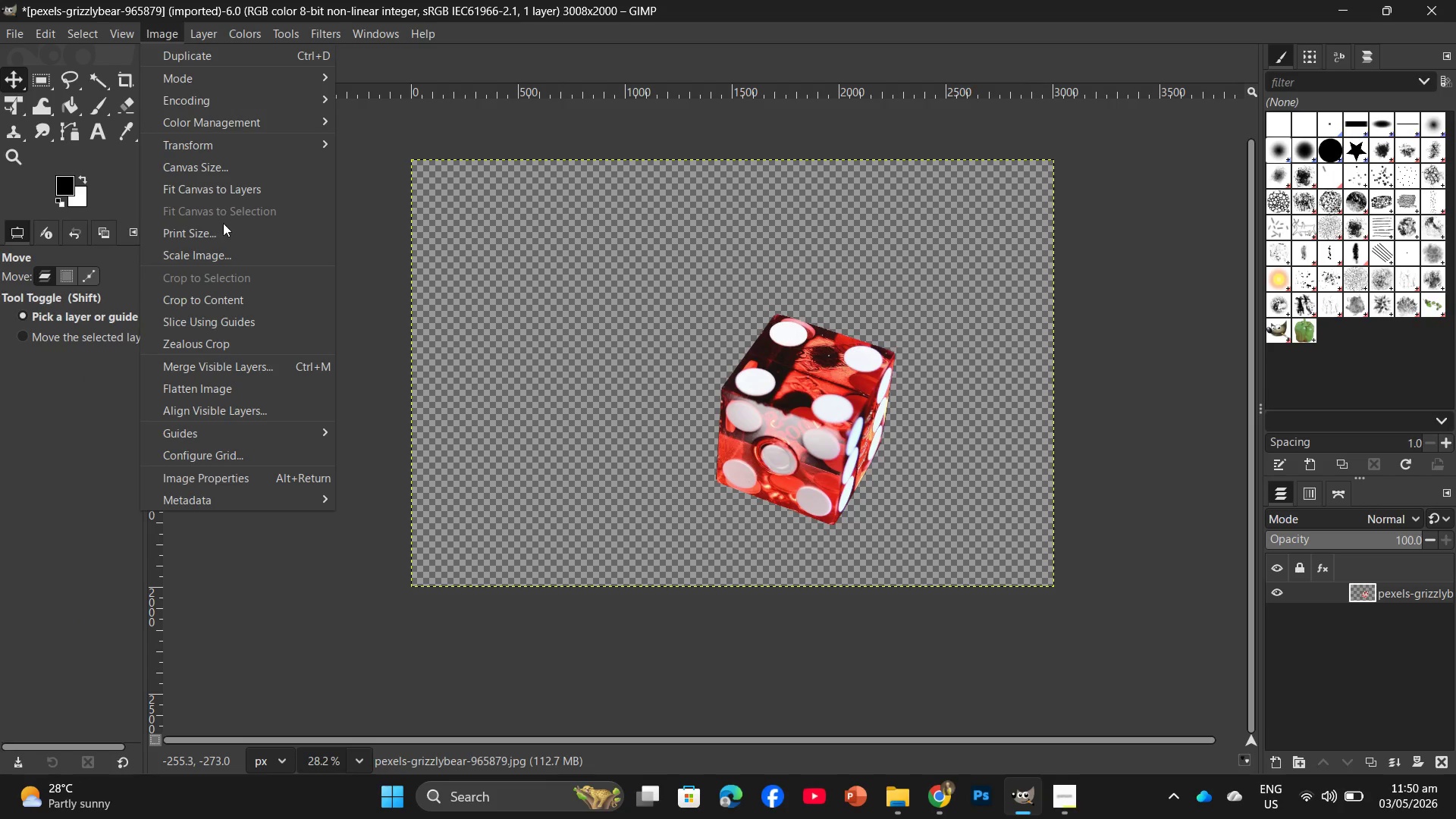 
mouse_move([232, 245])
 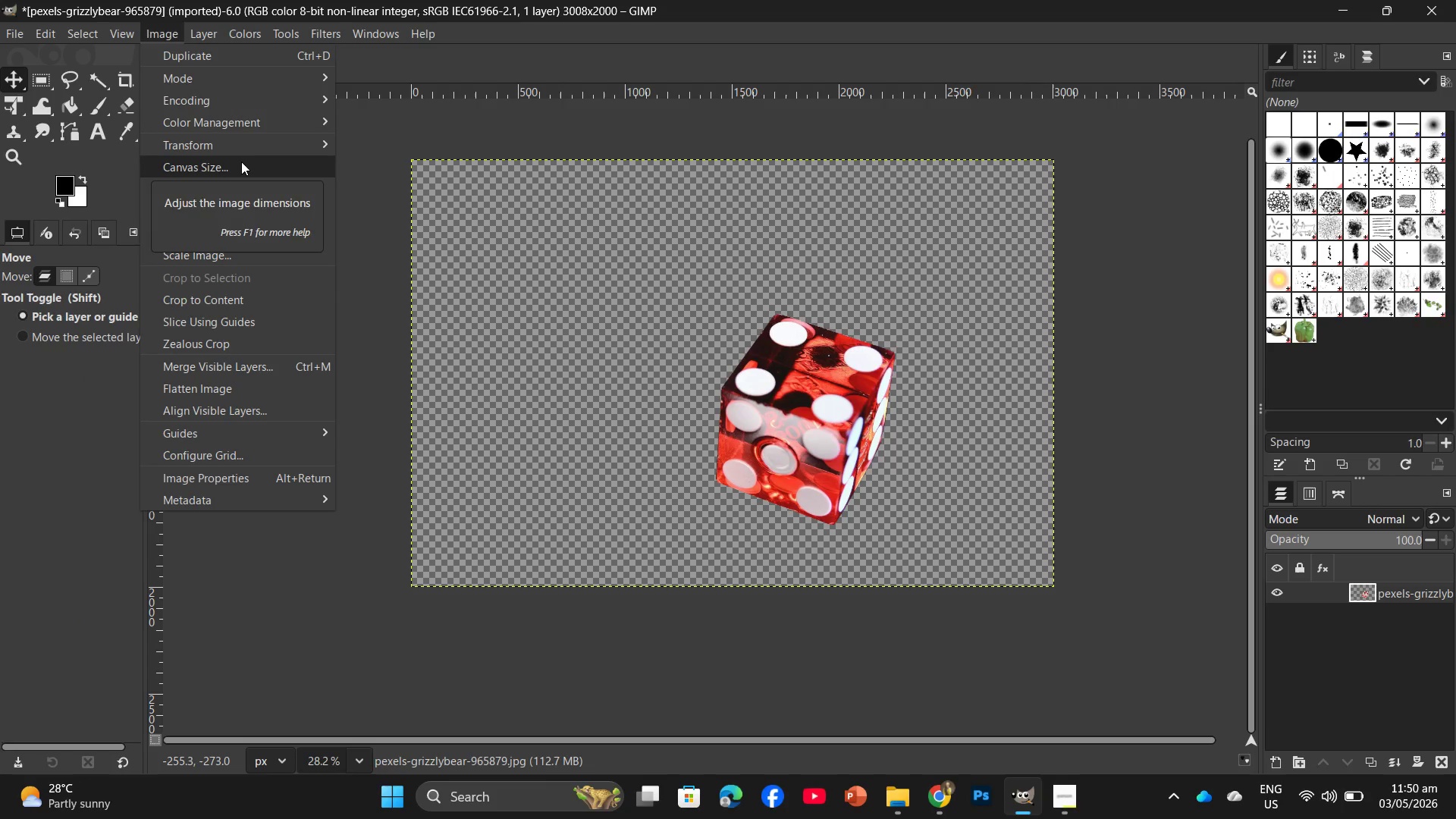 
left_click([241, 162])
 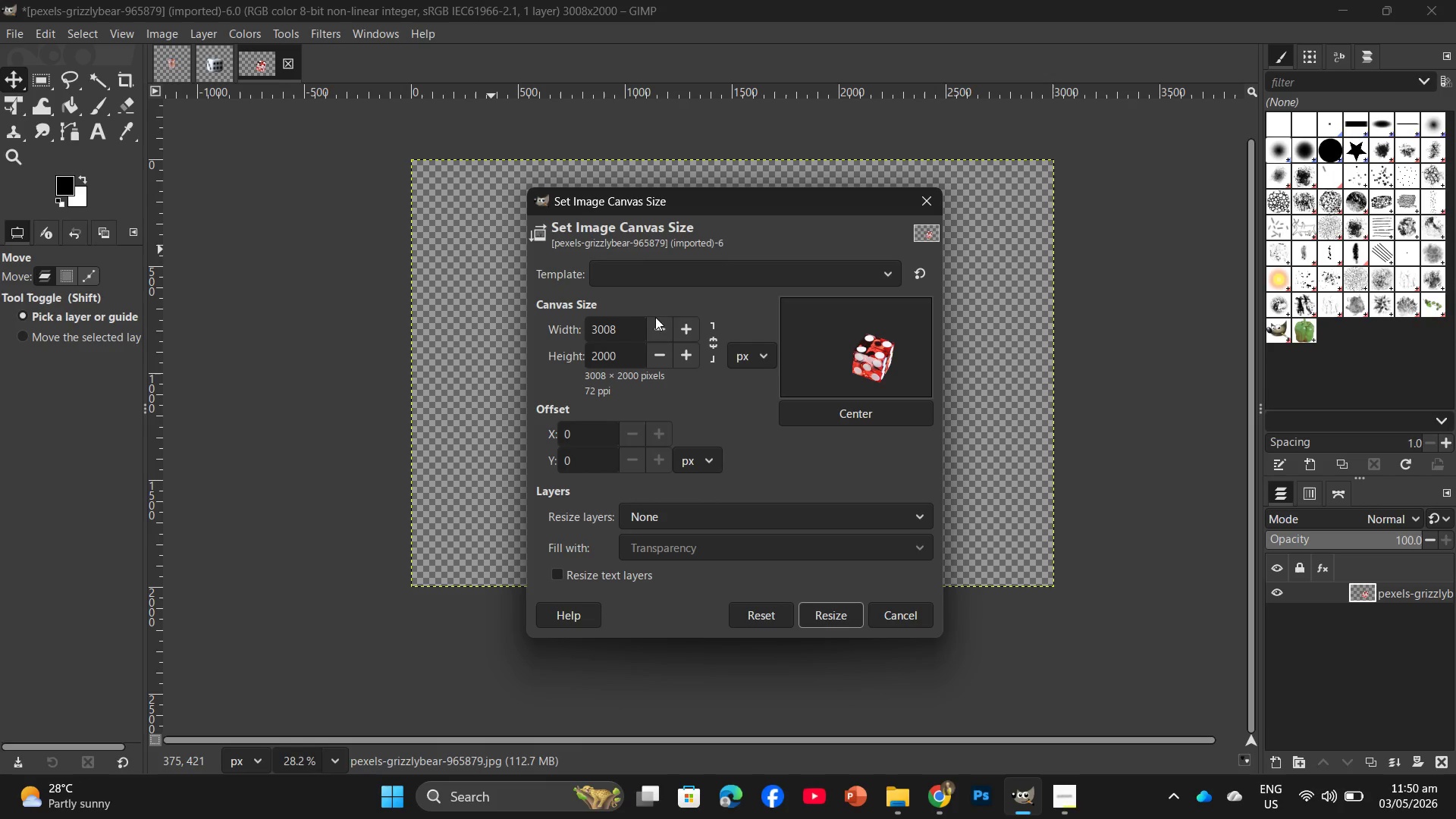 
left_click_drag(start_coordinate=[626, 326], to_coordinate=[582, 332])
 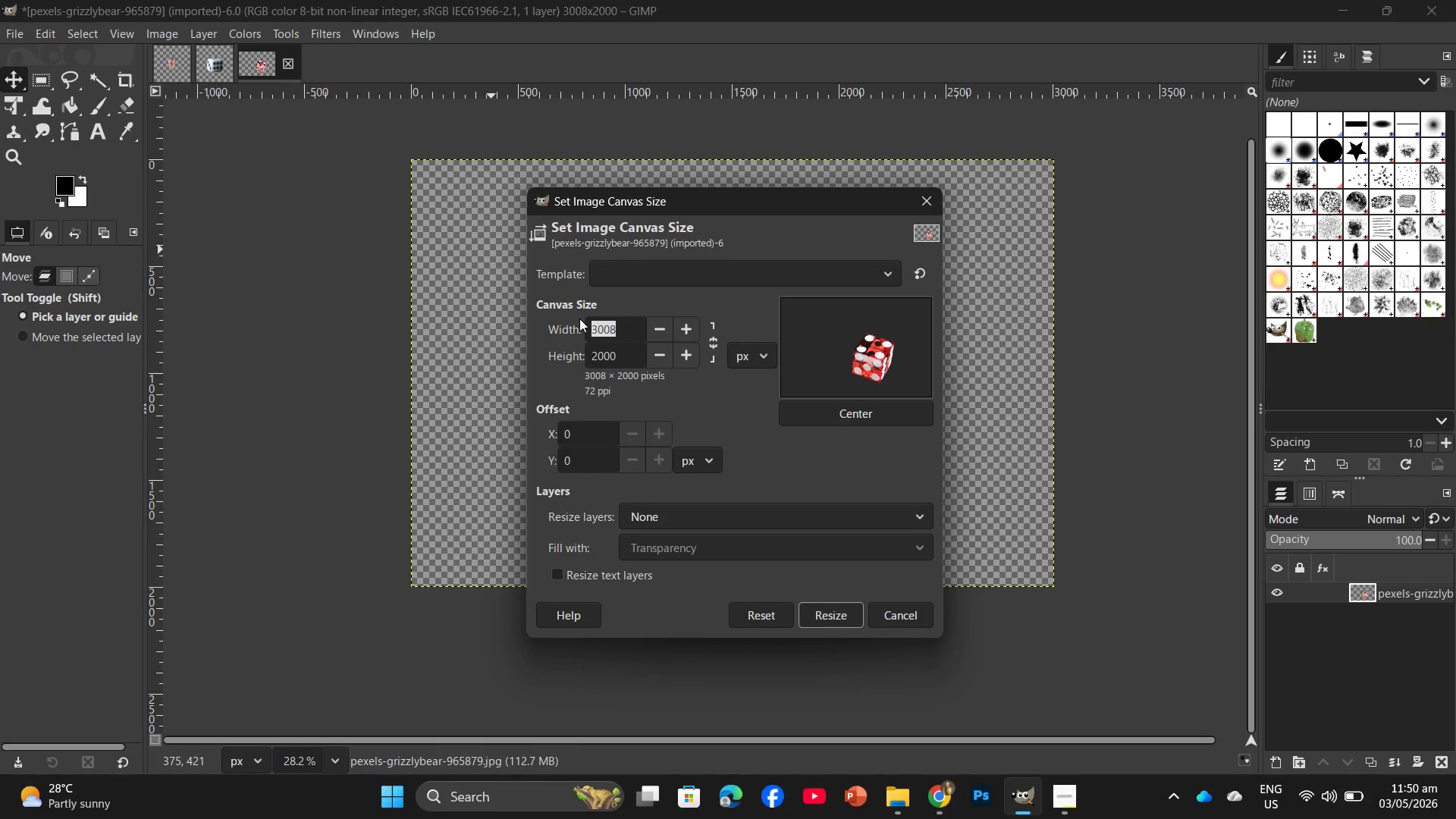 
key(Numpad2)
 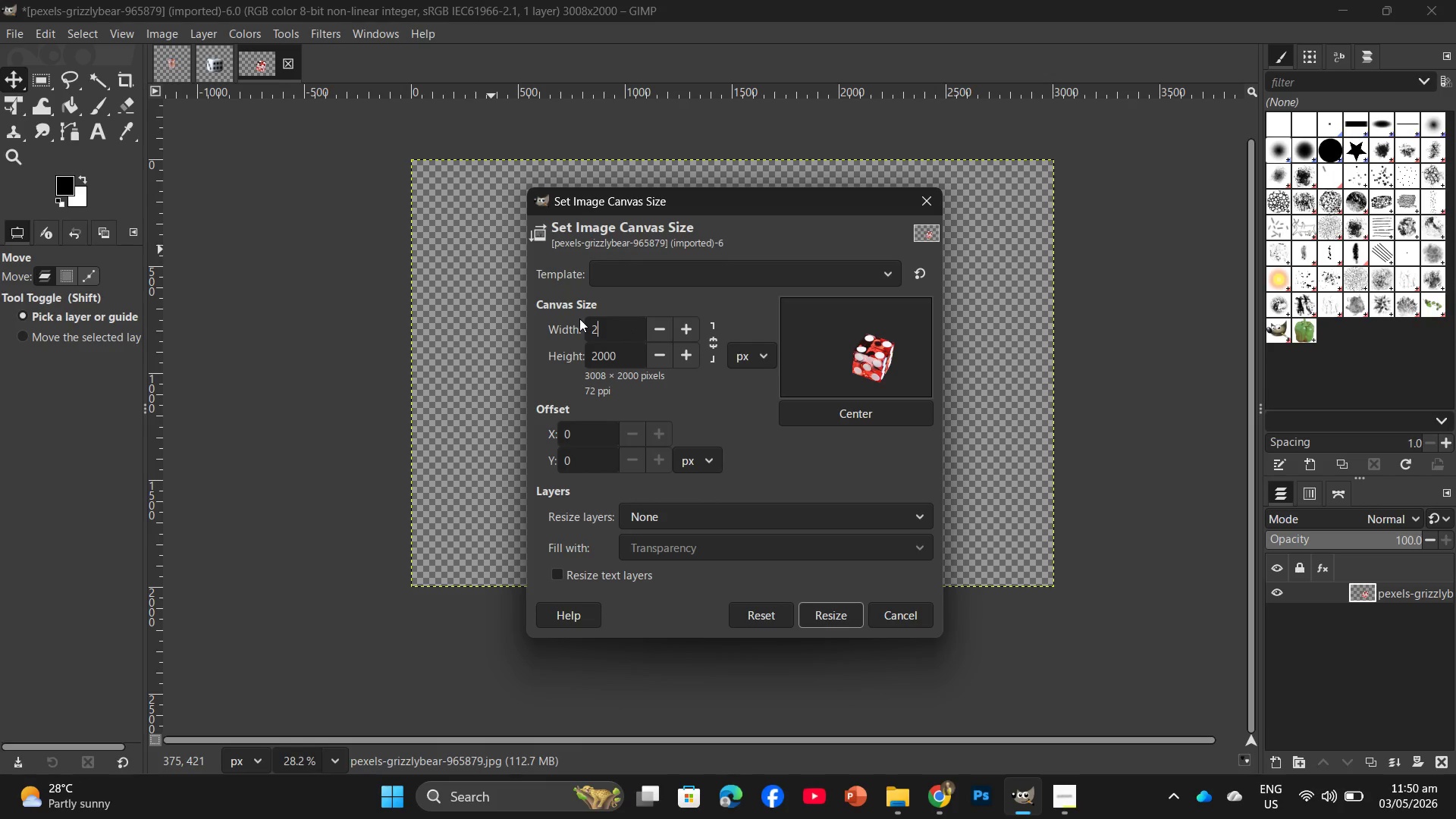 
key(Numpad0)
 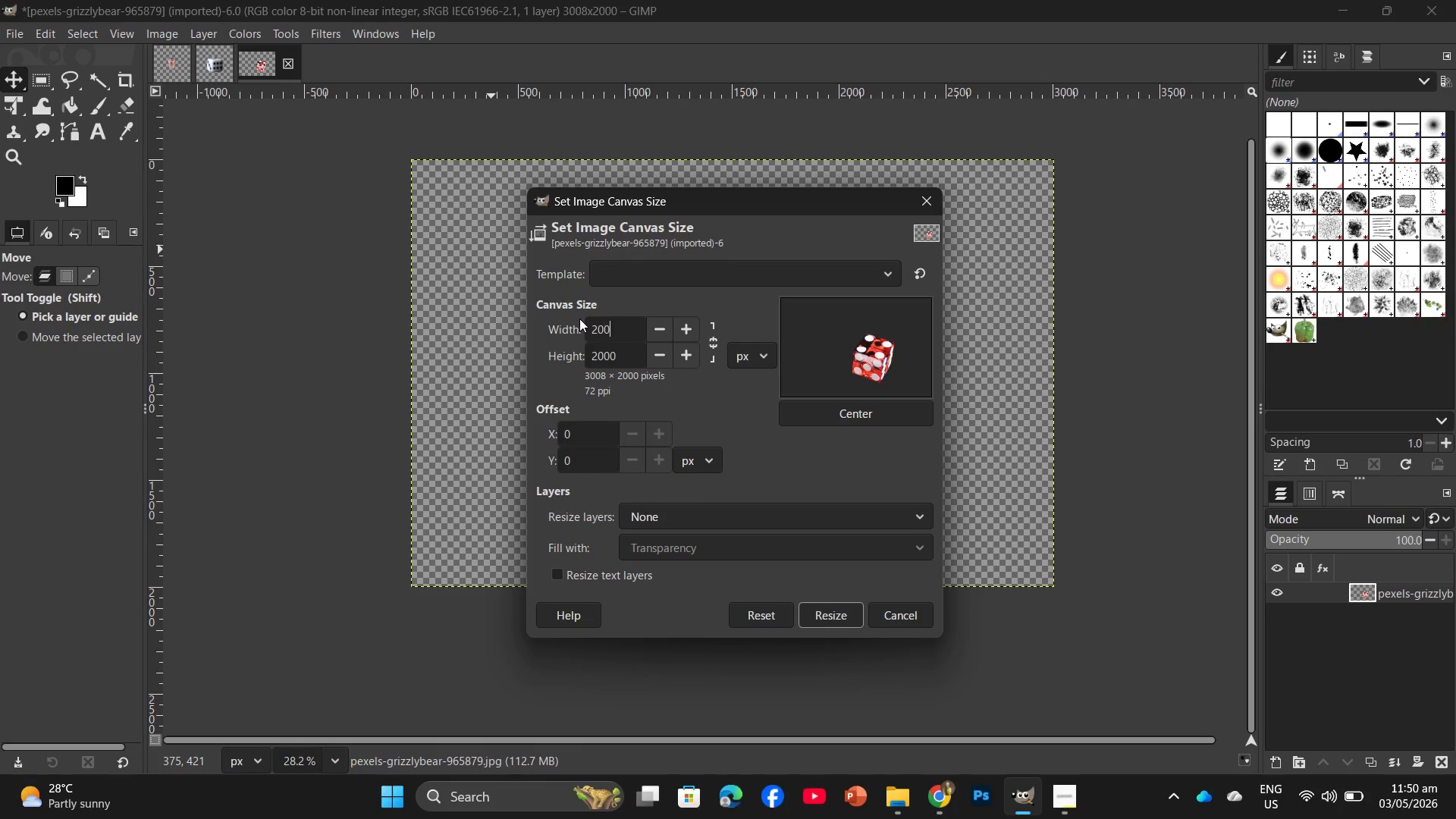 
key(Numpad0)
 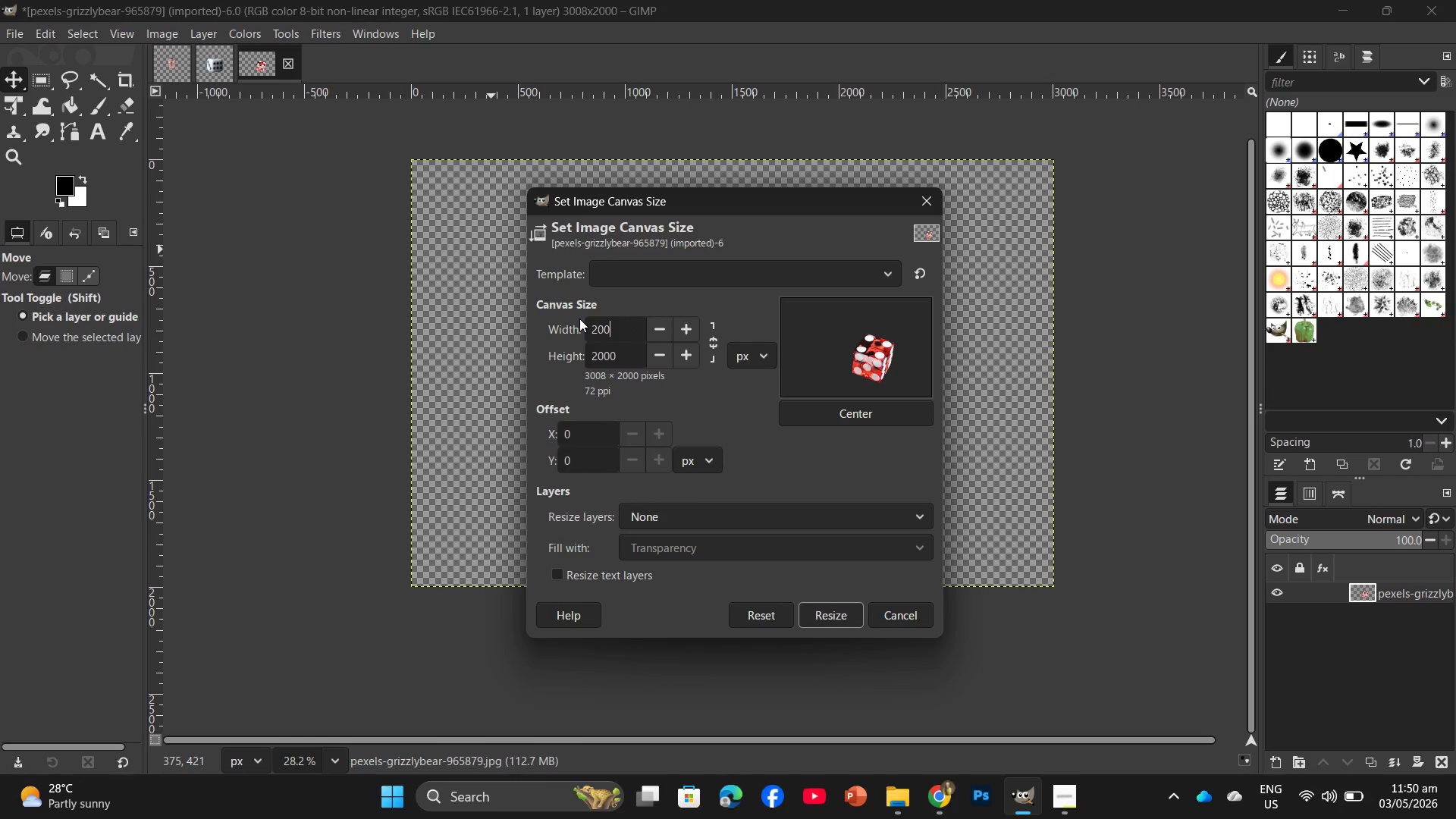 
key(Numpad0)
 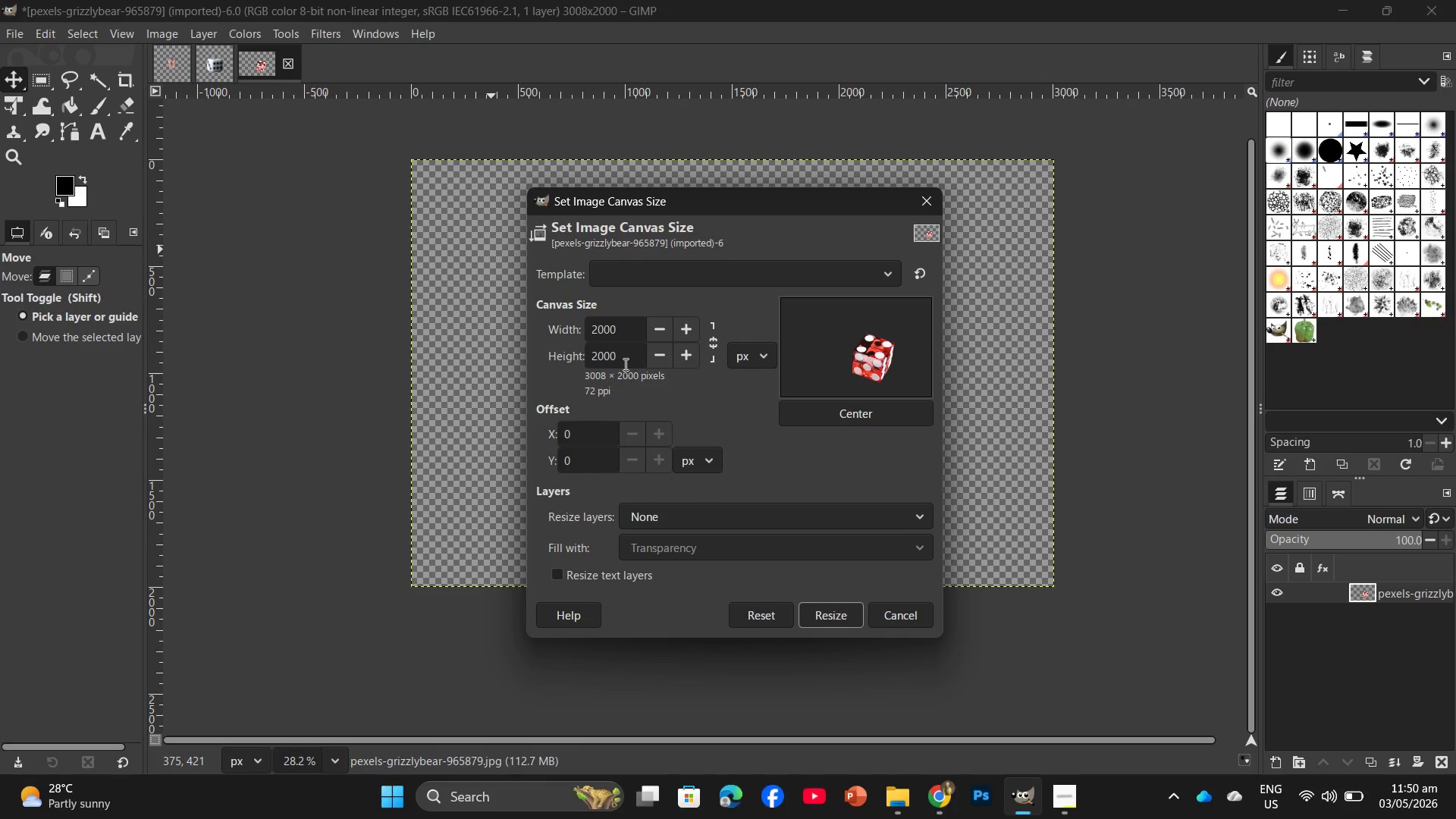 
left_click([624, 353])
 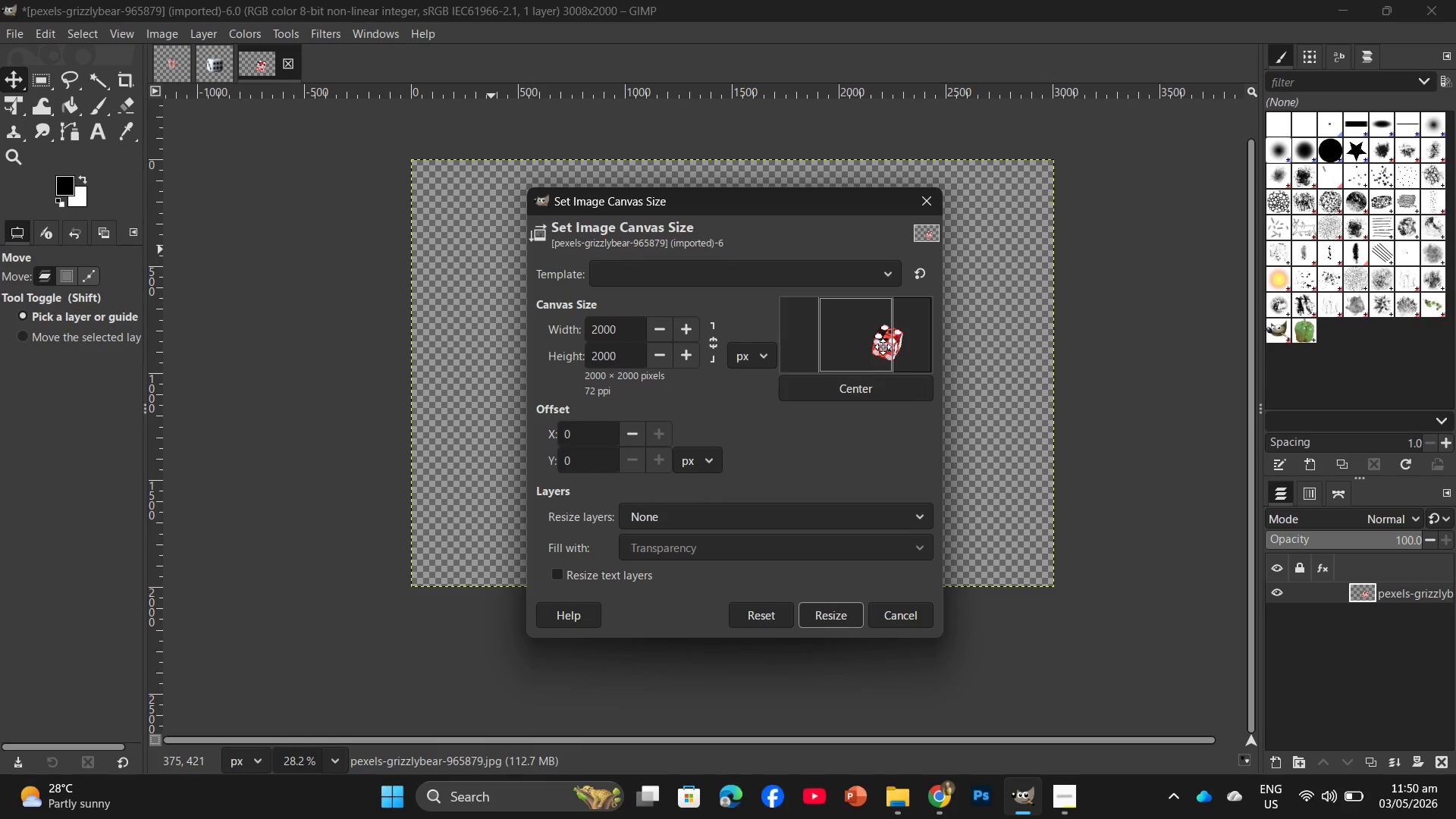 
left_click_drag(start_coordinate=[871, 343], to_coordinate=[840, 328])
 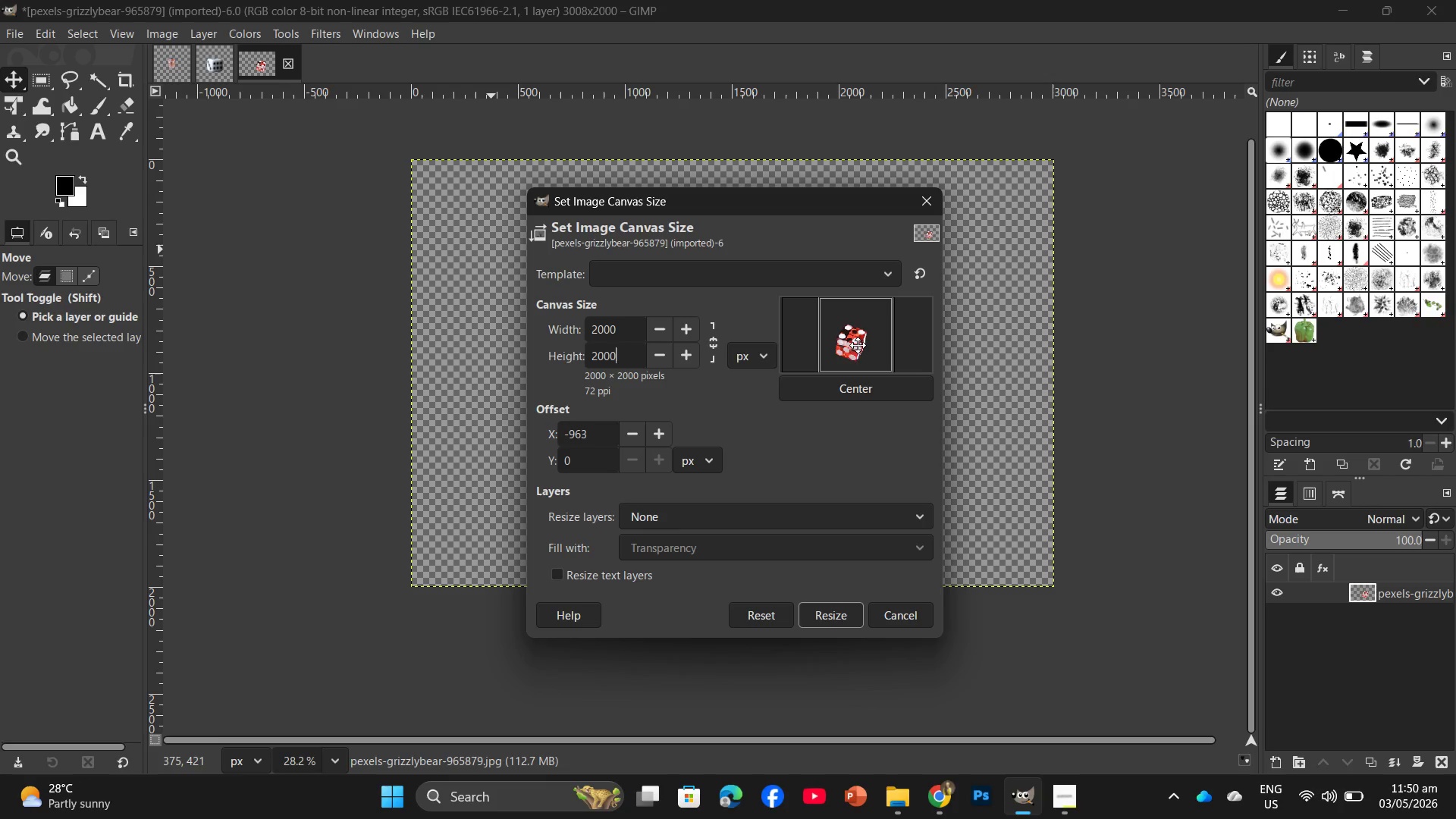 
left_click([868, 384])
 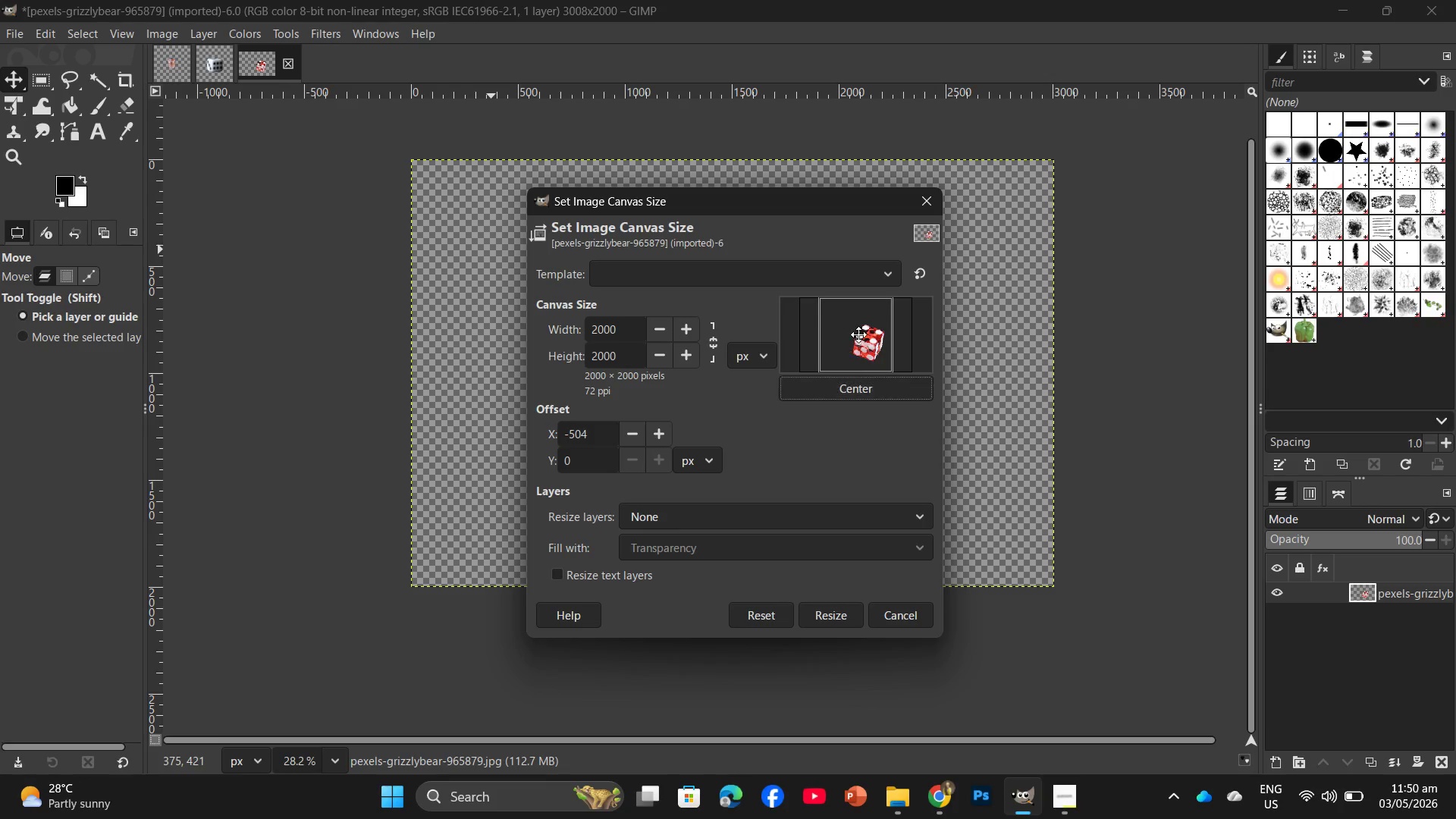 
left_click_drag(start_coordinate=[858, 334], to_coordinate=[838, 325])
 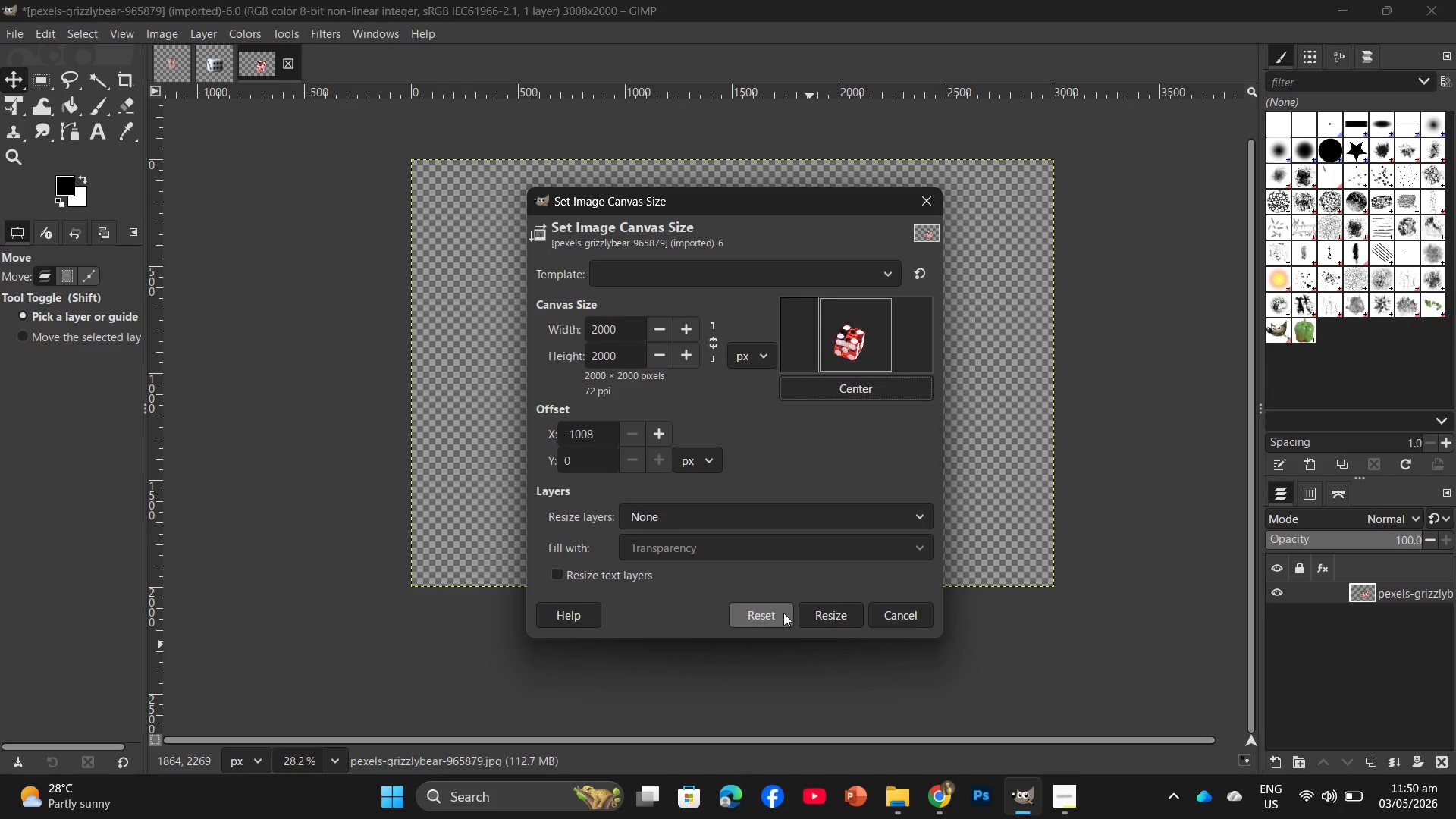 
left_click([810, 611])
 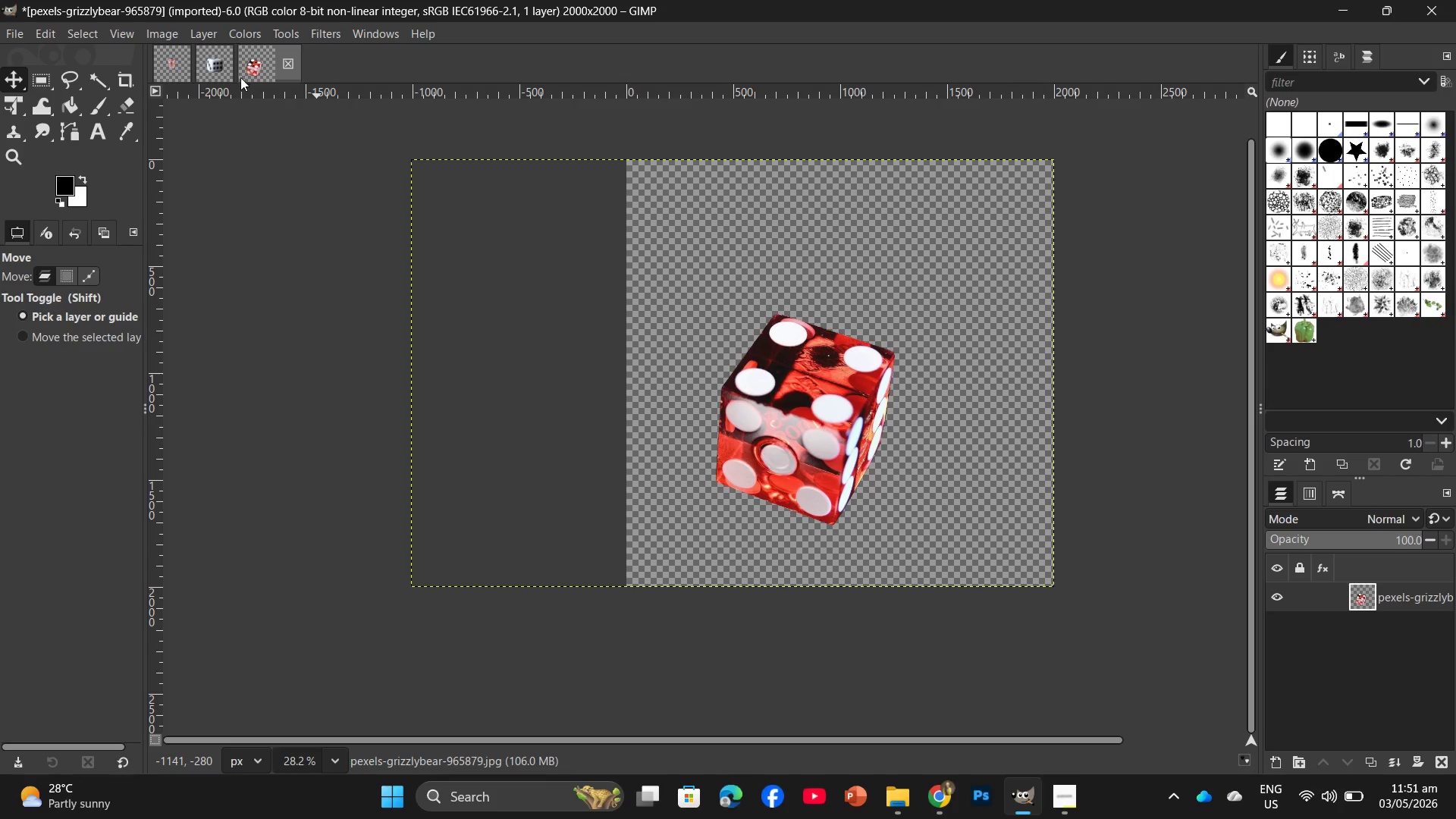 
wait(8.47)
 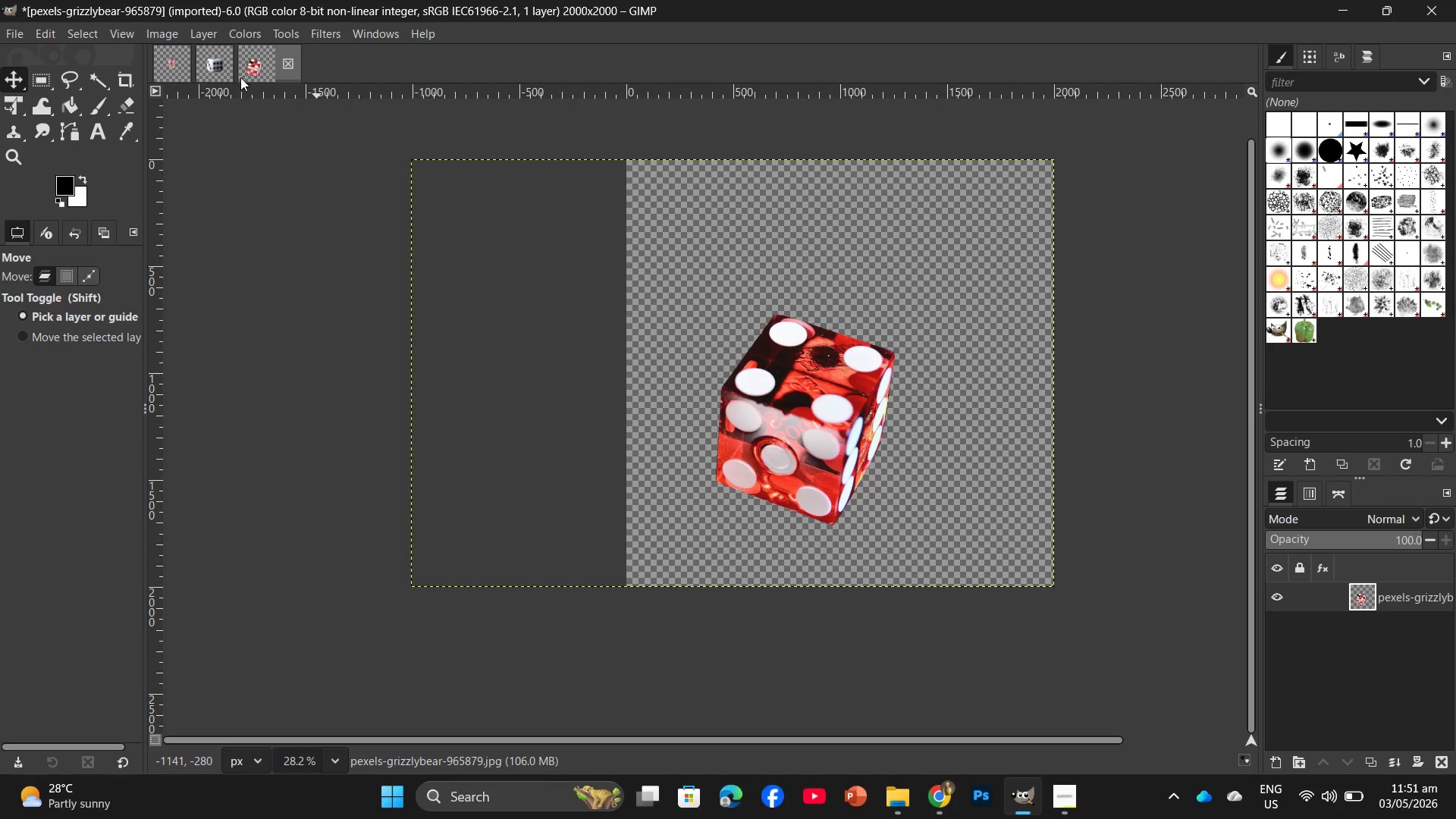 
left_click([10, 35])
 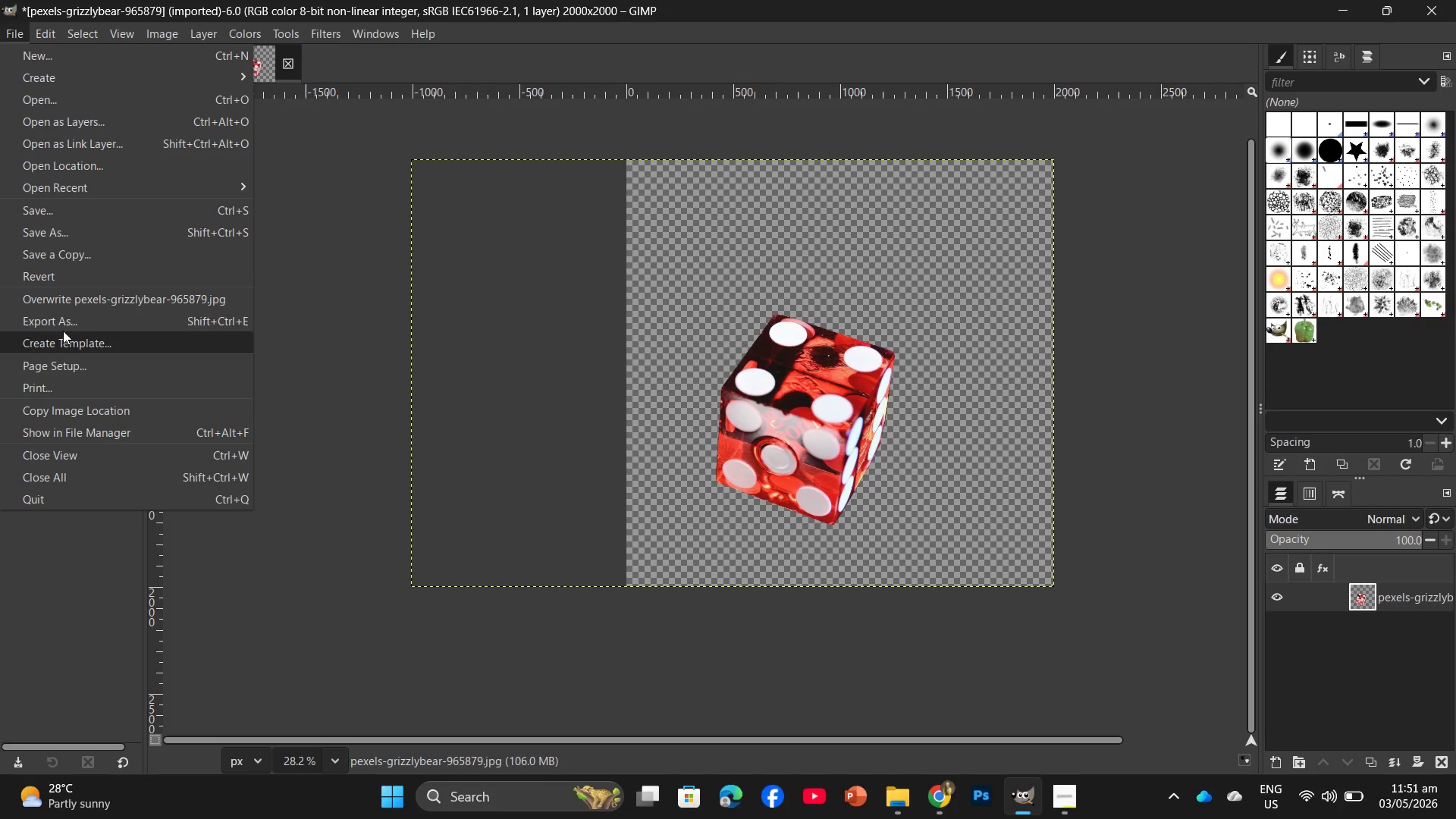 
left_click([70, 318])
 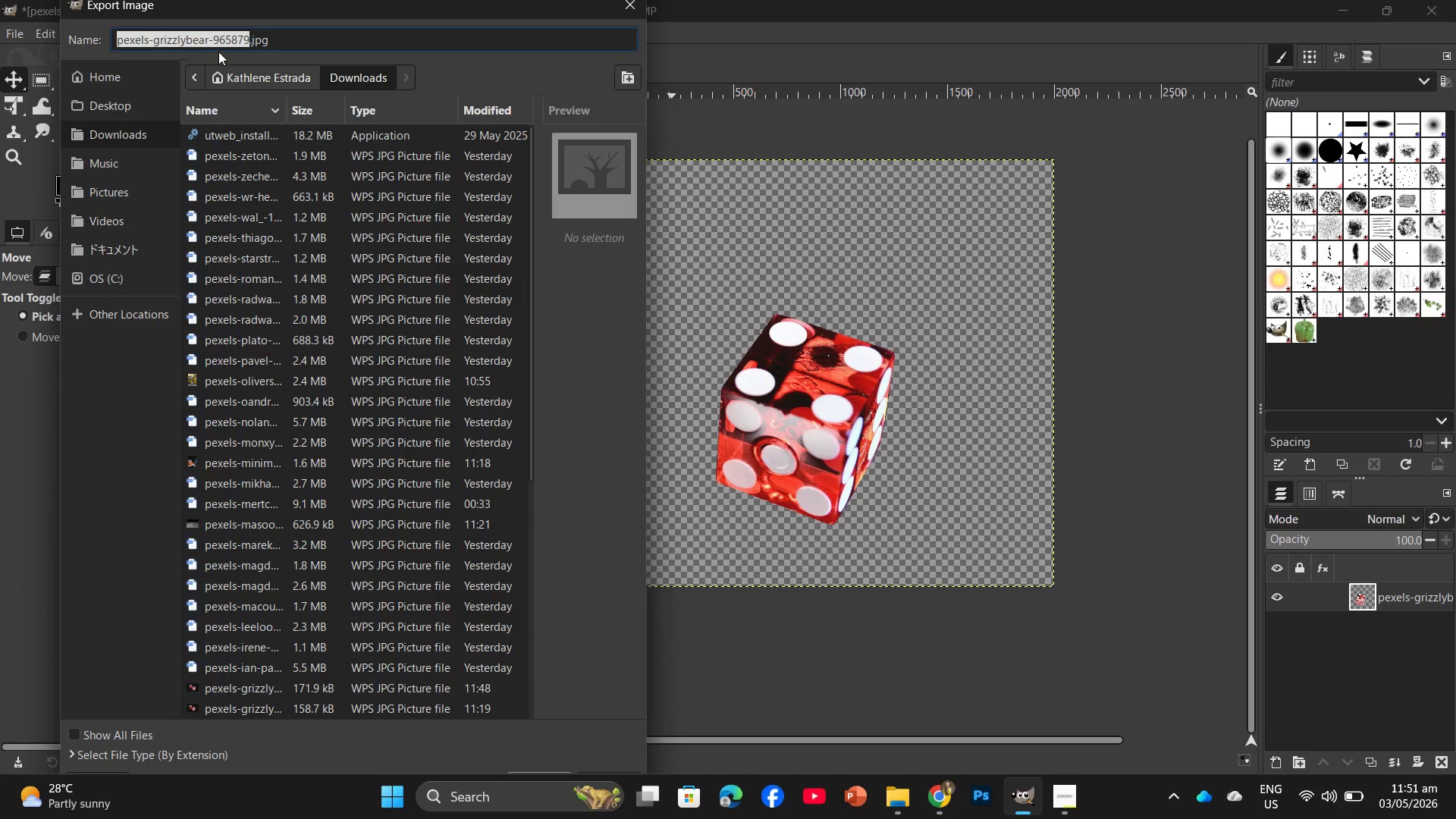 
key(Backspace)
type(resin)
 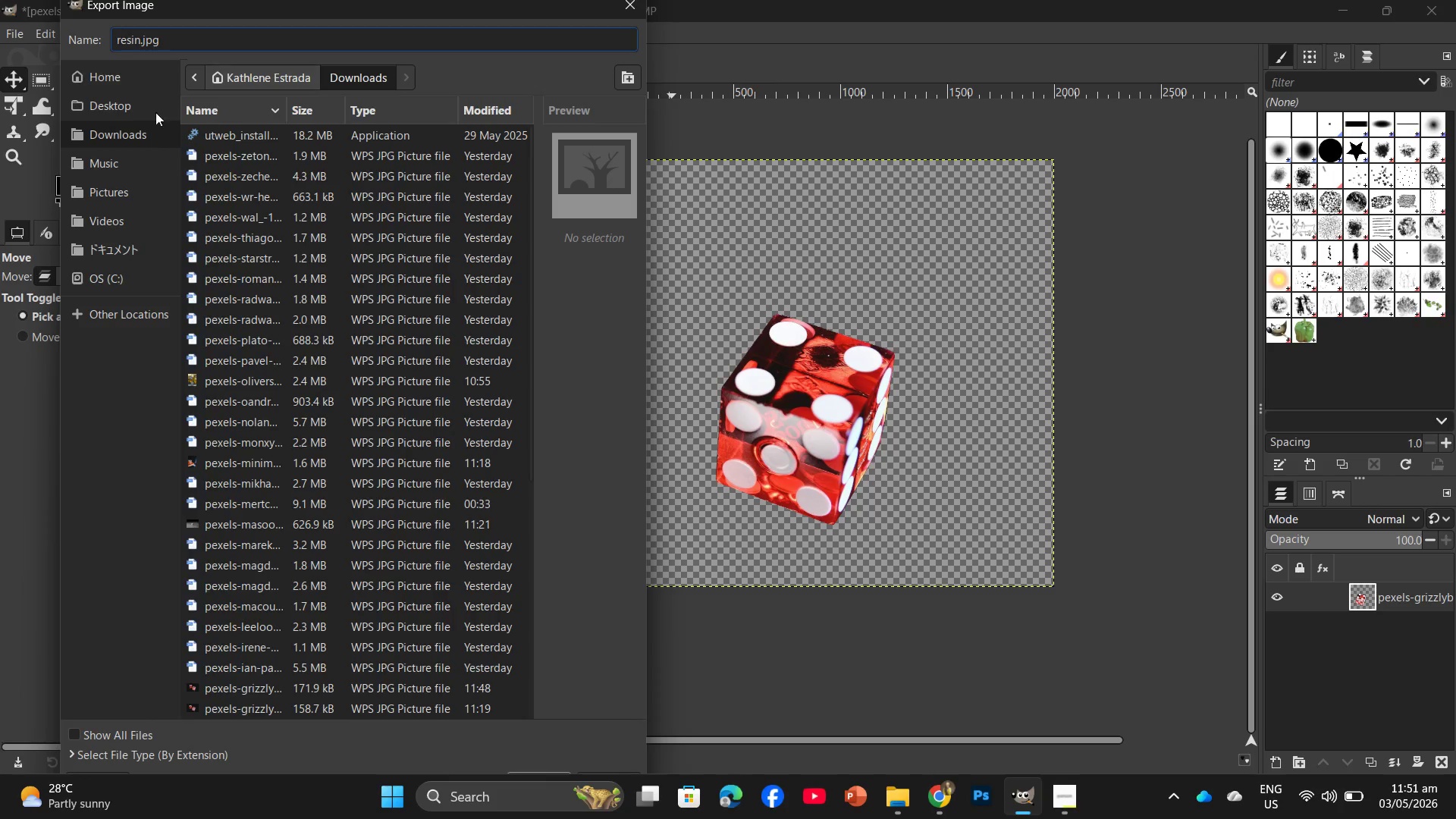 
left_click([134, 106])
 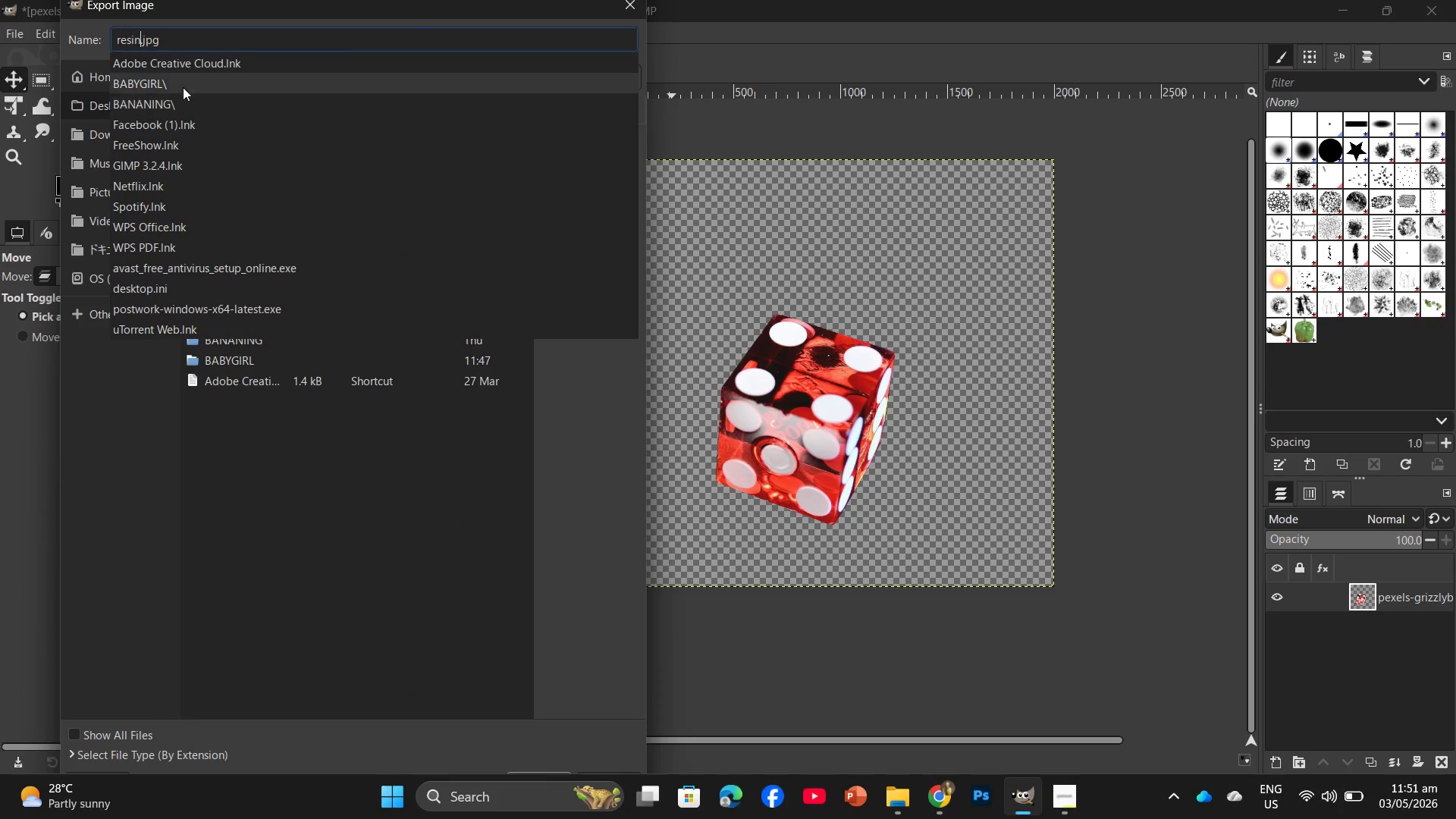 
double_click([183, 86])
 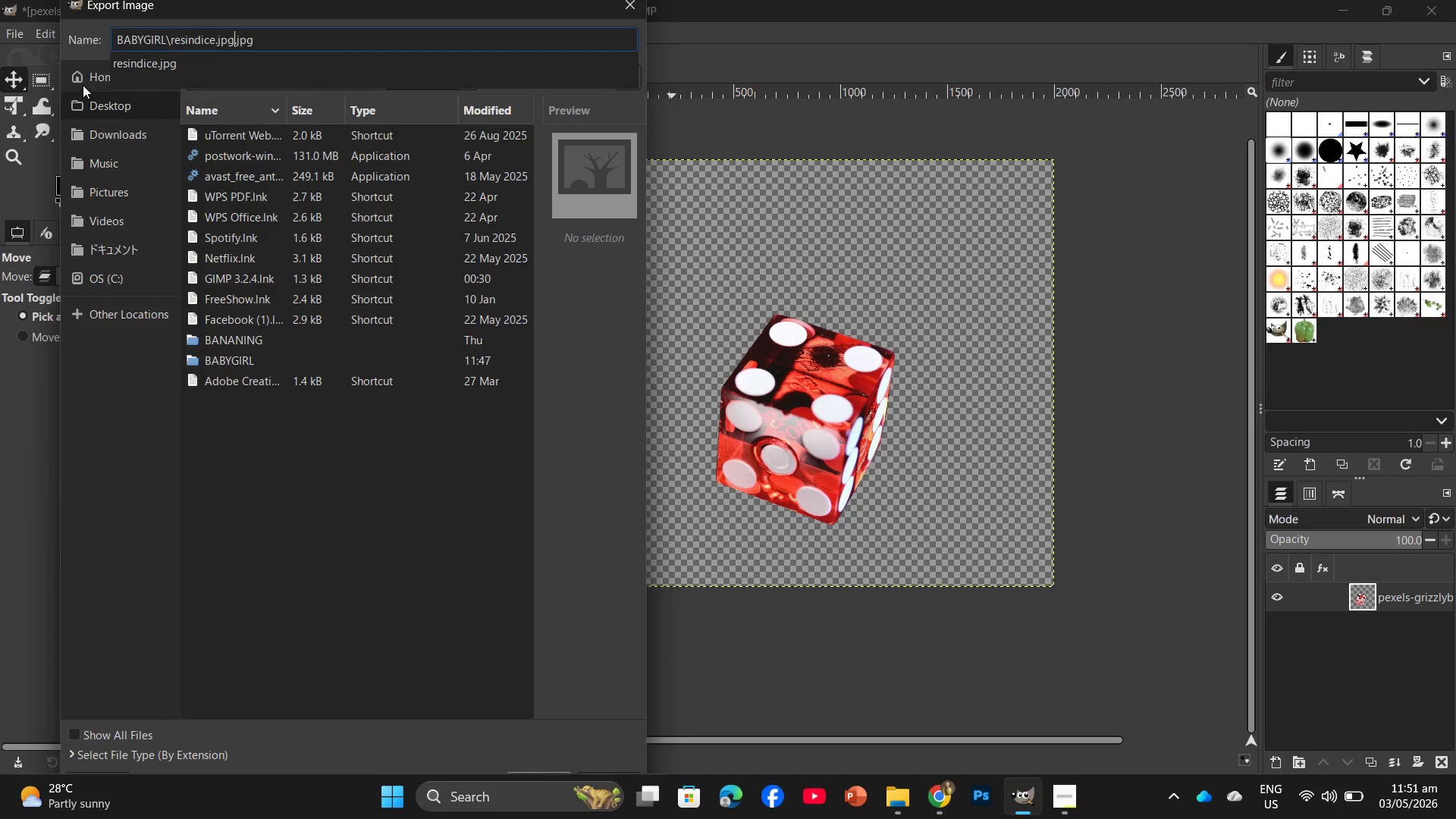 
left_click([98, 99])
 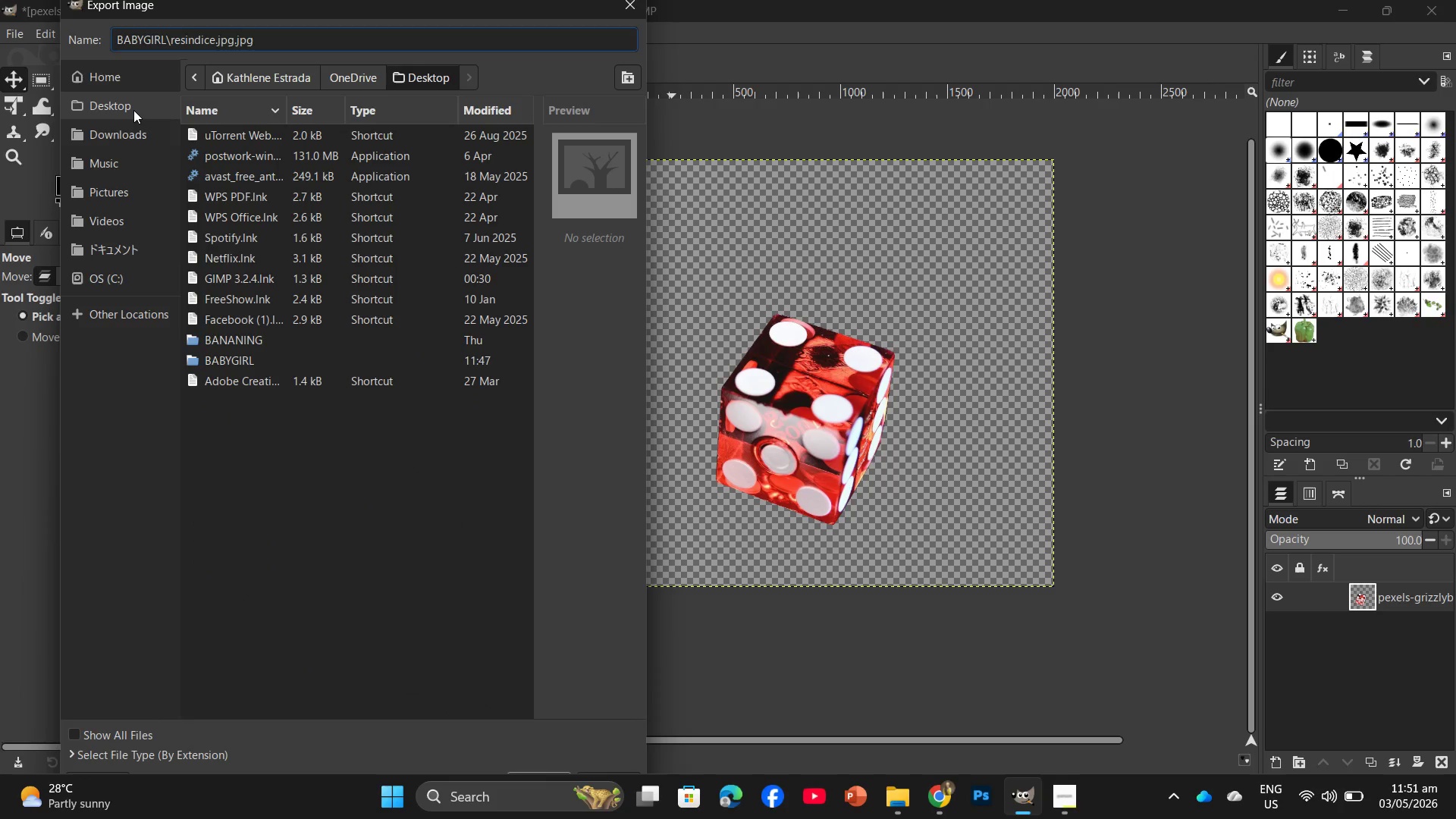 
left_click([133, 110])
 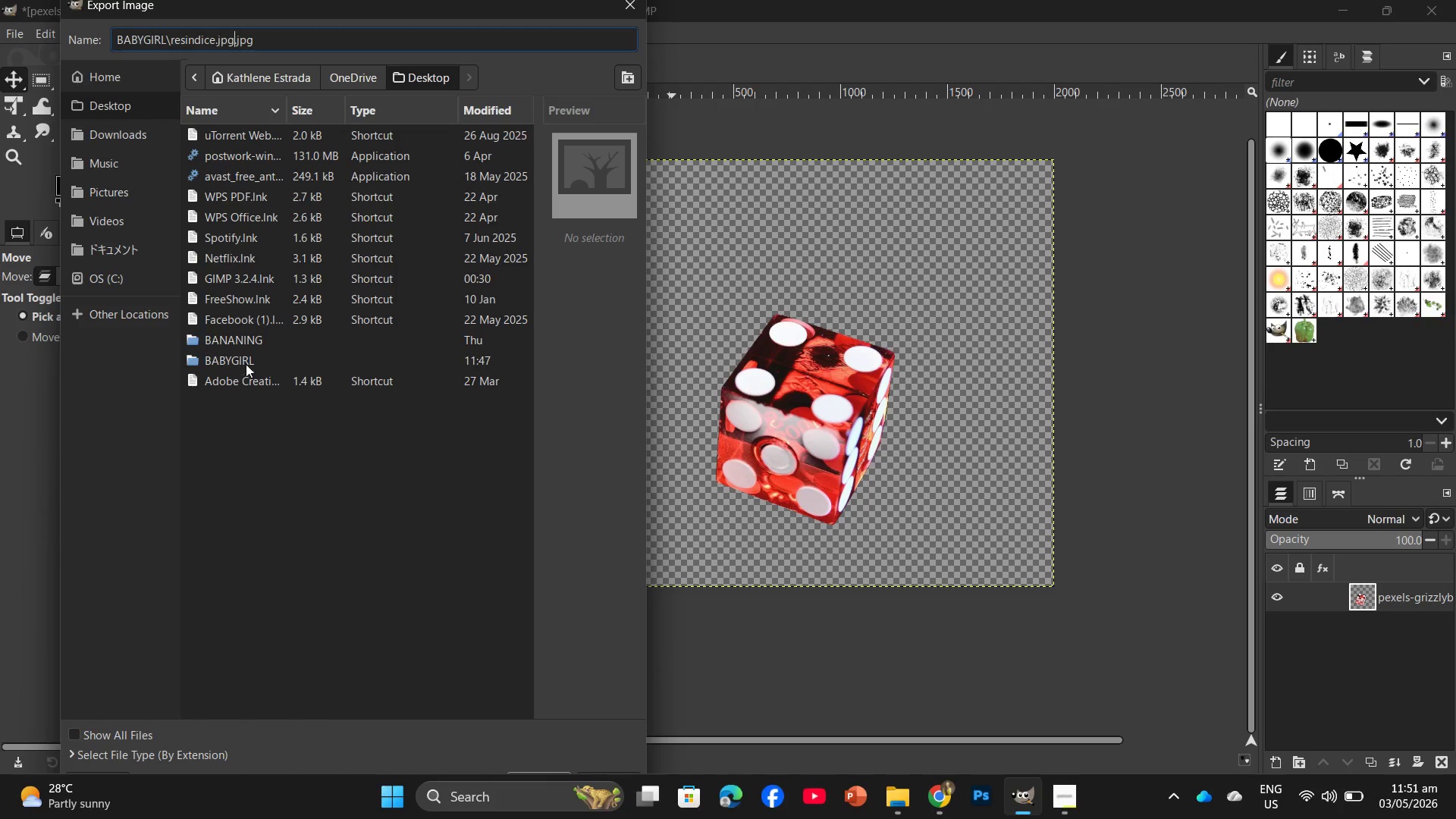 
double_click([251, 358])
 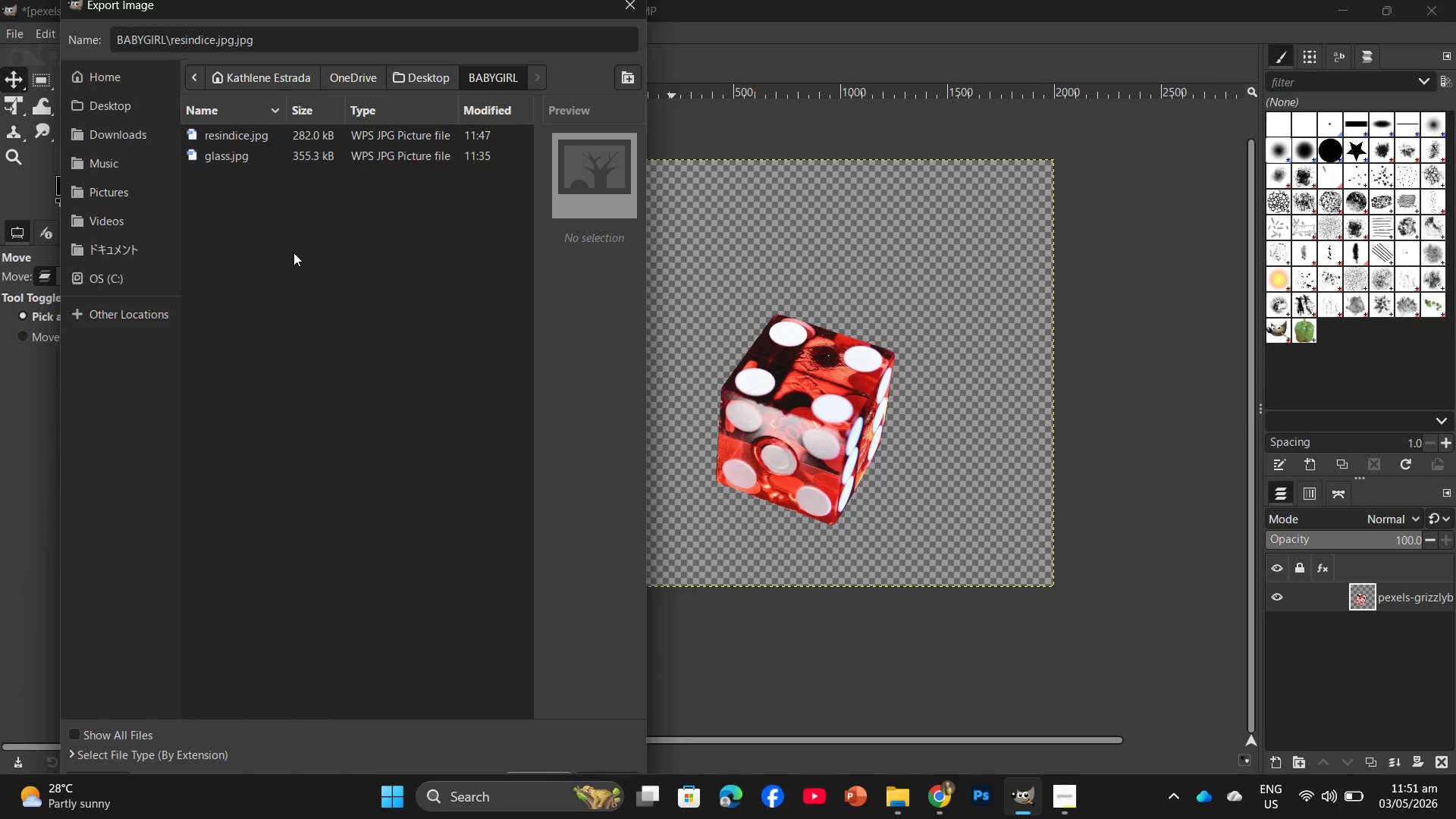 
wait(8.22)
 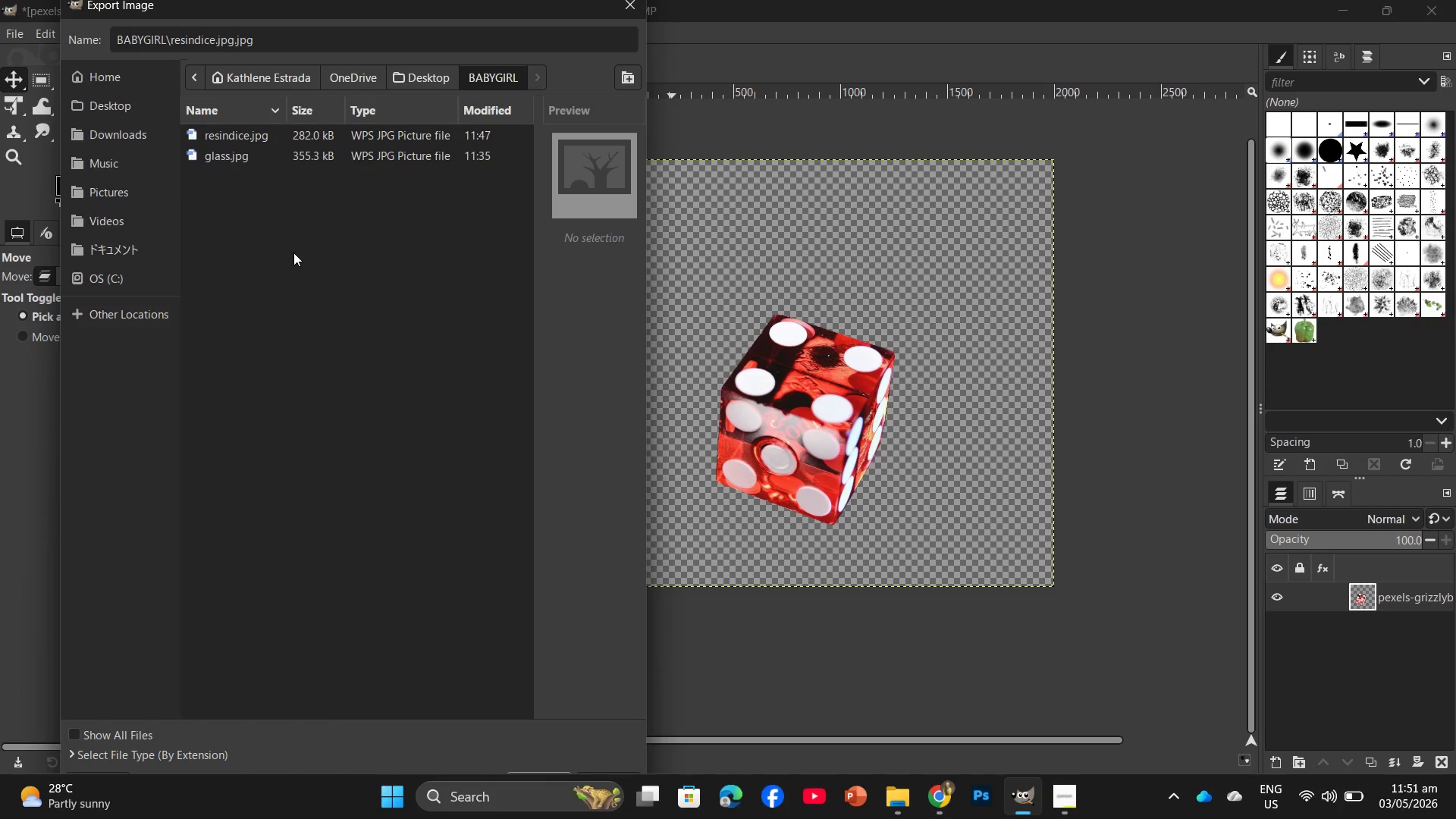 
left_click([236, 36])
 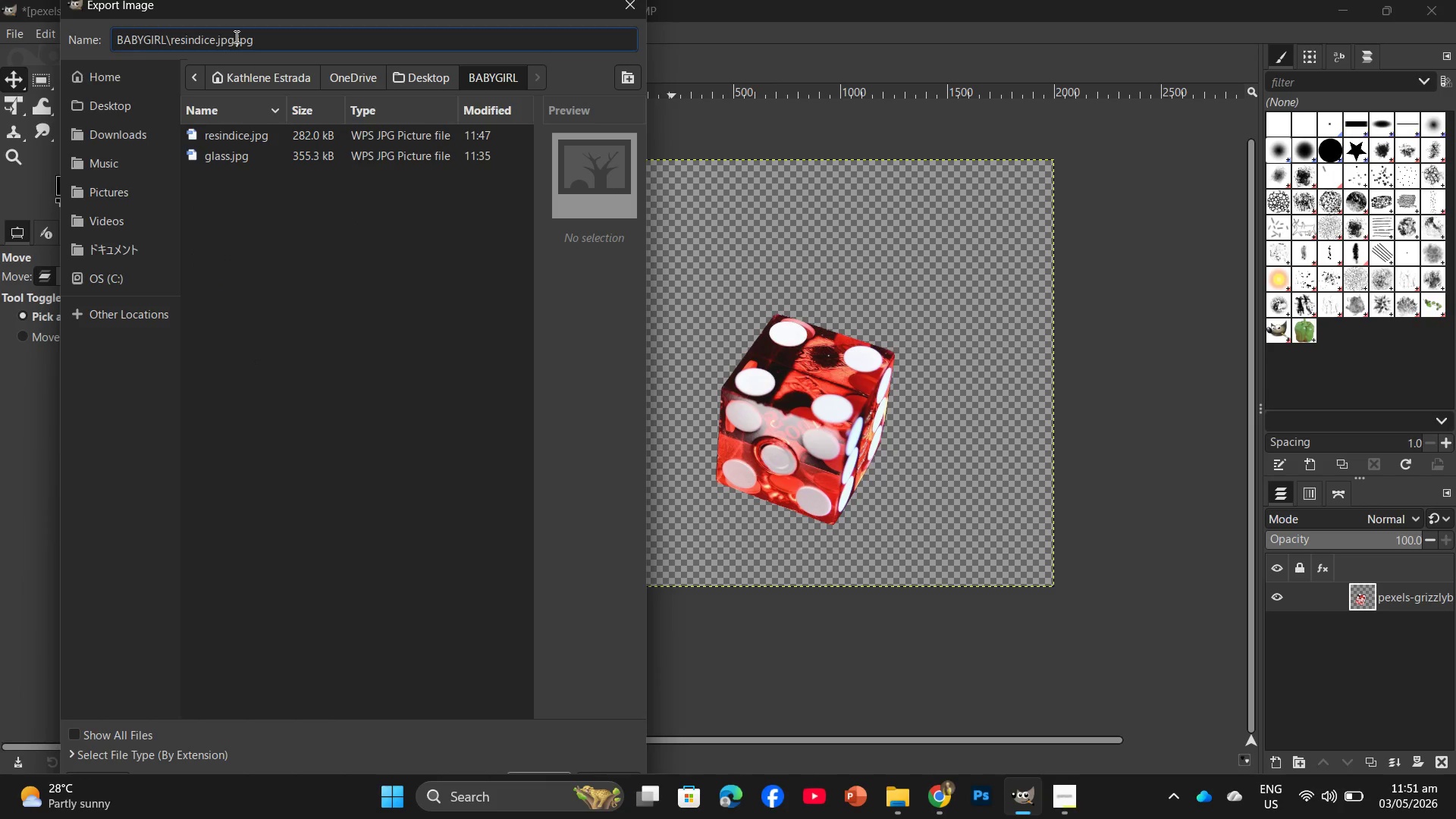 
left_click_drag(start_coordinate=[235, 36], to_coordinate=[250, 34])
 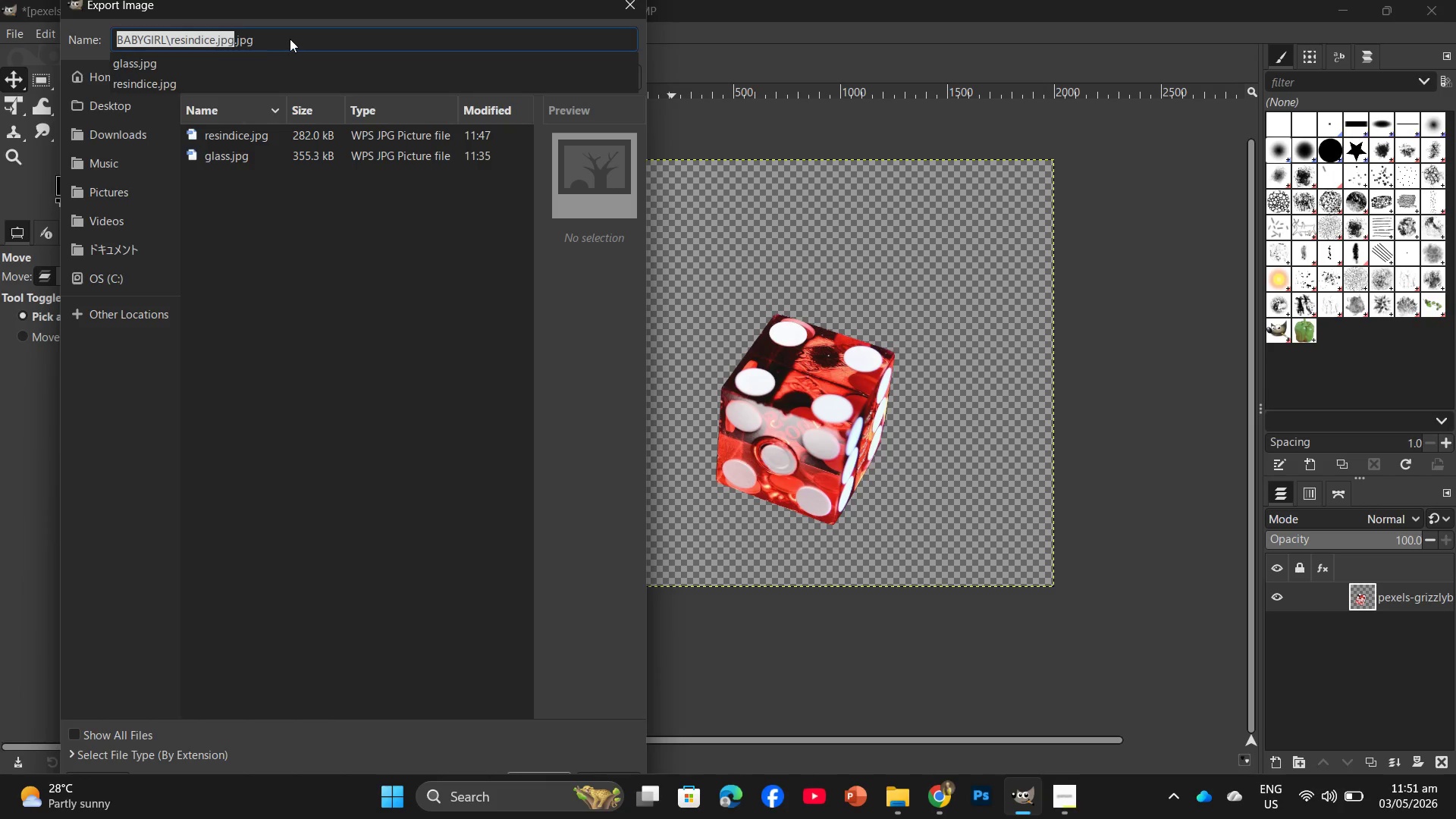 
key(Backspace)
type(resin)
 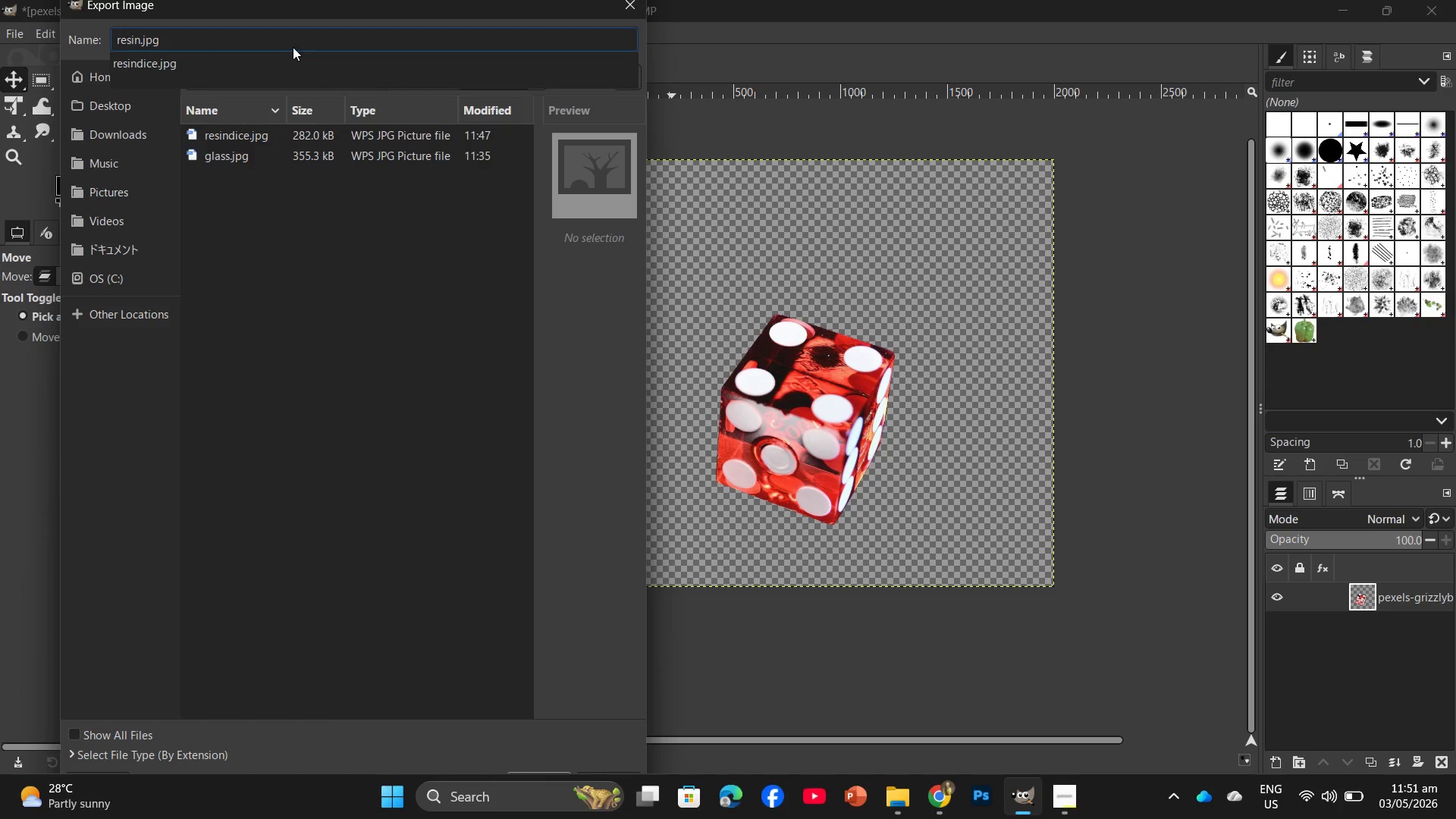 
left_click([293, 47])
 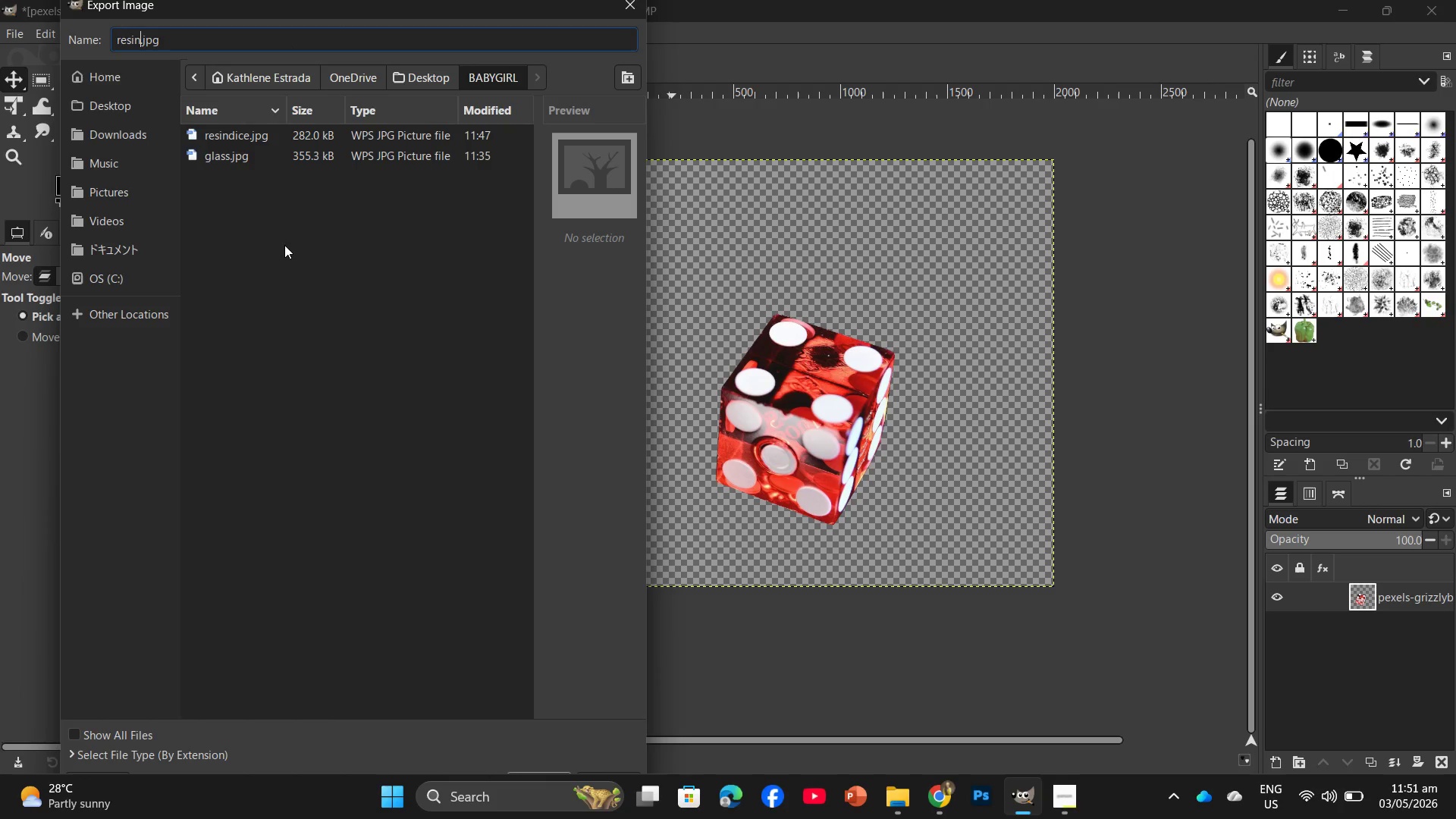 
key(Enter)
 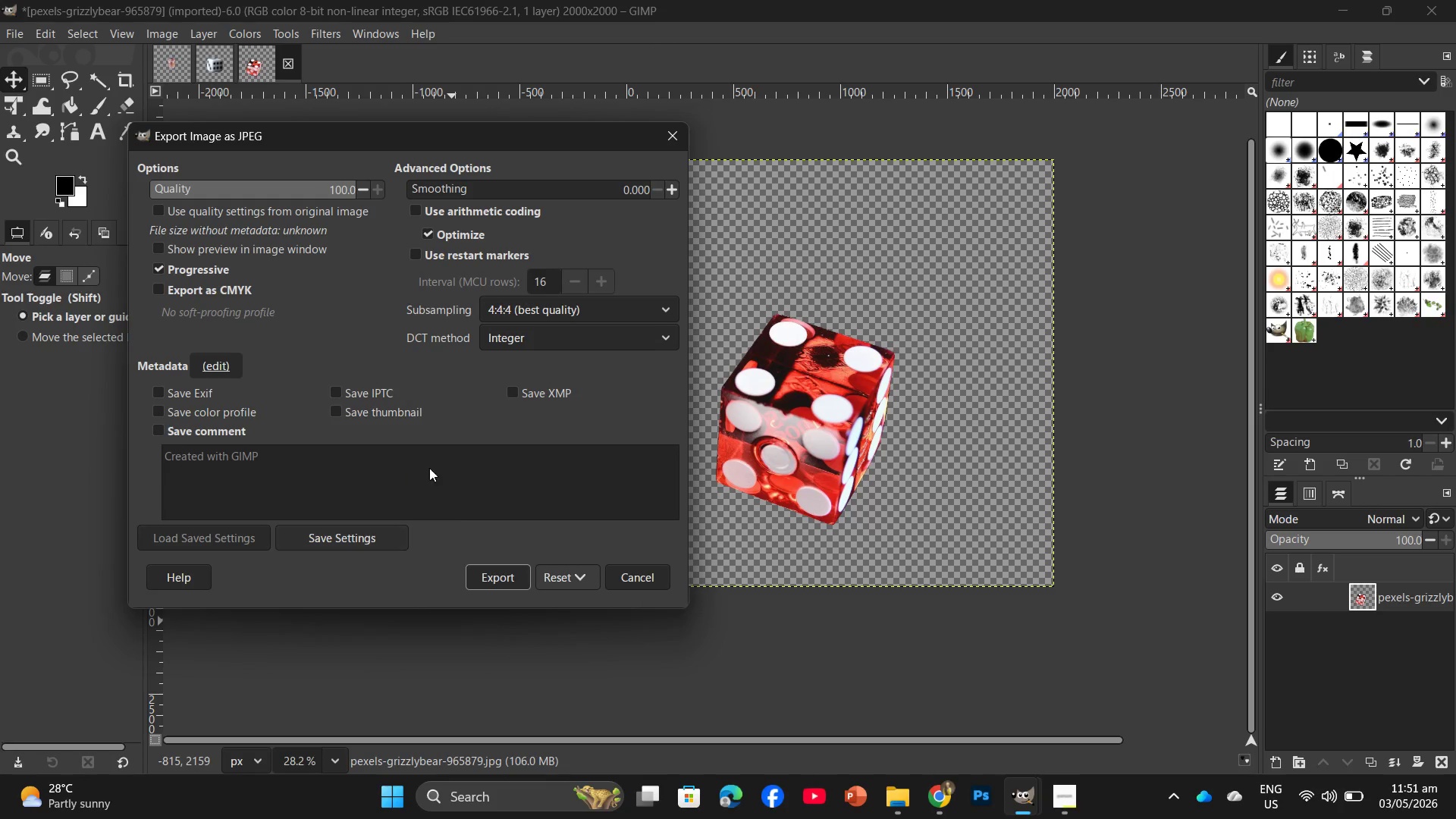 
left_click([483, 586])
 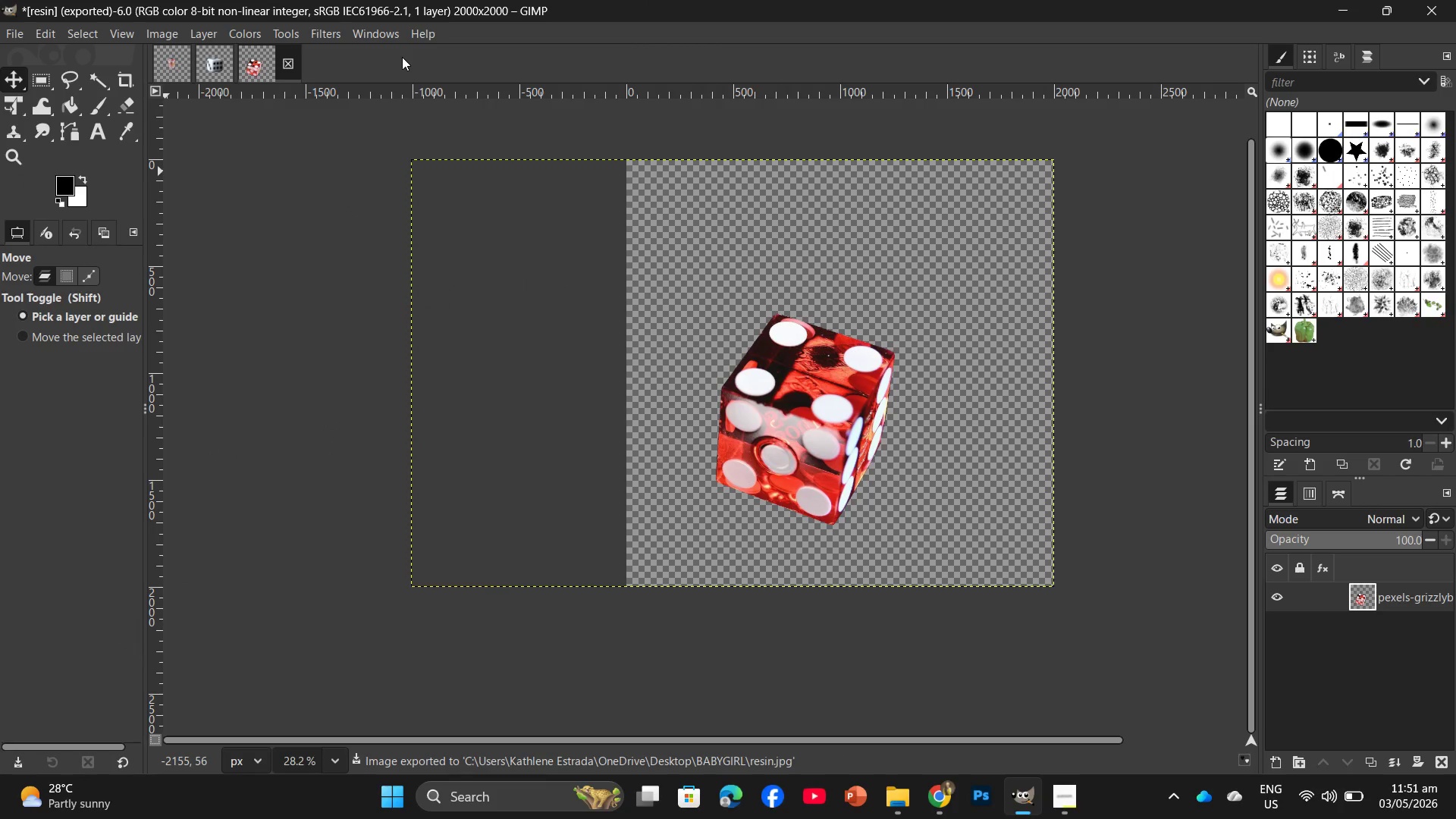 
wait(6.52)
 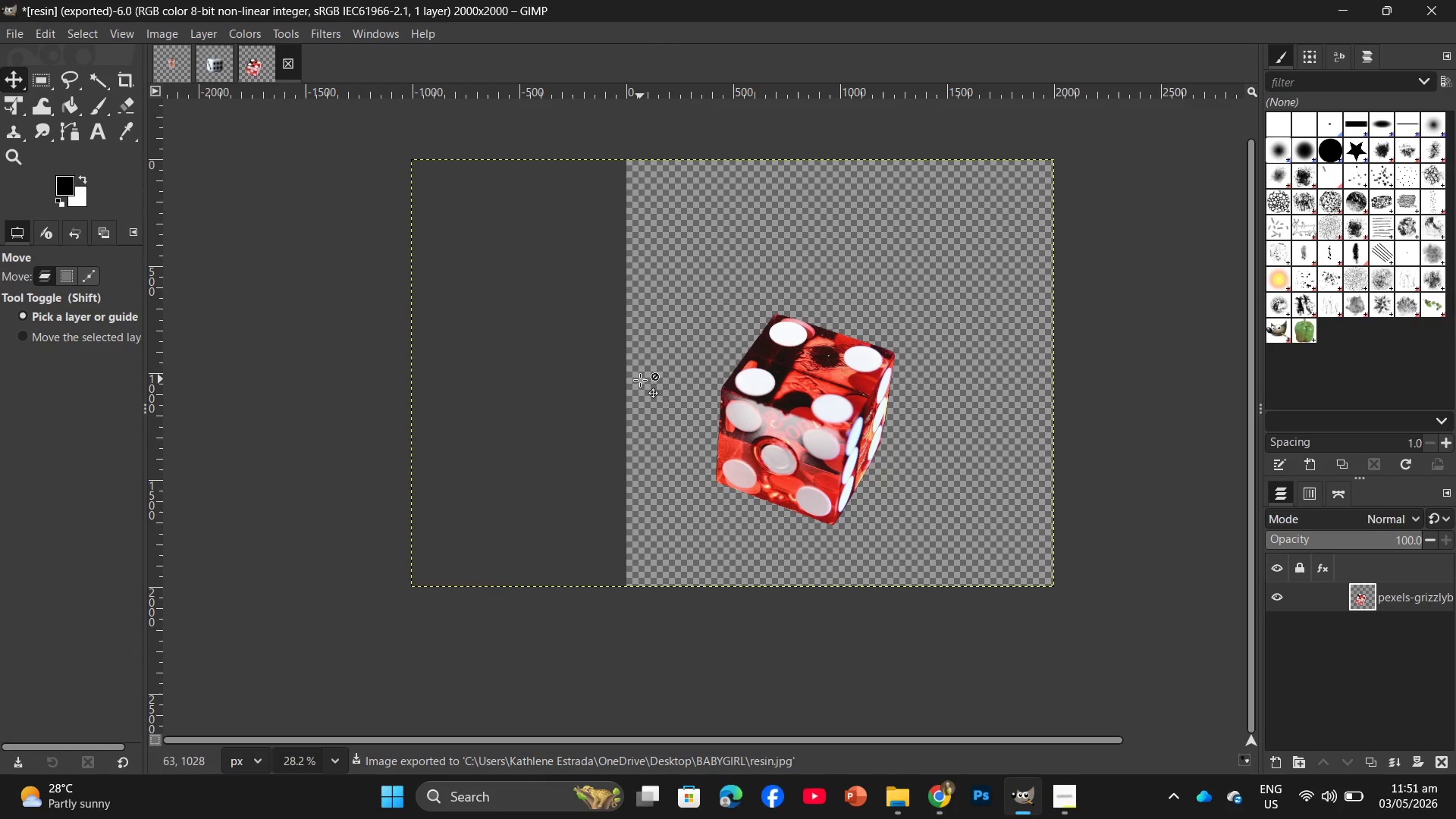 
key(Control+ControlLeft)
 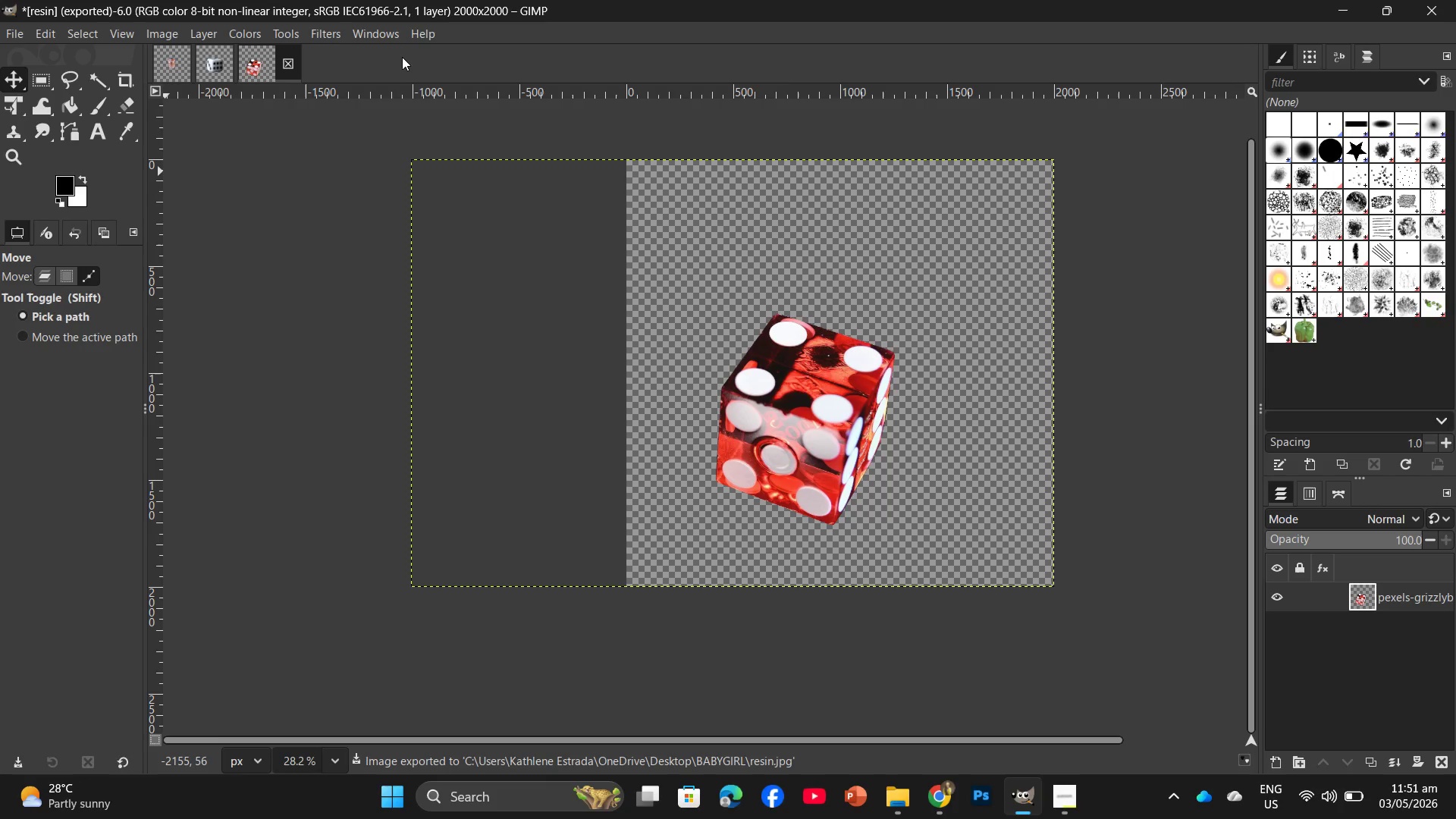 
key(Control+N)
 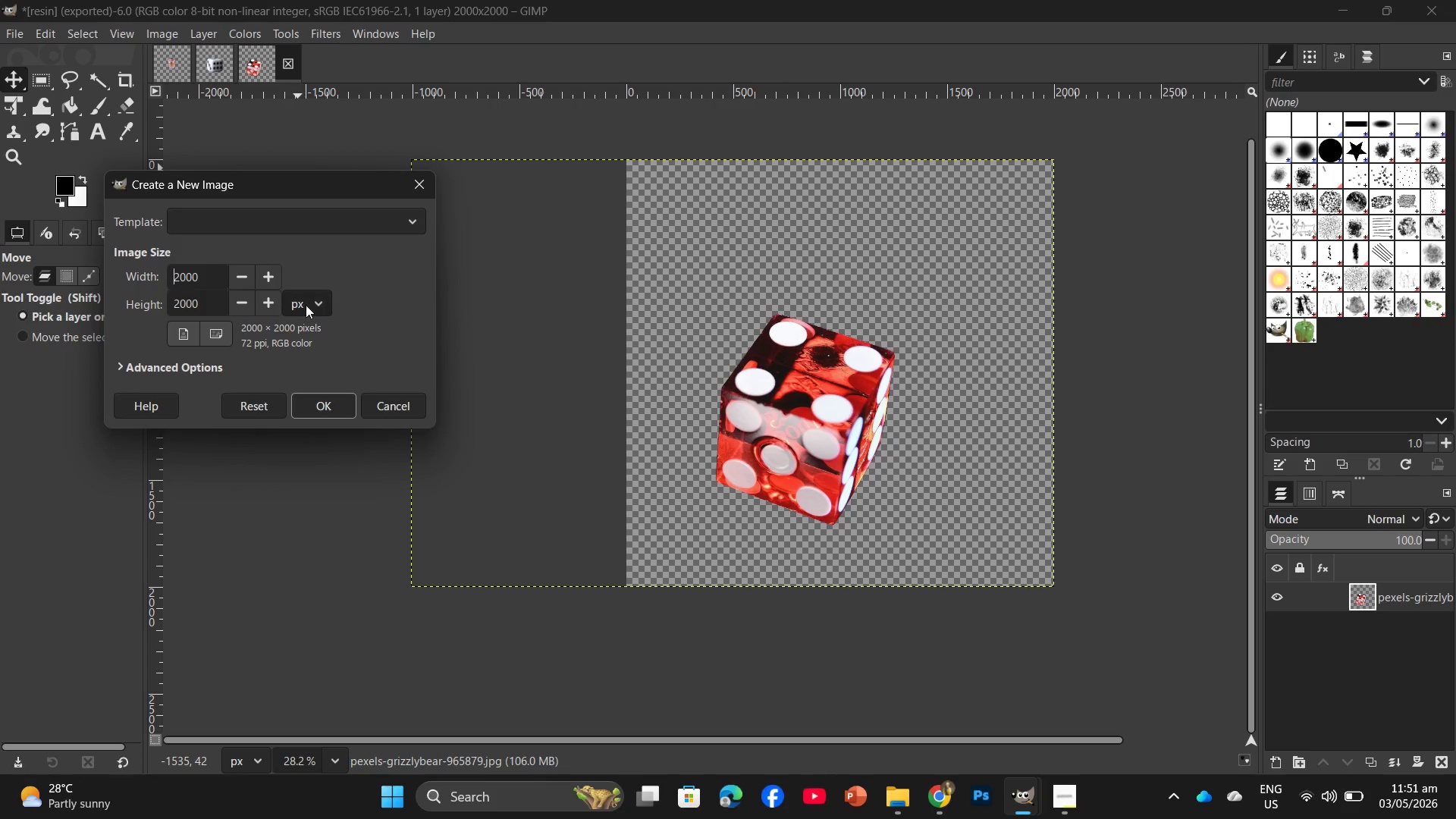 
left_click_drag(start_coordinate=[209, 274], to_coordinate=[163, 273])
 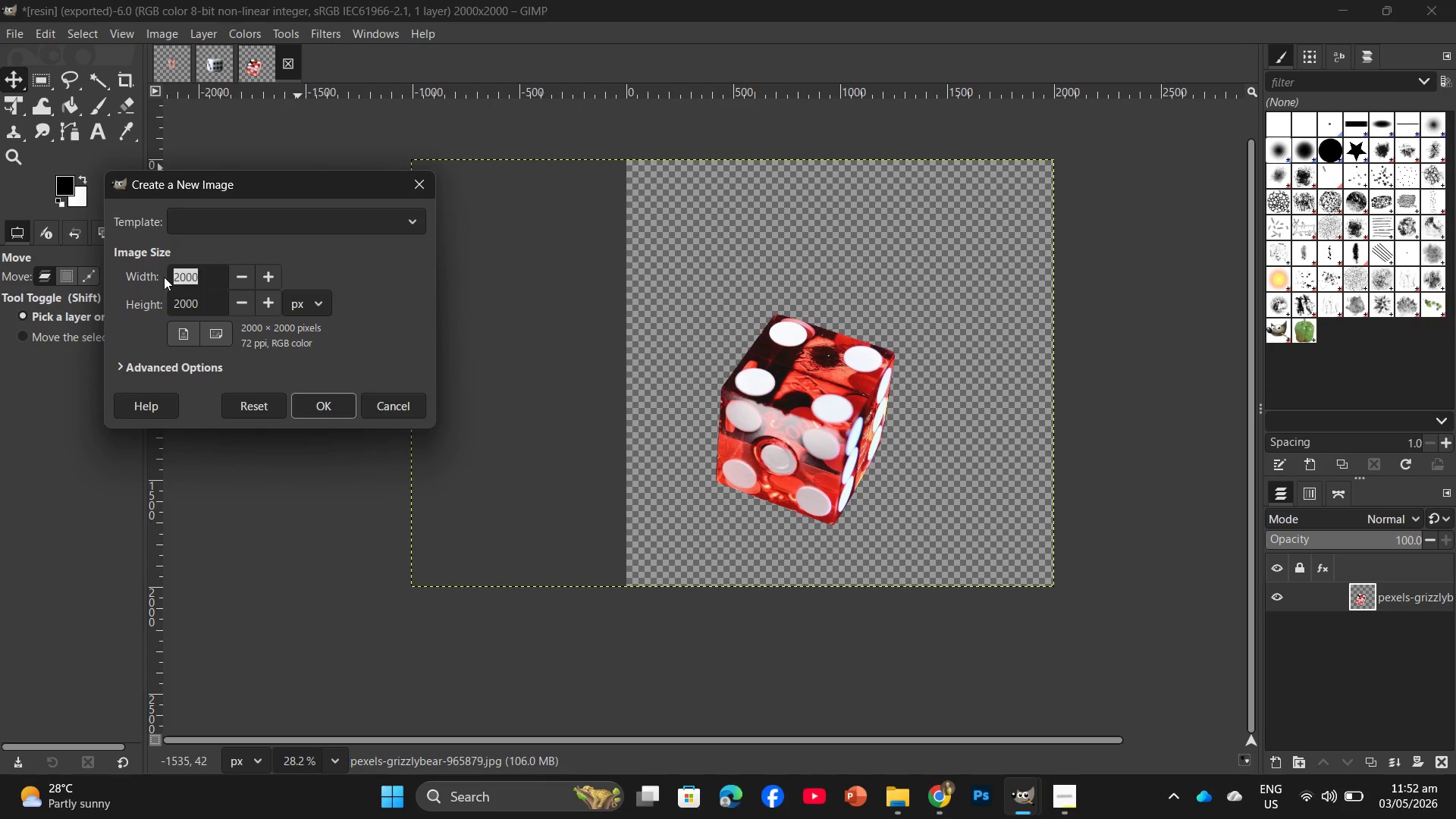 
type(4000)
 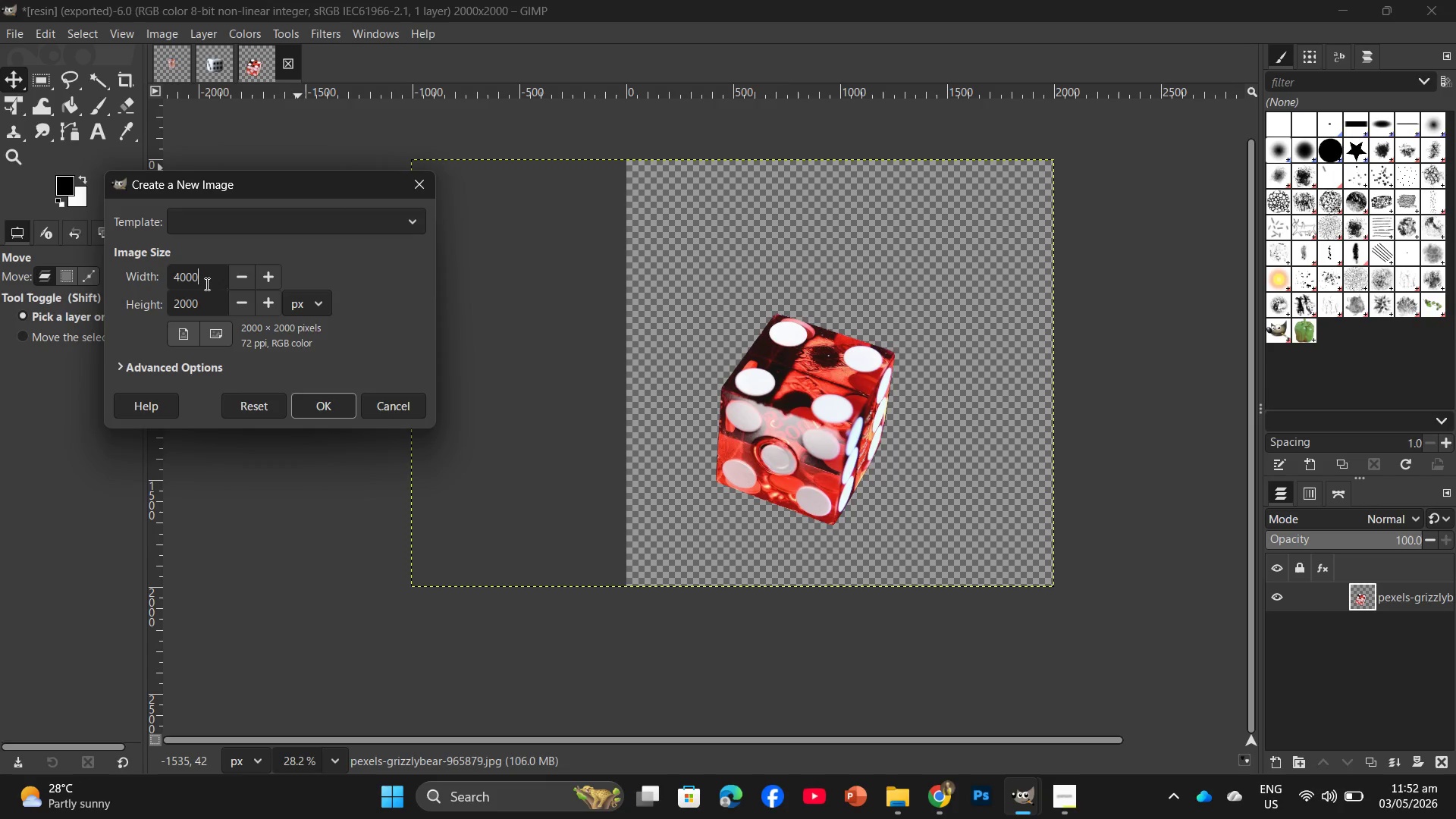 
wait(11.61)
 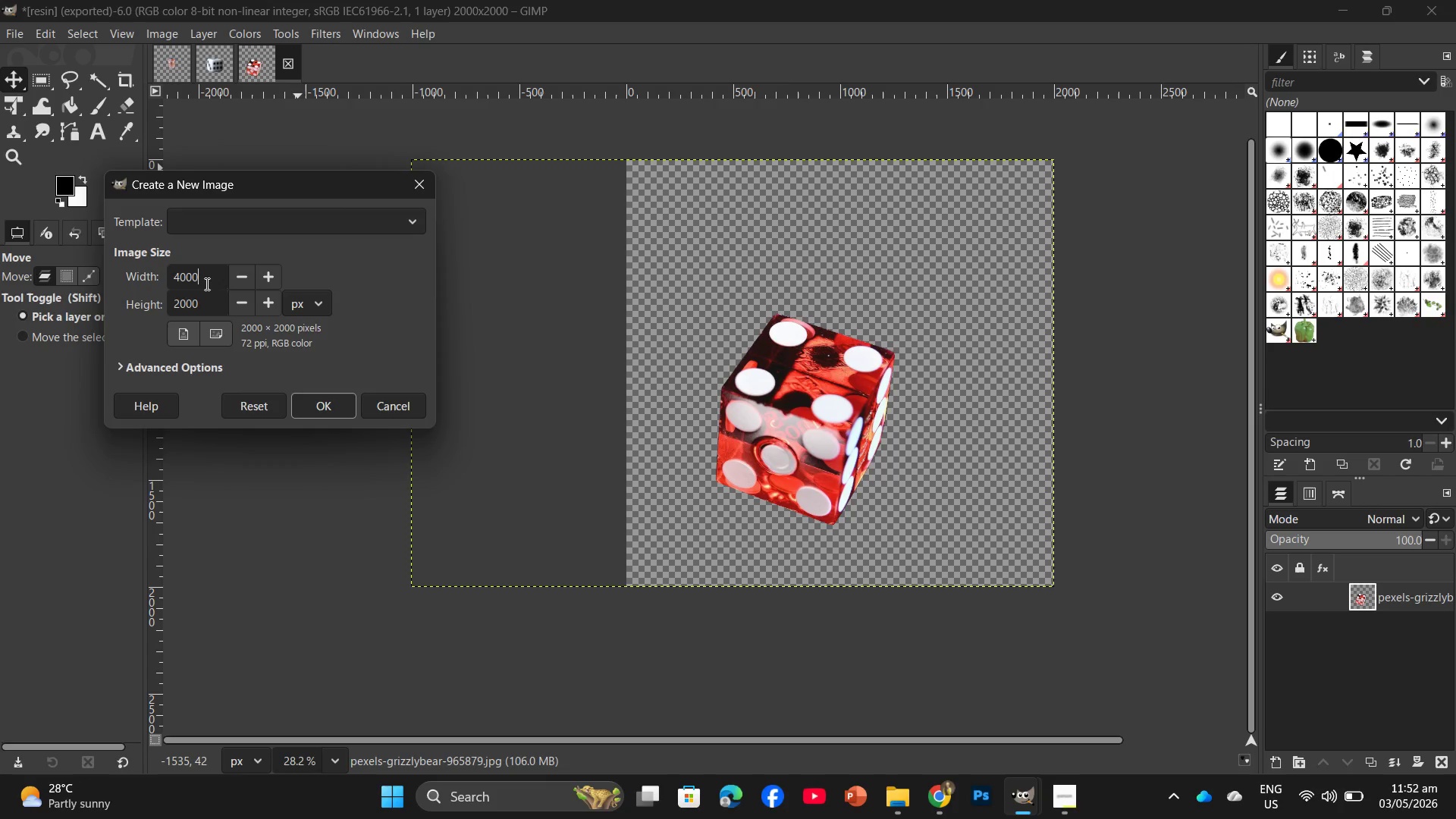 
left_click([331, 406])
 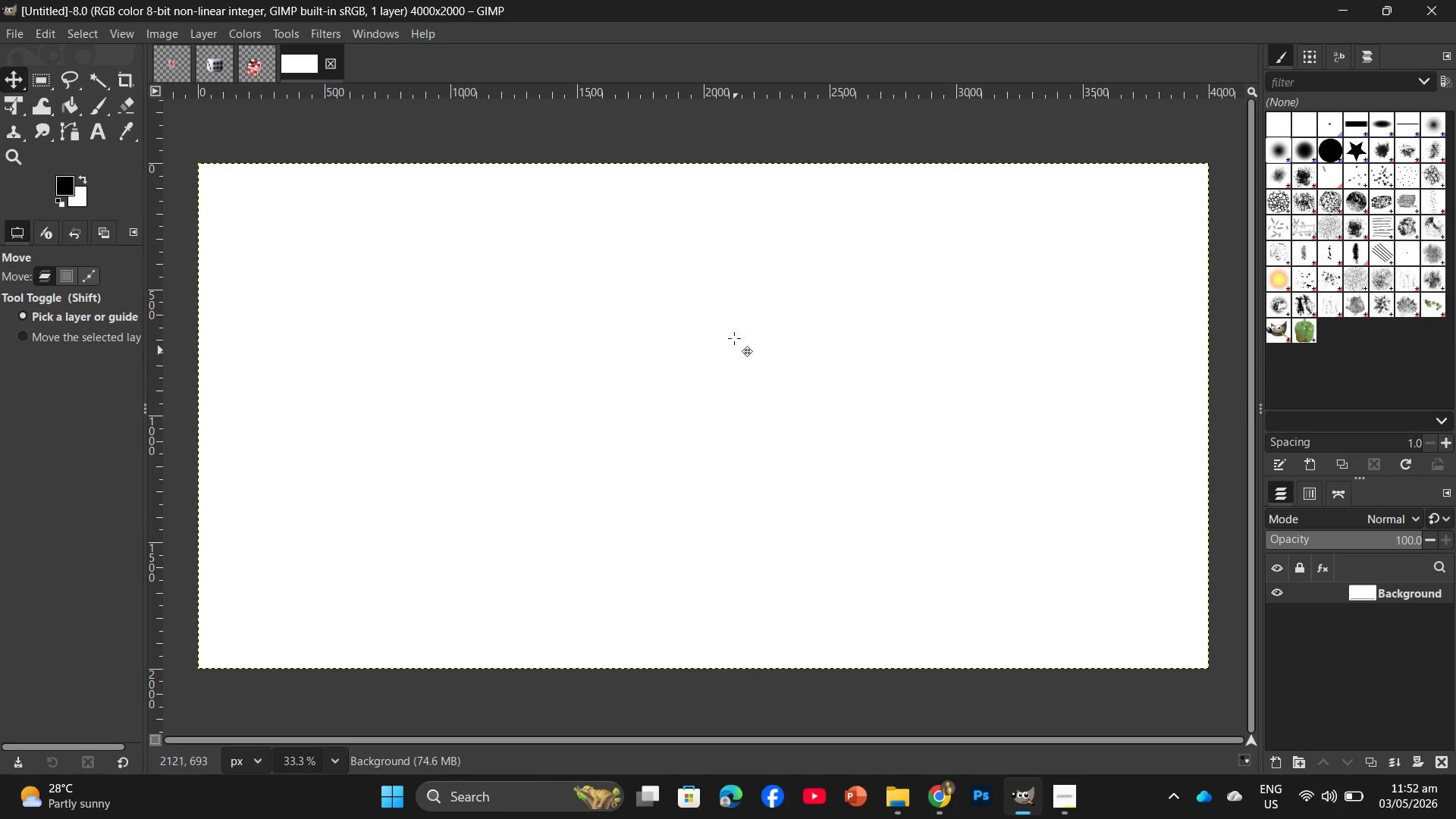 
wait(7.95)
 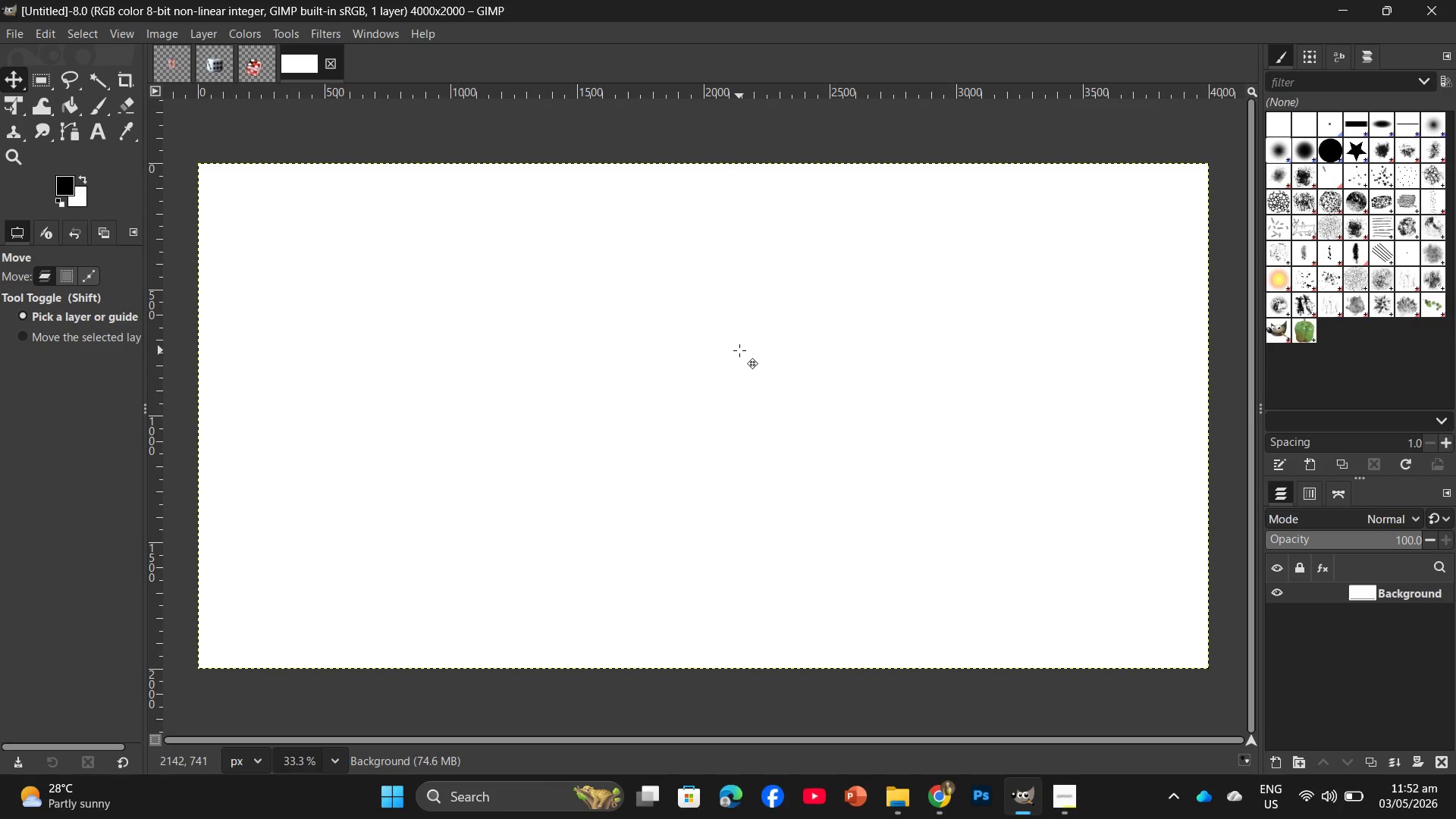 
left_click([904, 814])
 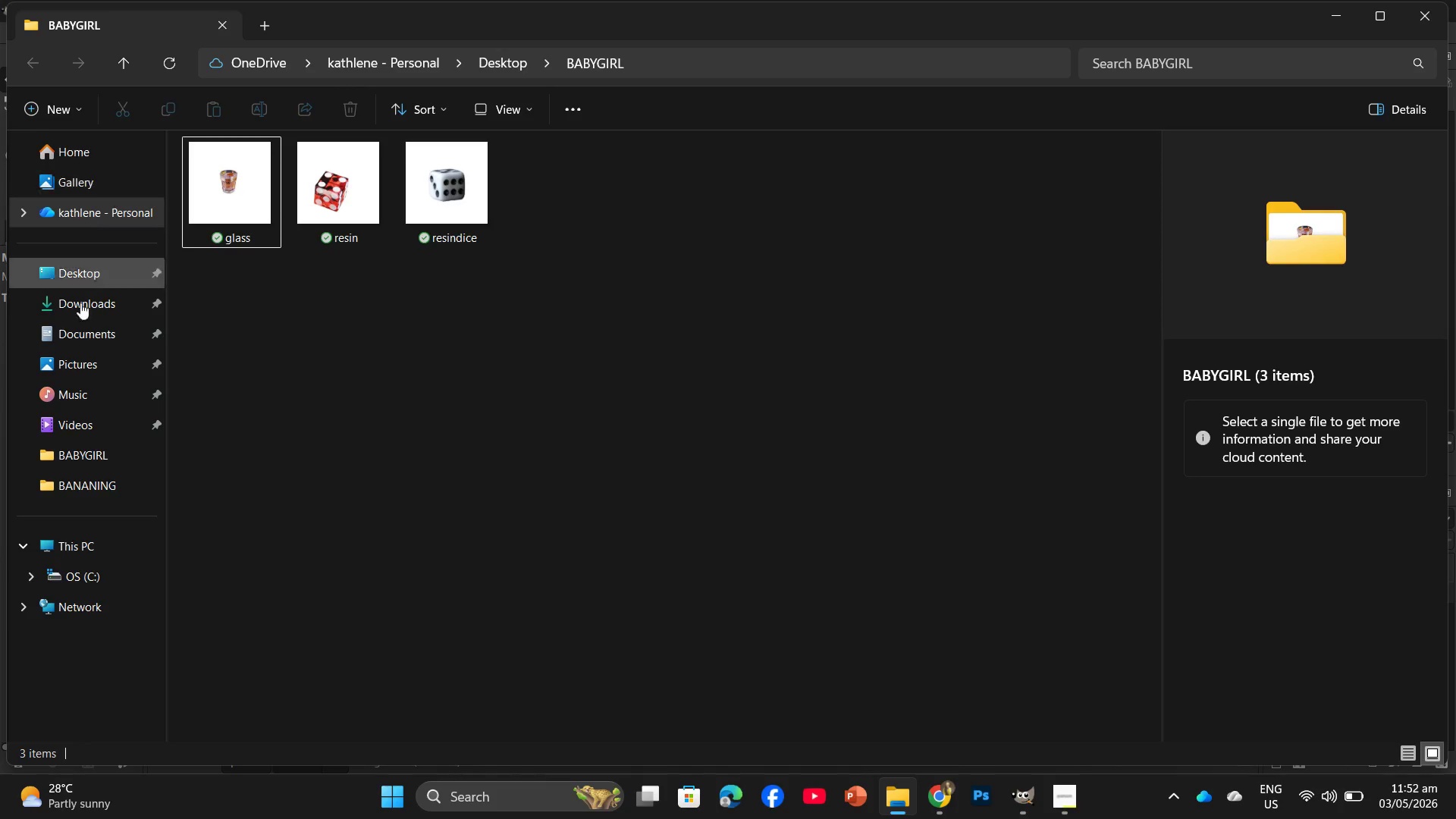 
left_click([83, 312])
 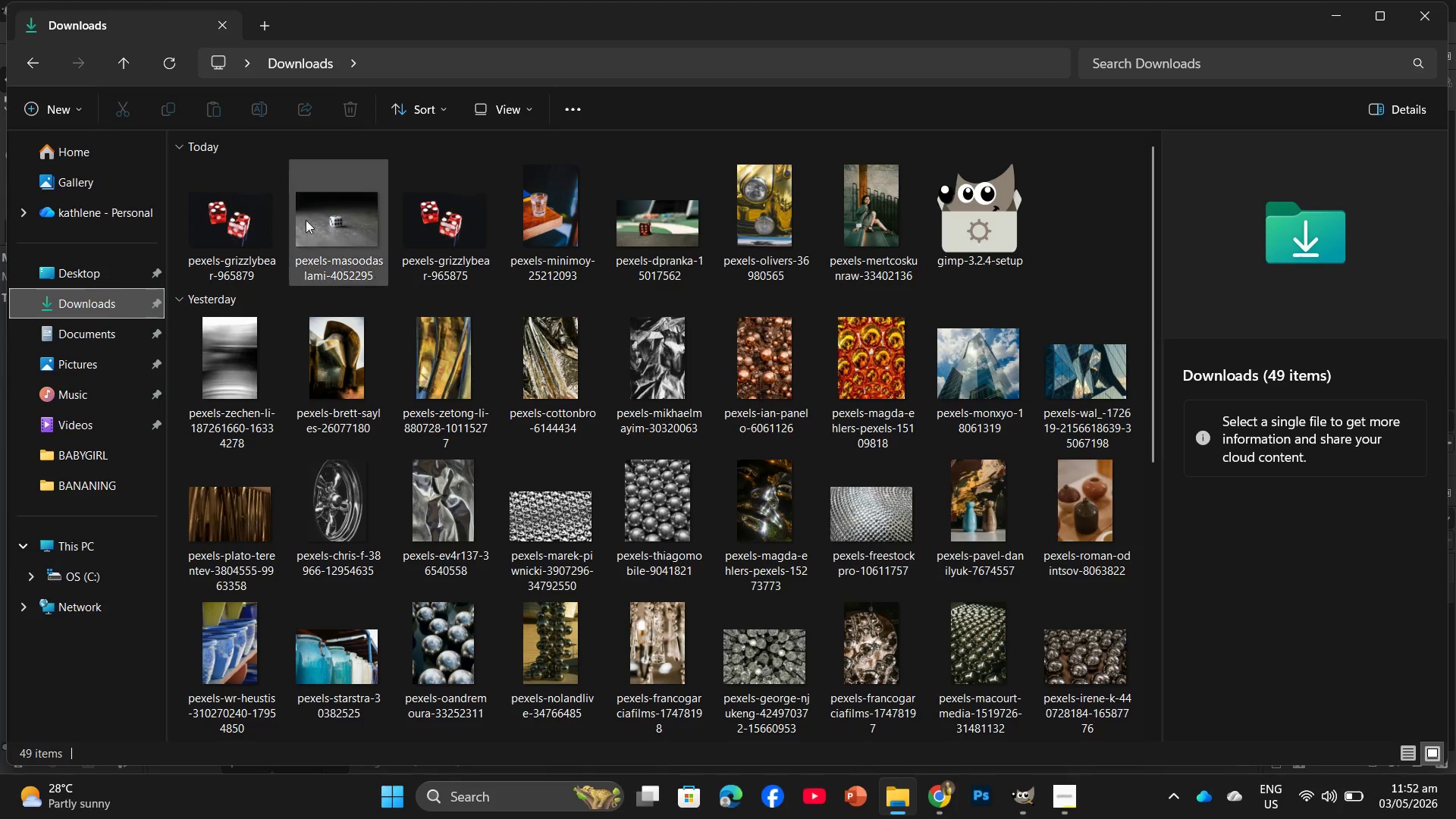 
left_click_drag(start_coordinate=[225, 213], to_coordinate=[727, 548])
 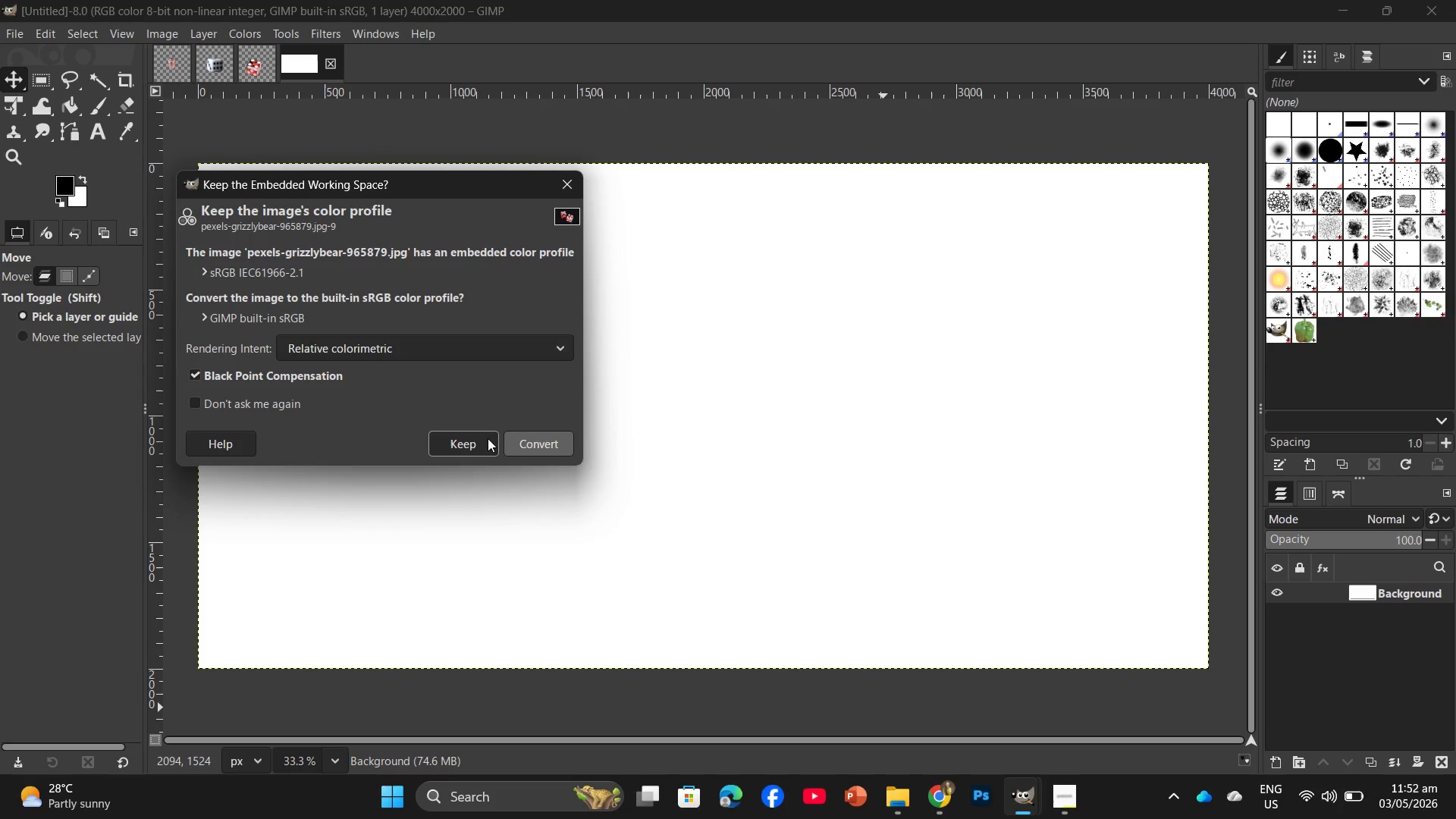 
left_click([465, 443])
 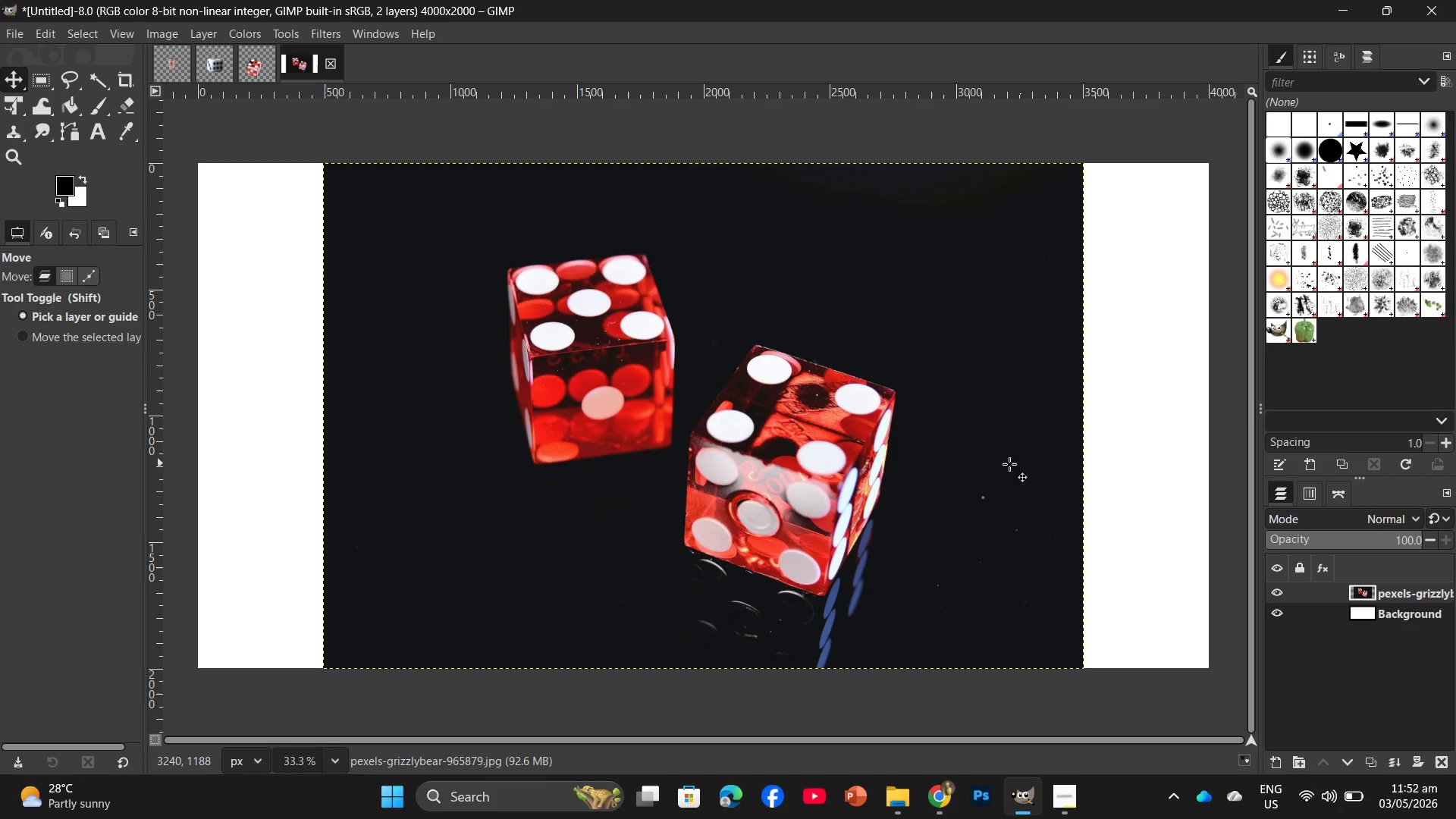 
left_click_drag(start_coordinate=[962, 475], to_coordinate=[836, 474])
 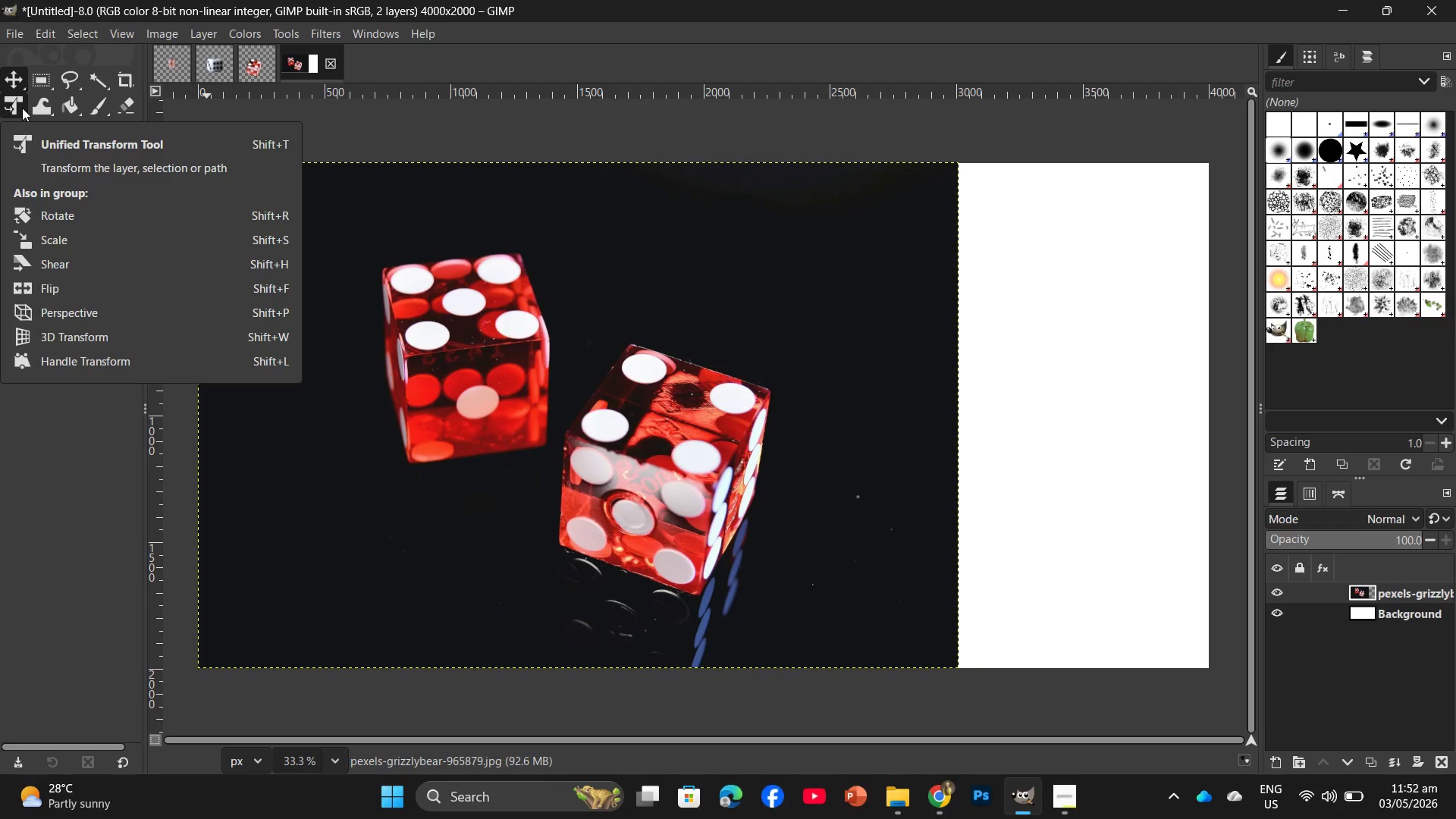 
left_click([22, 108])
 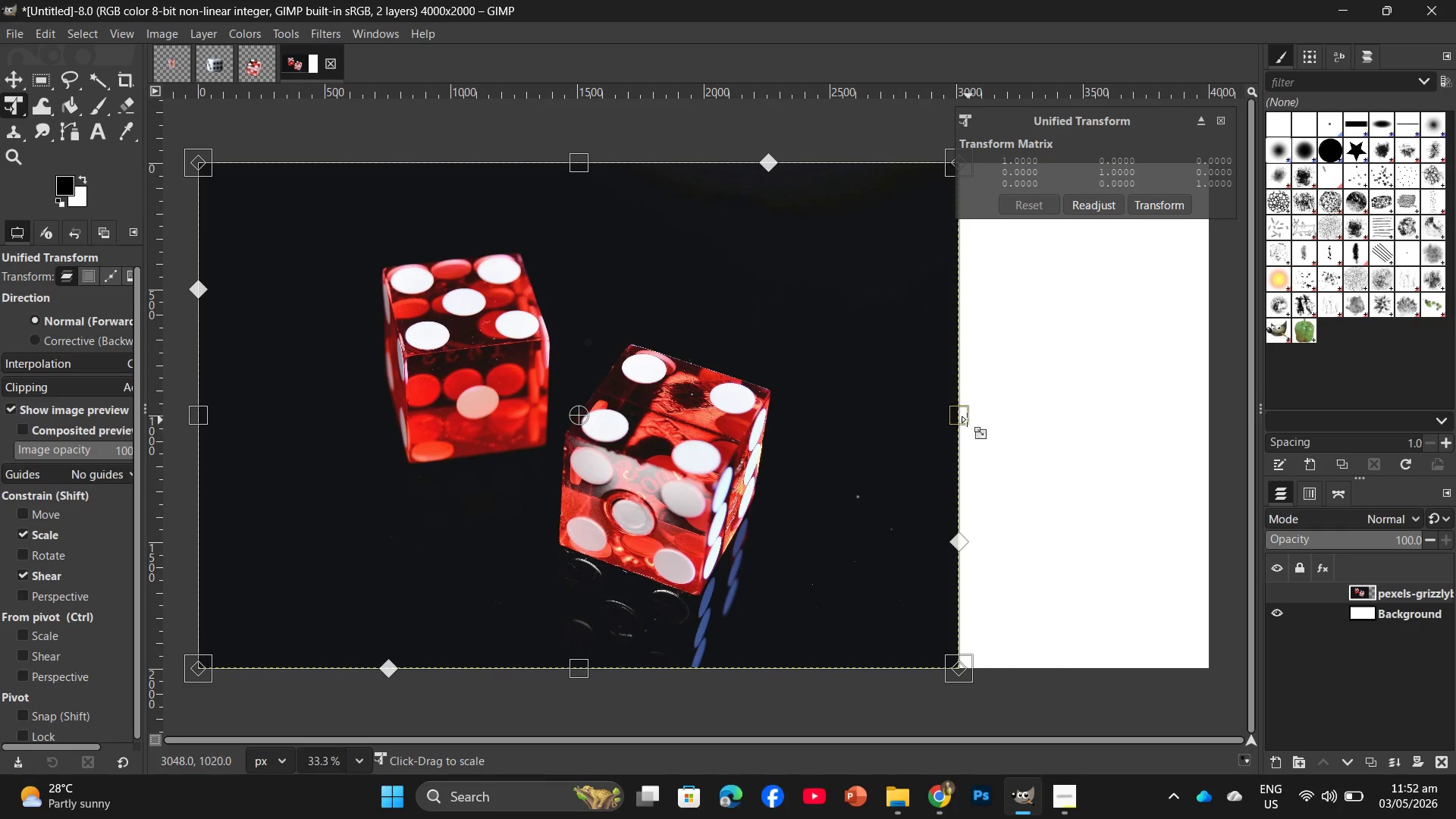 
left_click_drag(start_coordinate=[962, 413], to_coordinate=[767, 411])
 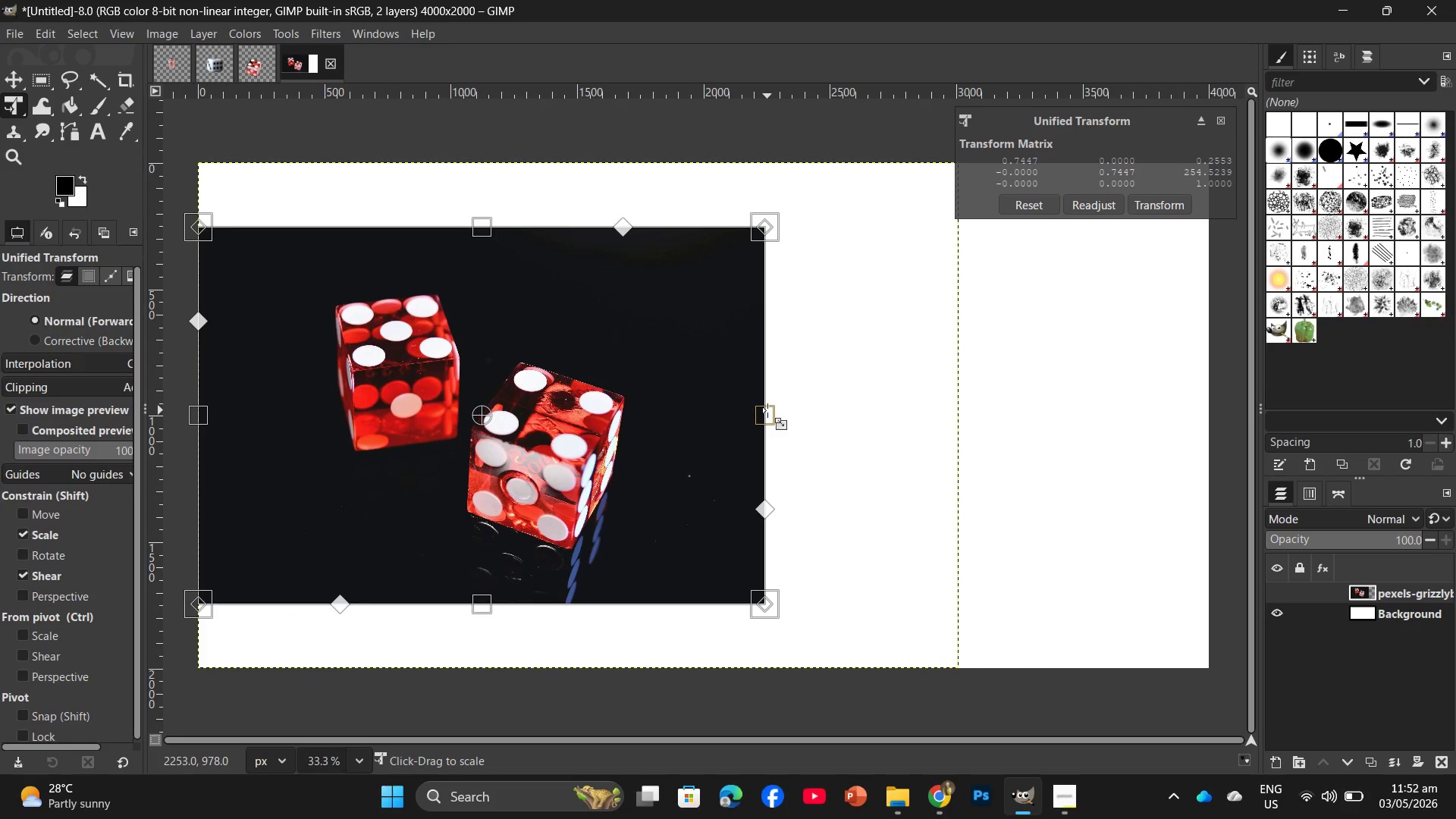 
left_click_drag(start_coordinate=[769, 410], to_coordinate=[735, 403])
 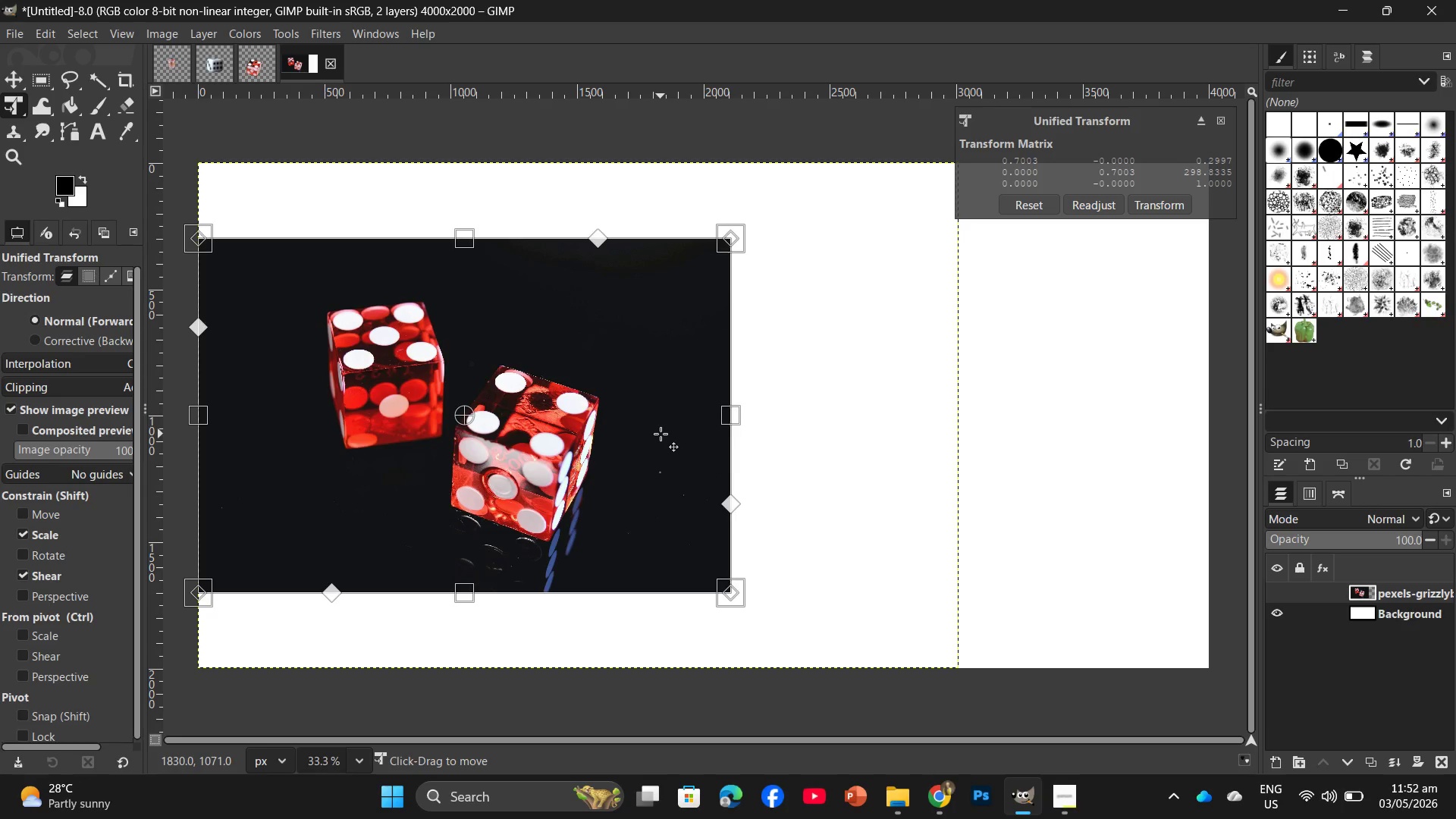 
left_click_drag(start_coordinate=[661, 434], to_coordinate=[659, 510])
 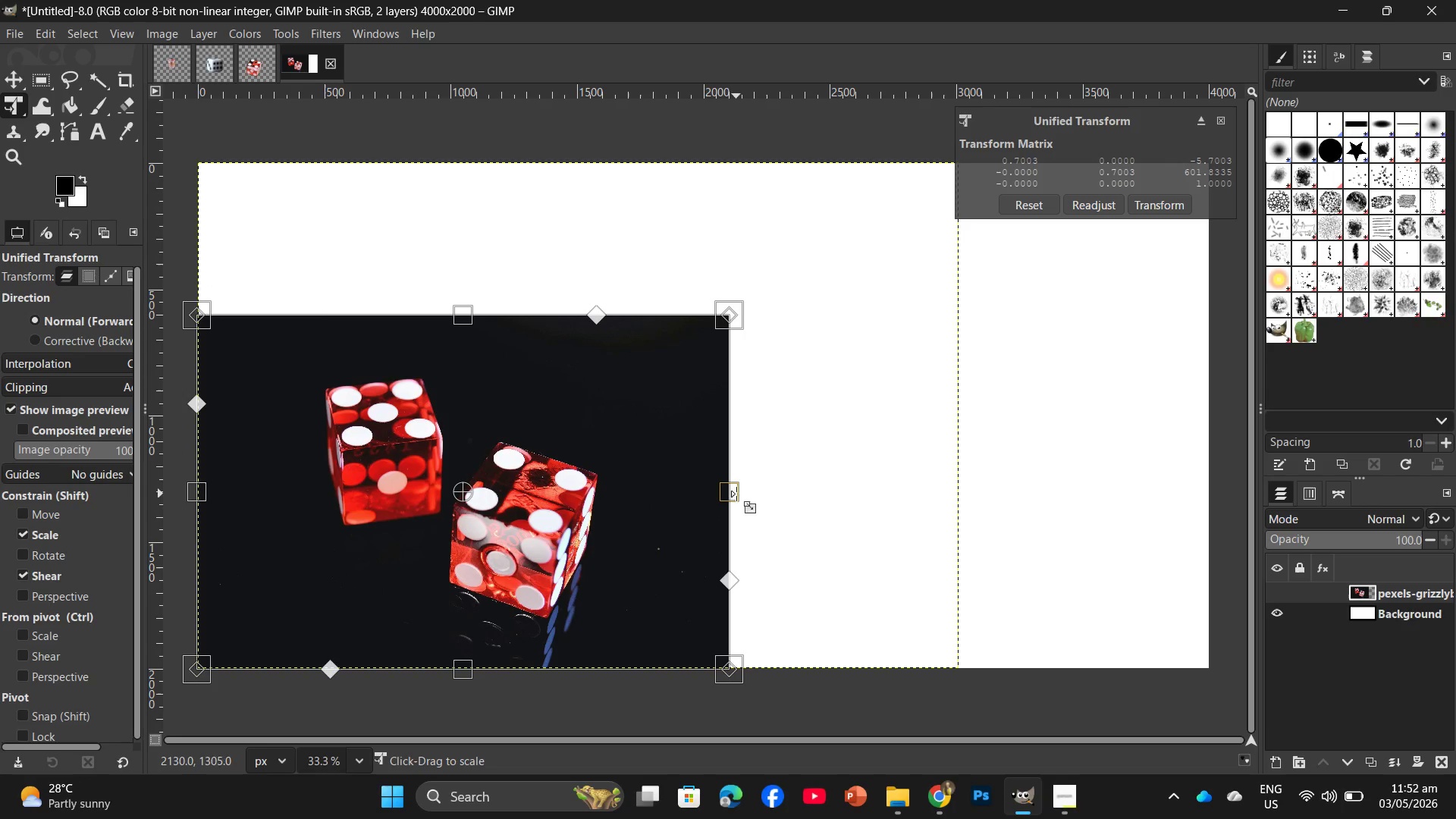 
left_click_drag(start_coordinate=[731, 495], to_coordinate=[749, 494])
 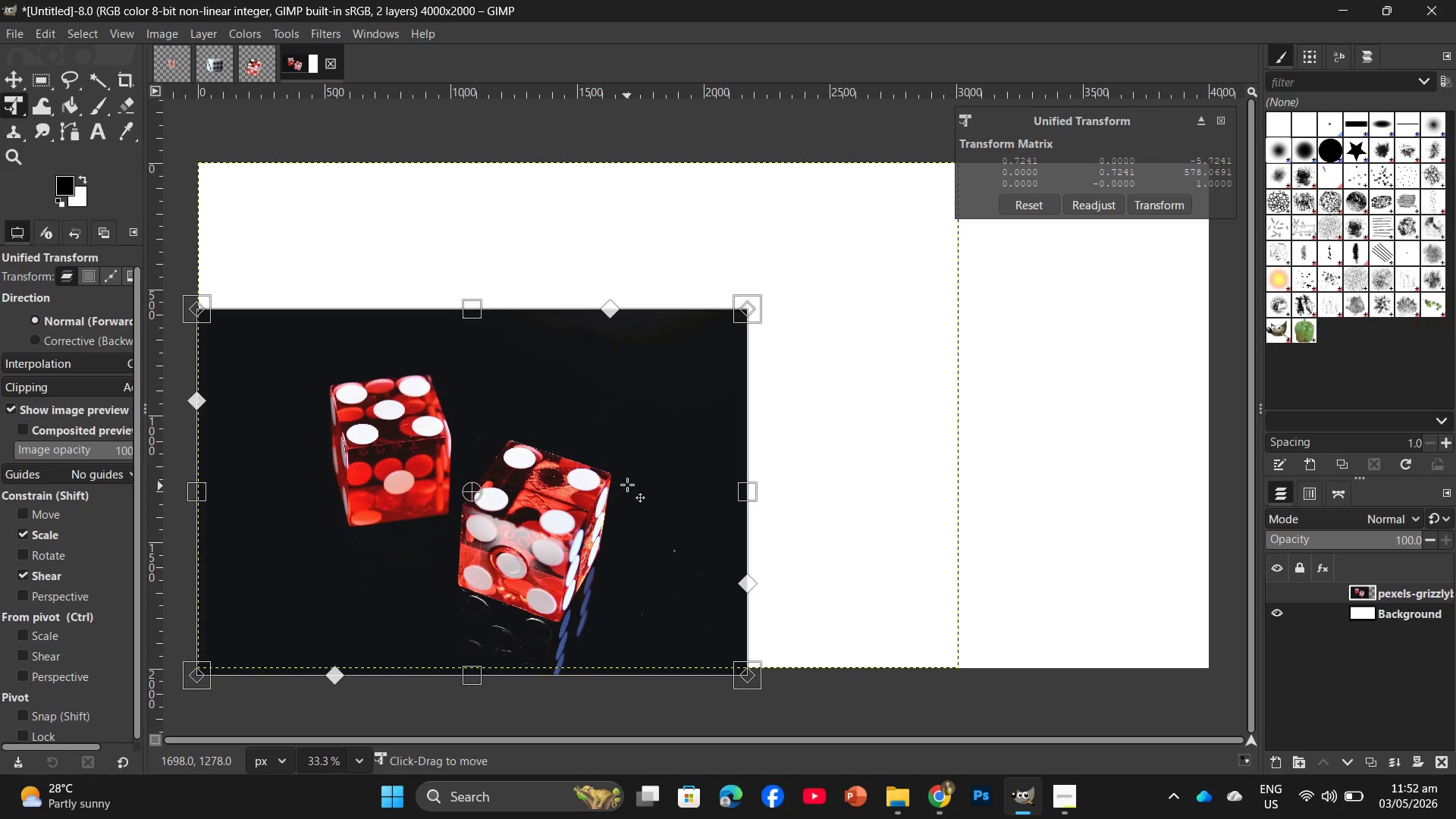 
left_click_drag(start_coordinate=[627, 485], to_coordinate=[629, 477])
 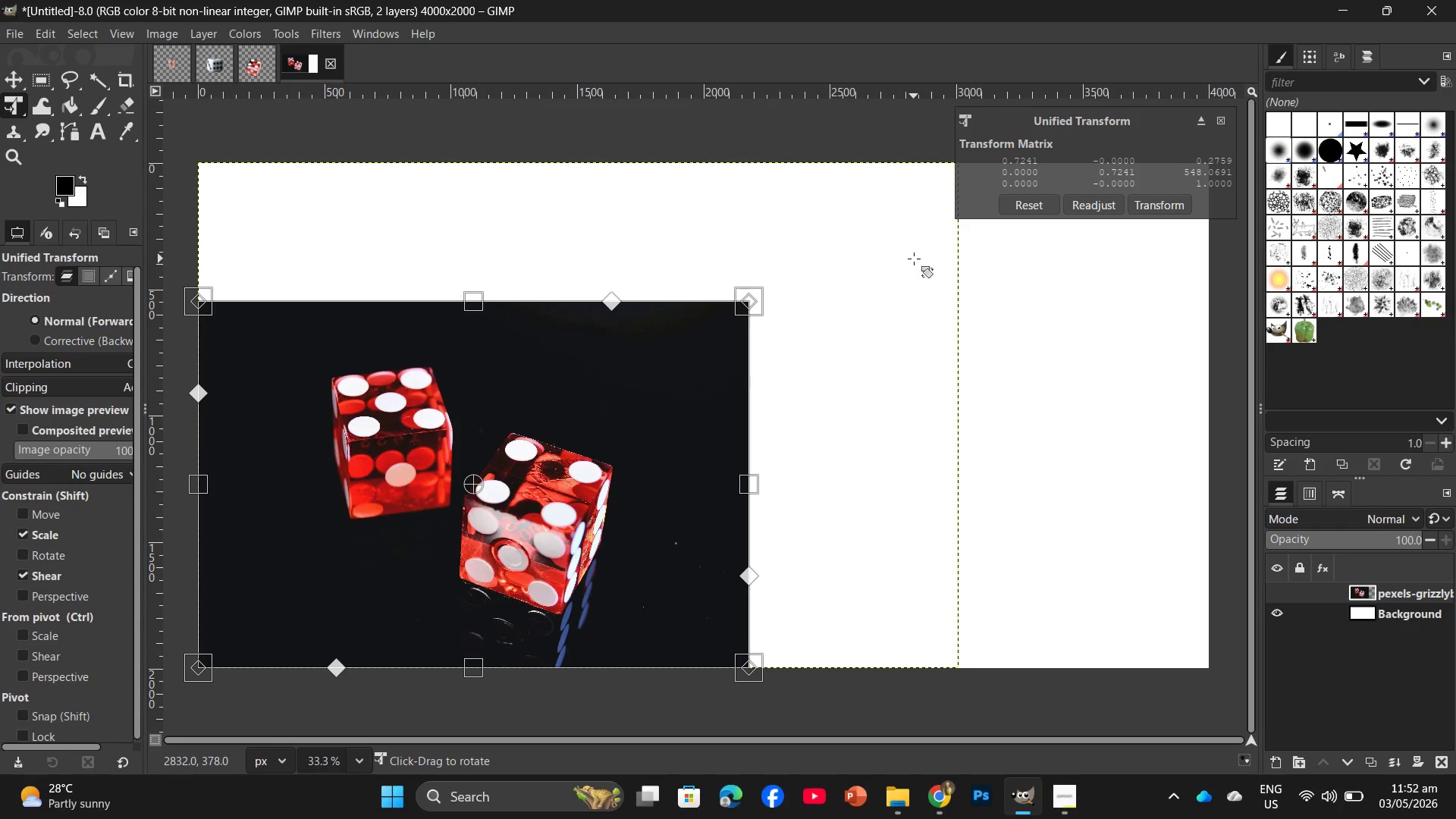 
key(Enter)
 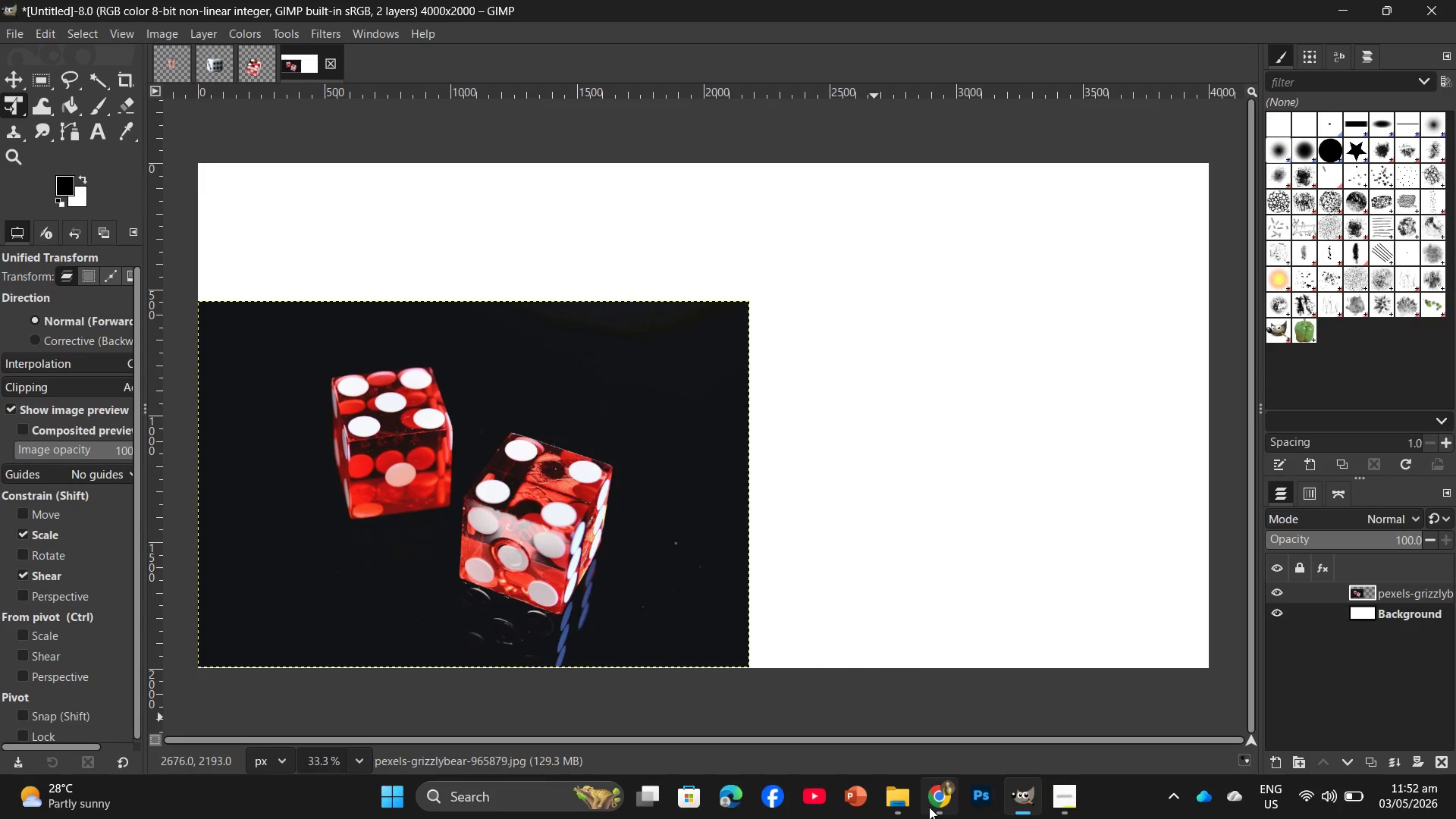 
left_click([905, 801])
 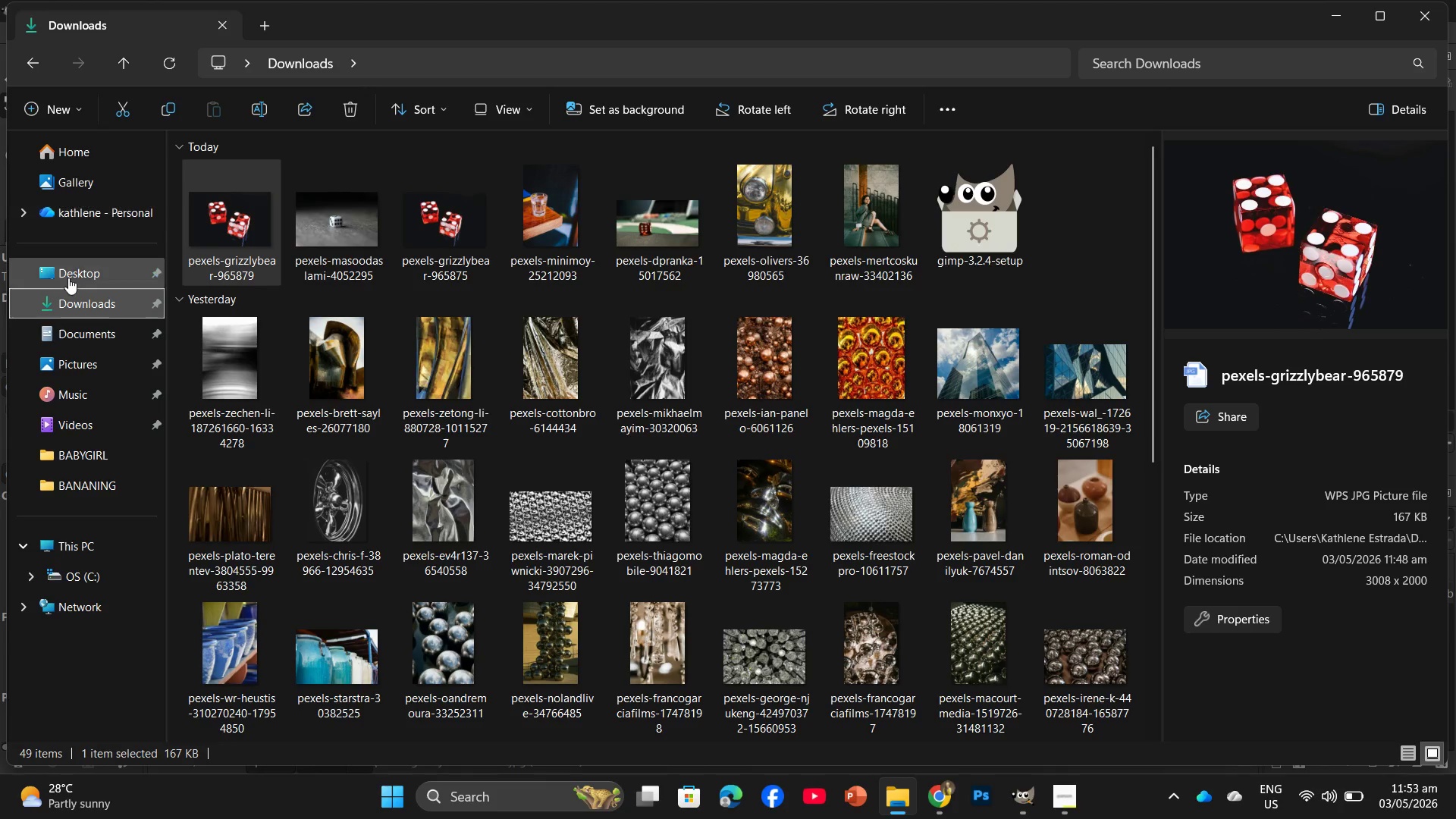 
left_click([71, 275])
 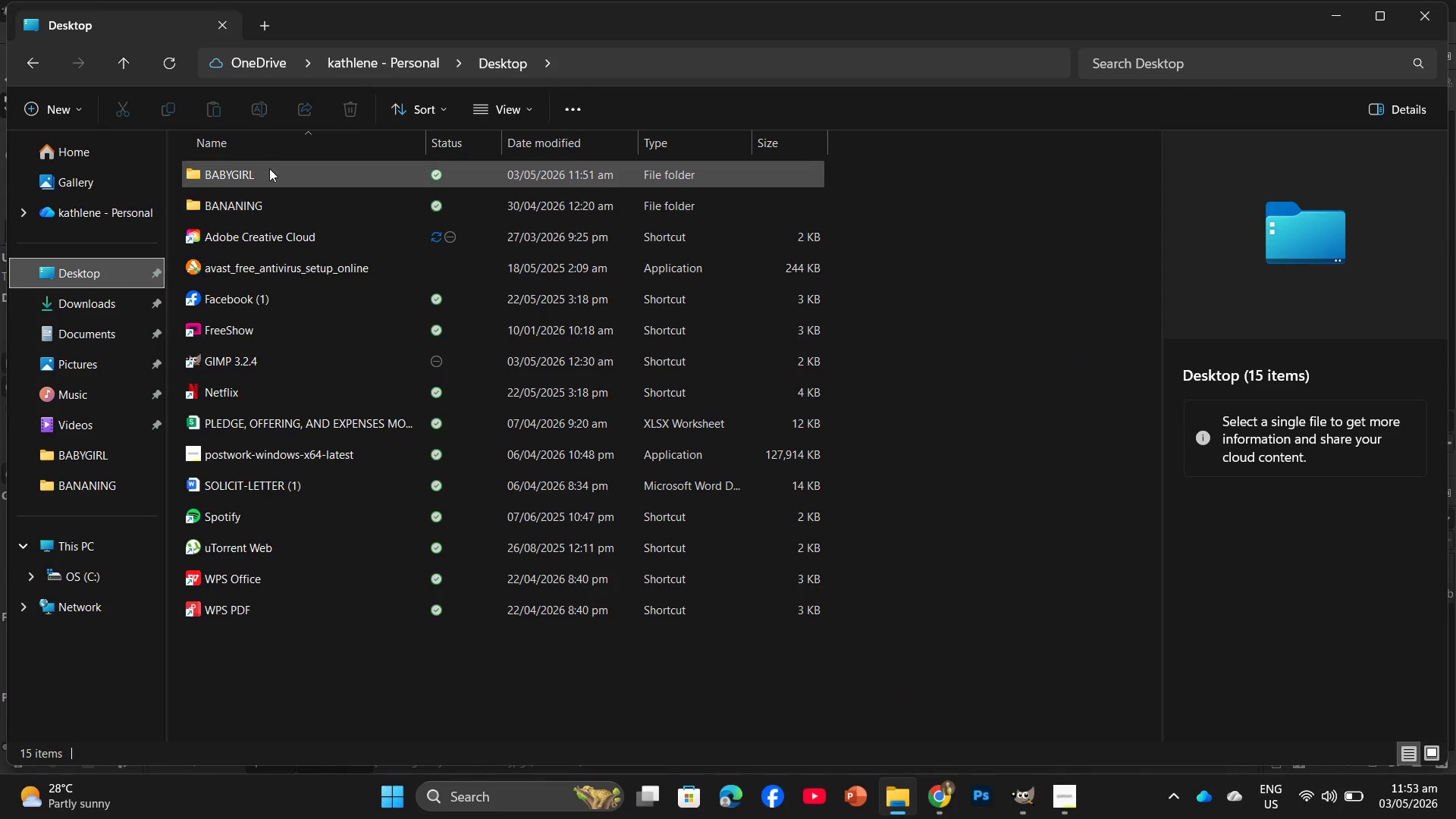 
double_click([269, 168])
 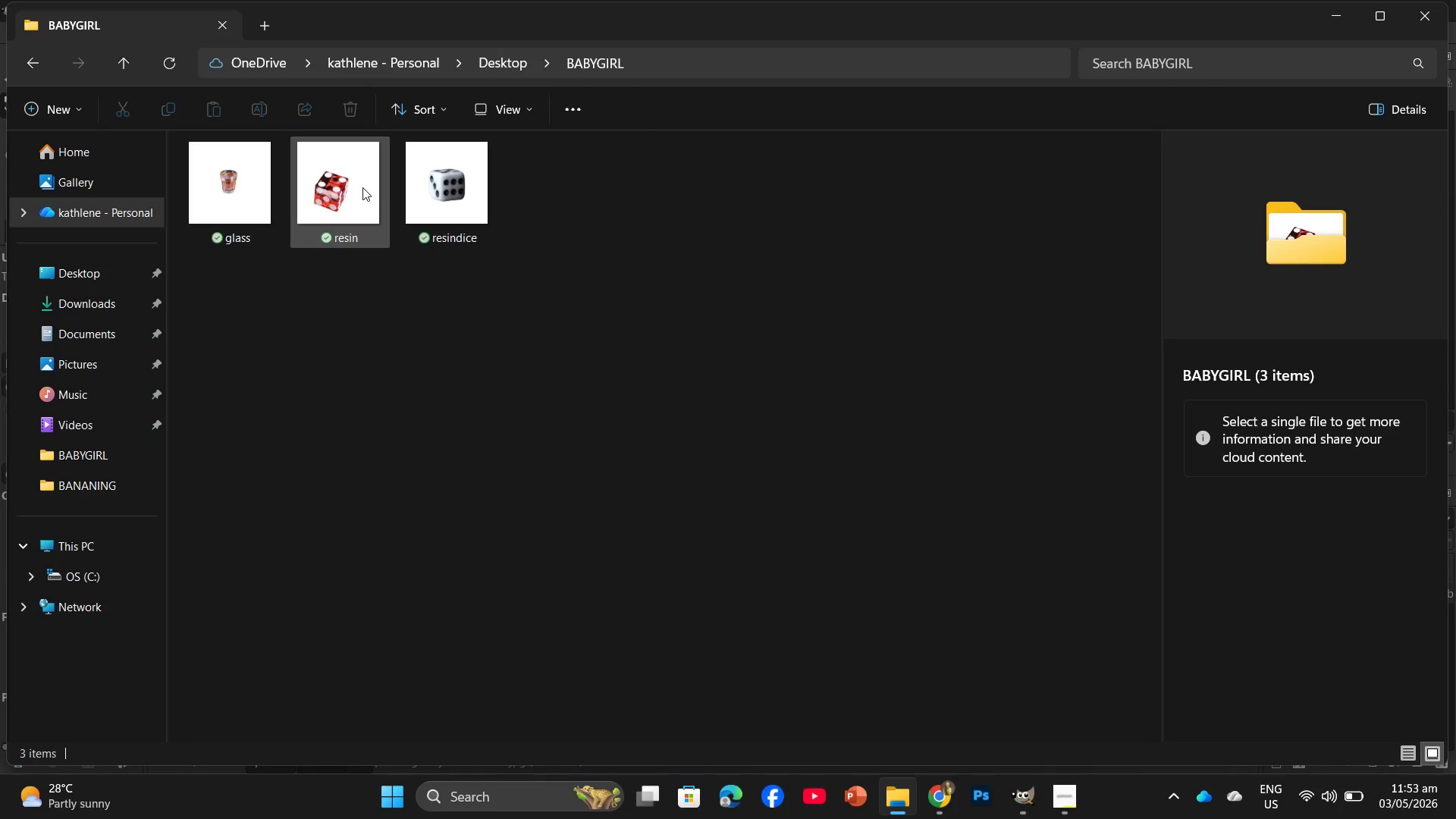 
left_click_drag(start_coordinate=[344, 187], to_coordinate=[952, 585])
 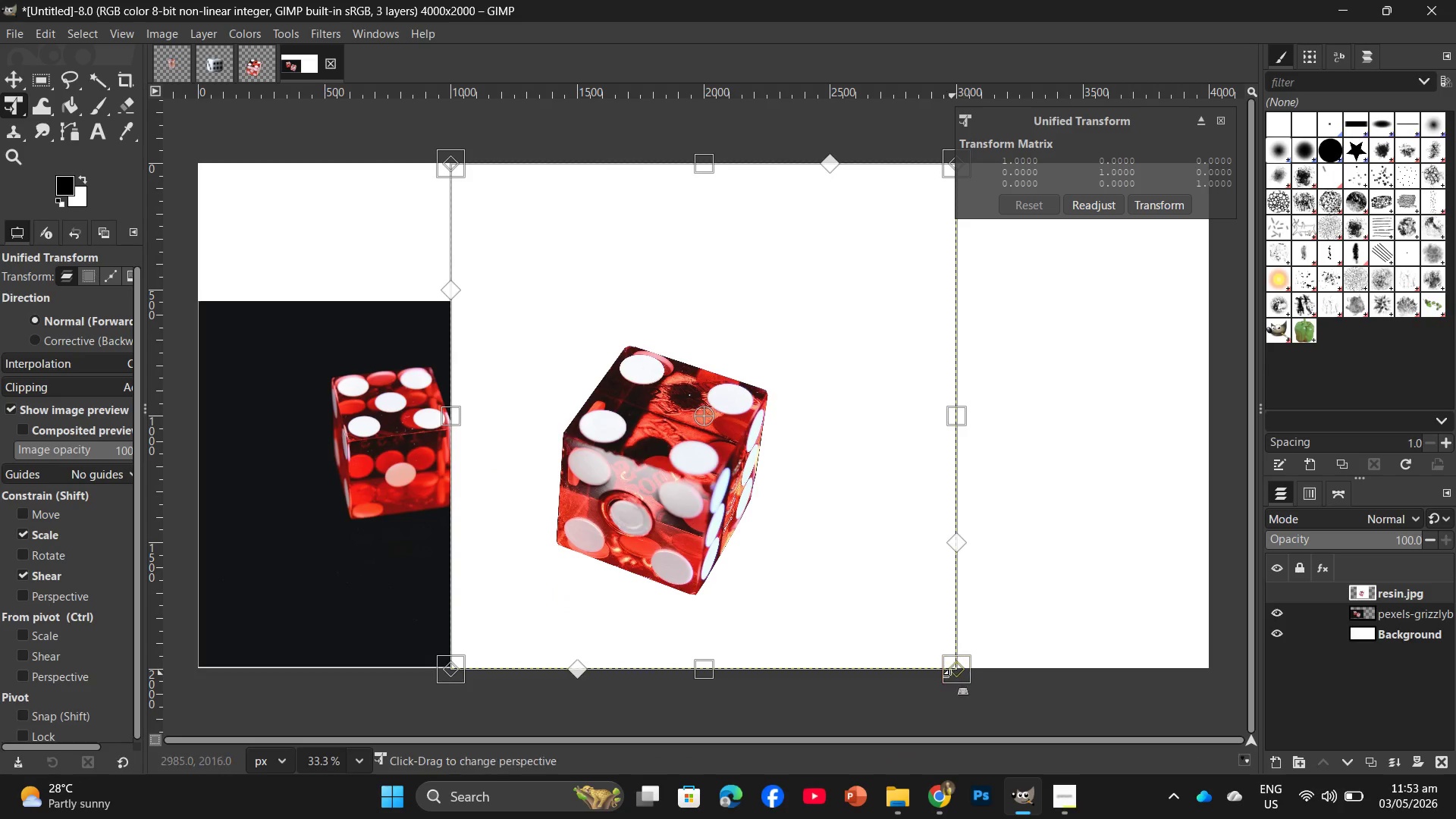 
left_click_drag(start_coordinate=[958, 664], to_coordinate=[957, 661])
 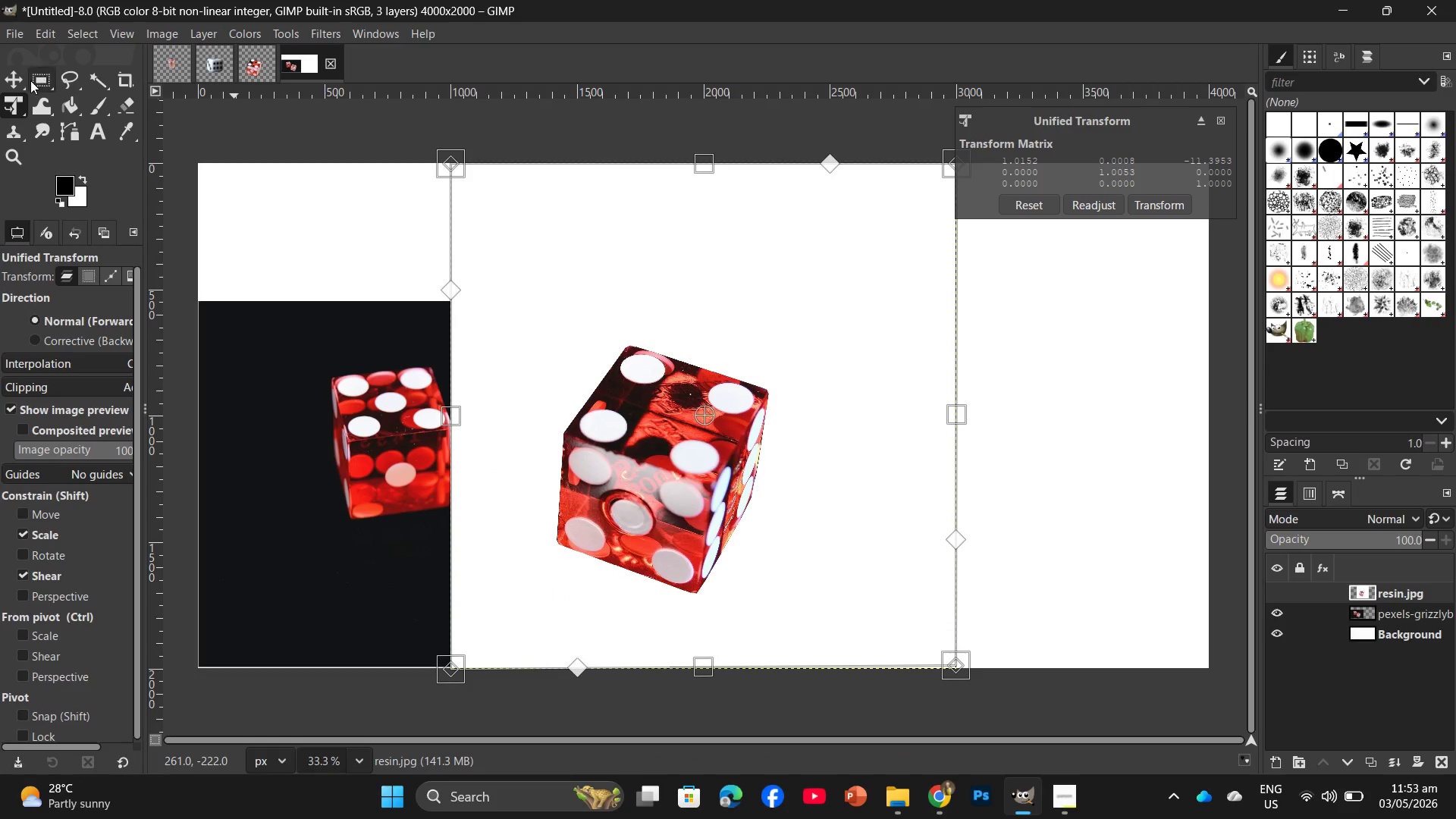 
left_click([20, 80])
 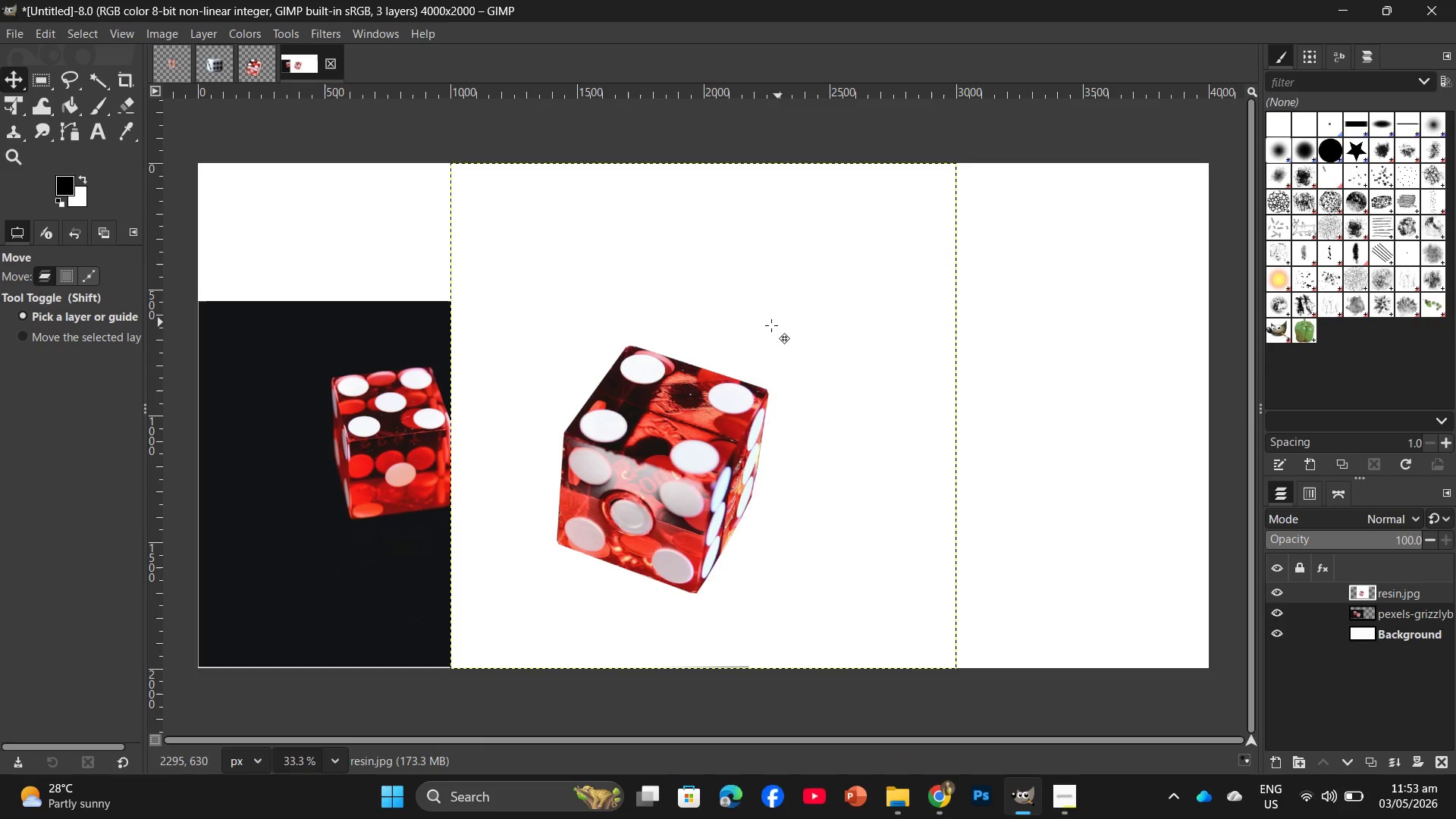 
left_click_drag(start_coordinate=[762, 328], to_coordinate=[1015, 328])
 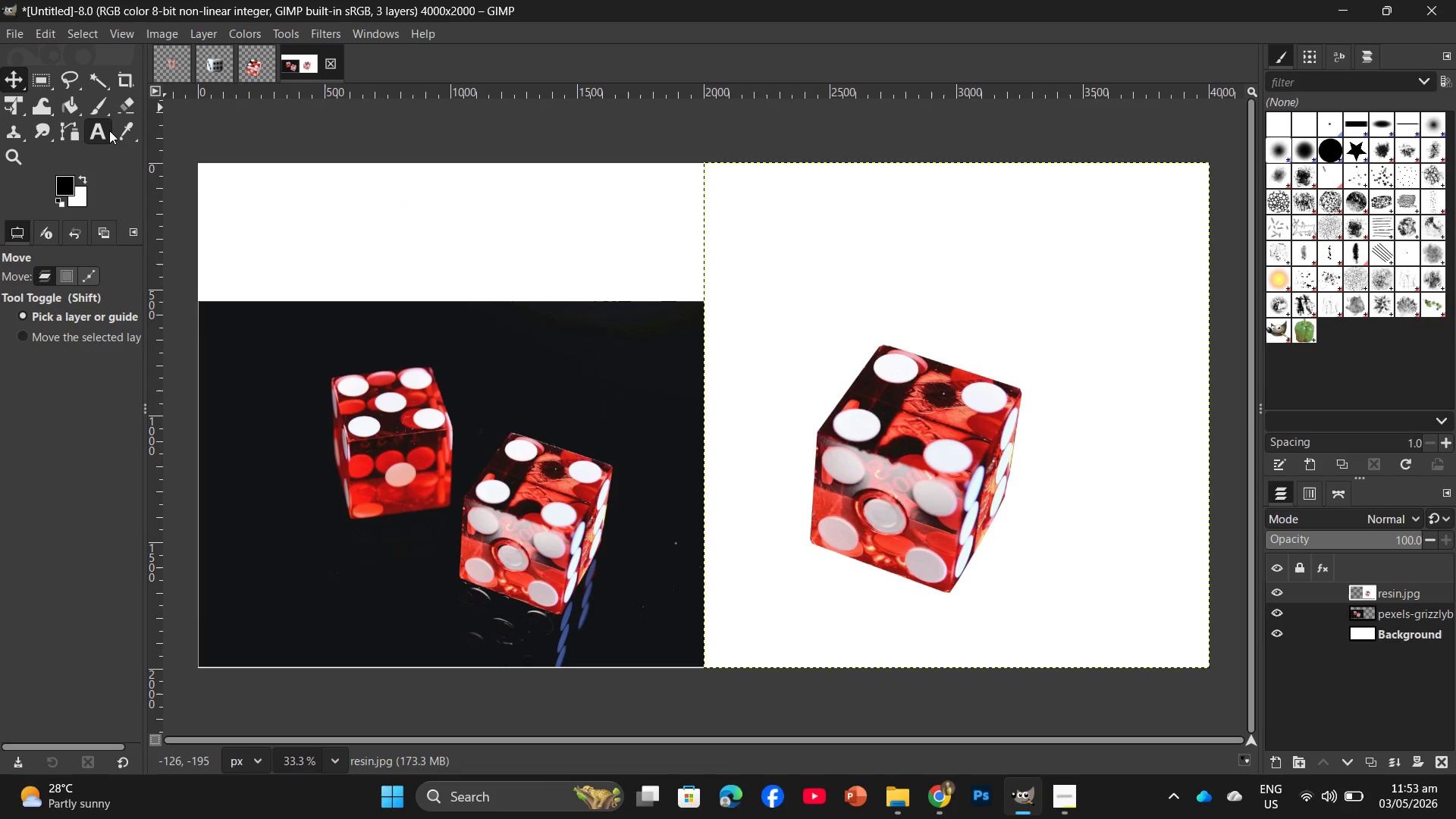 
wait(6.08)
 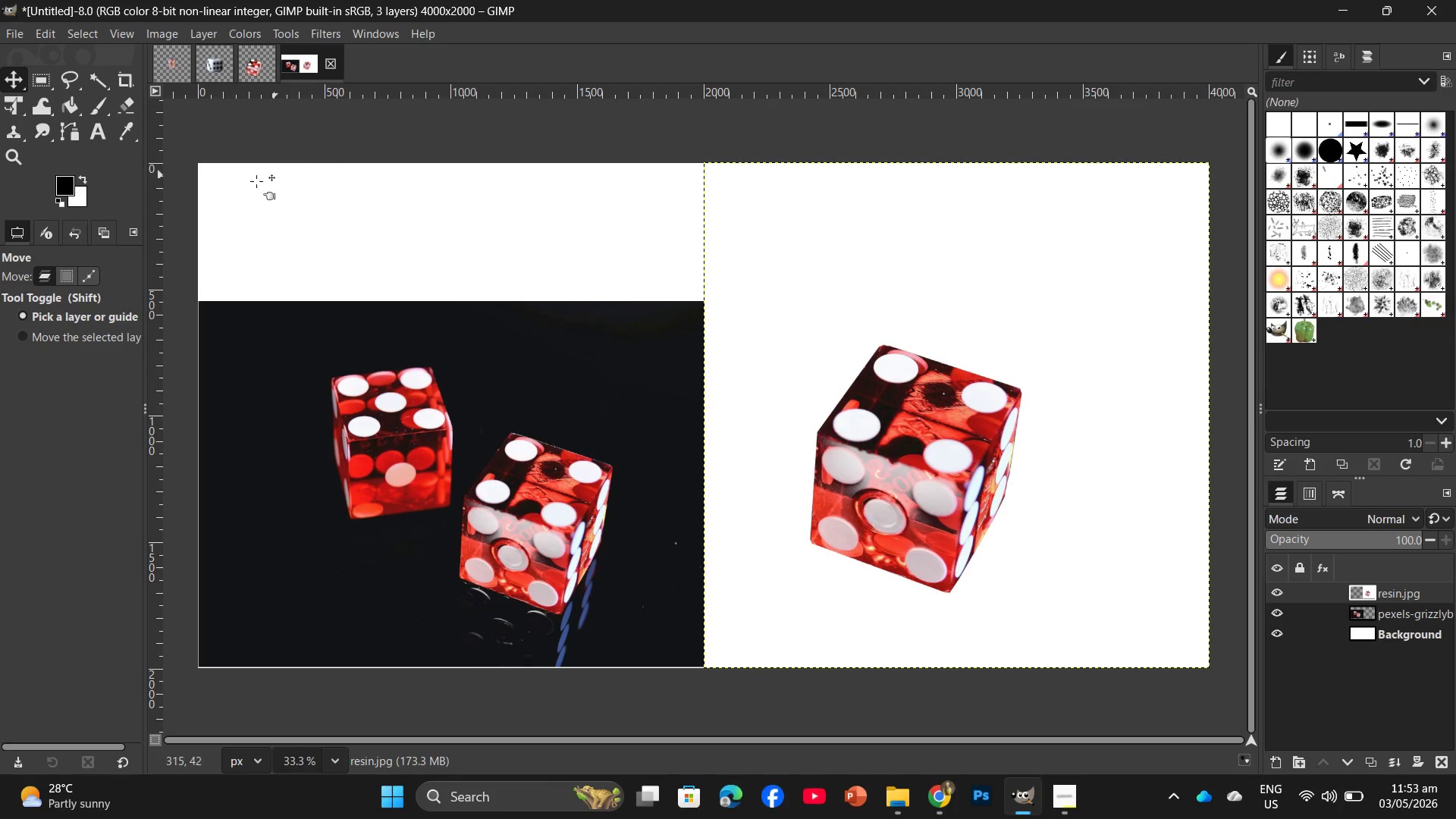 
left_click([101, 140])
 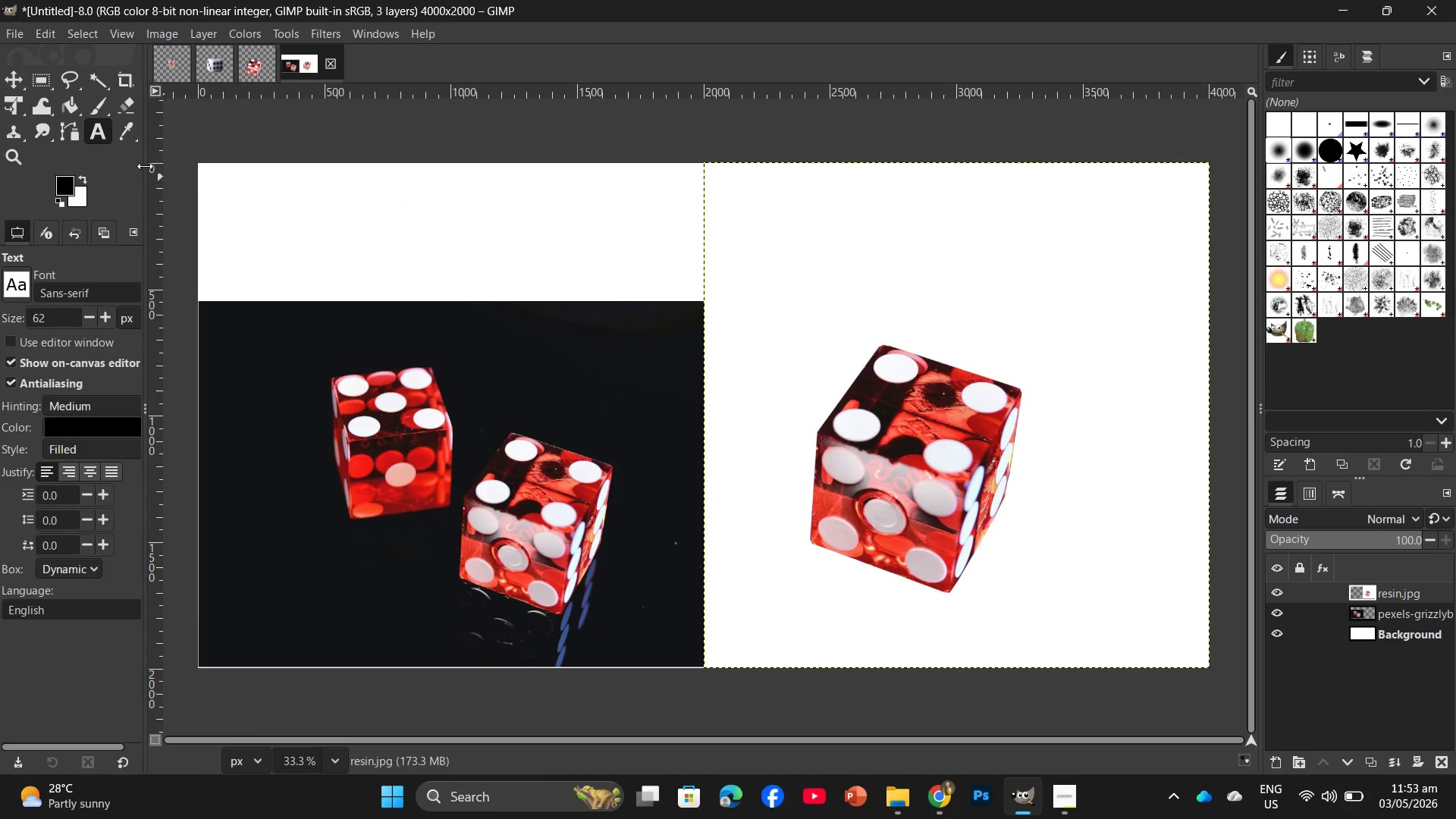 
left_click_drag(start_coordinate=[258, 251], to_coordinate=[515, 294])
 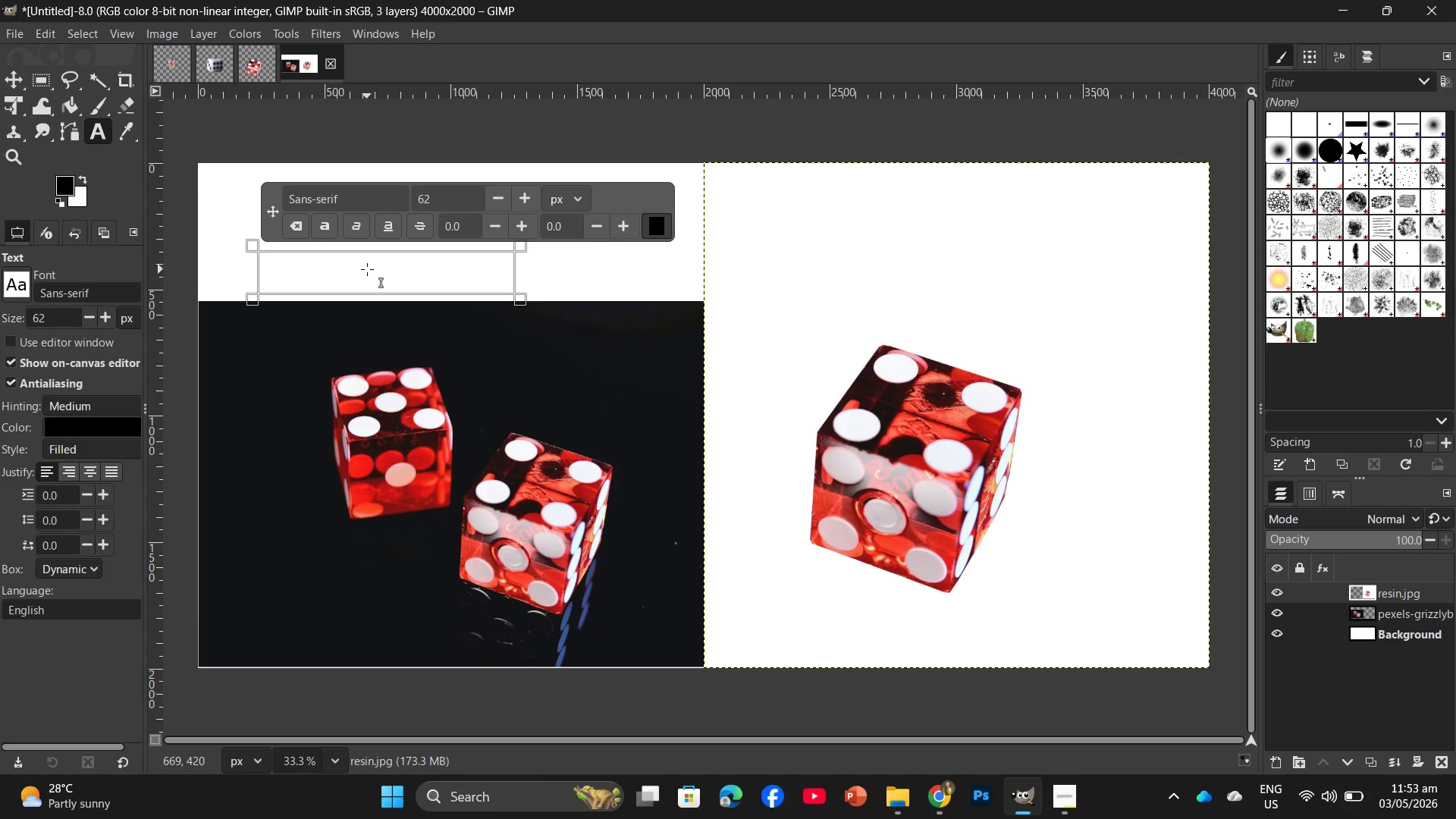 
type(bef)
key(Backspace)
key(Backspace)
key(Backspace)
type(BEFORE)
 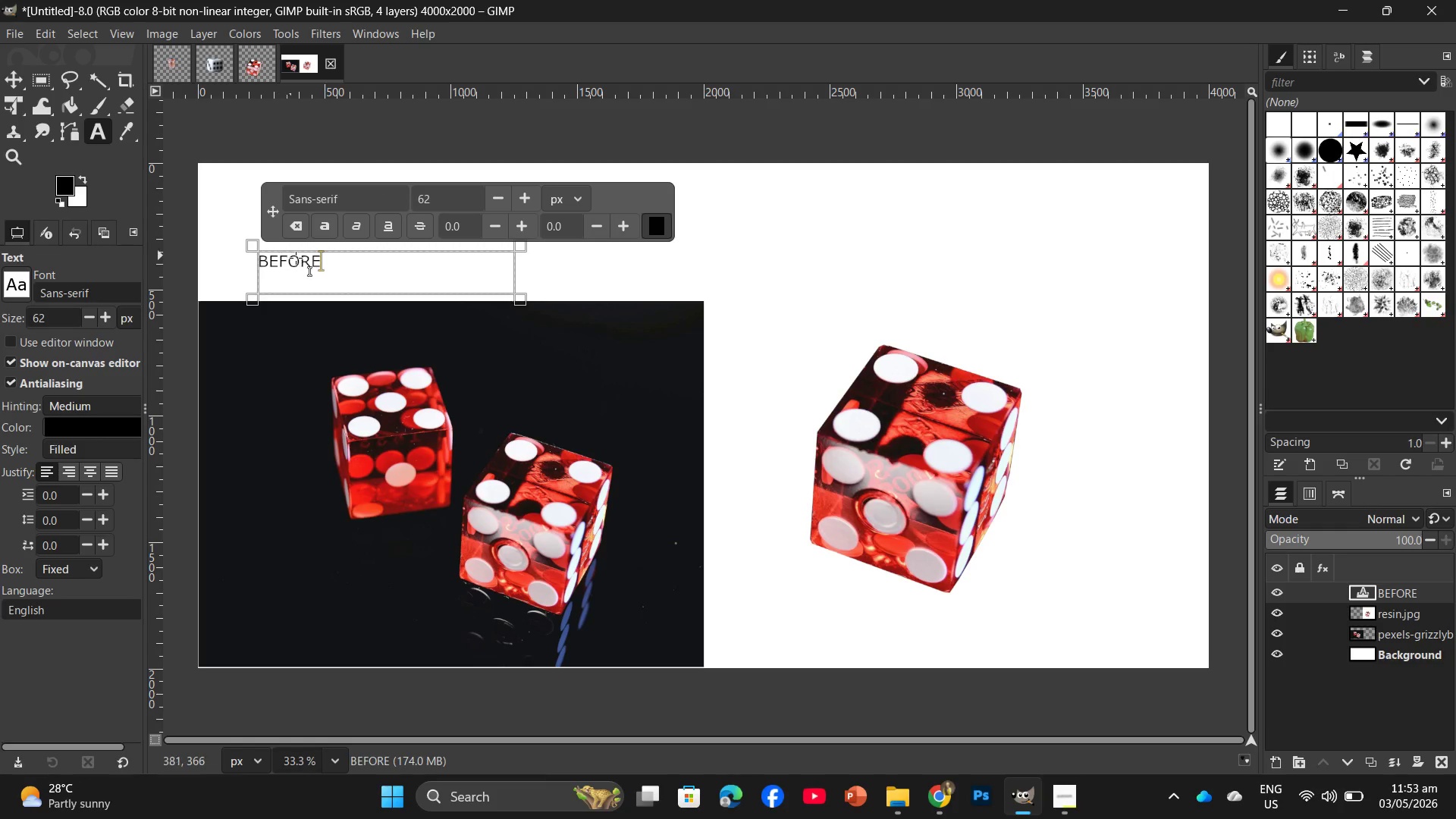 
left_click_drag(start_coordinate=[329, 259], to_coordinate=[253, 267])
 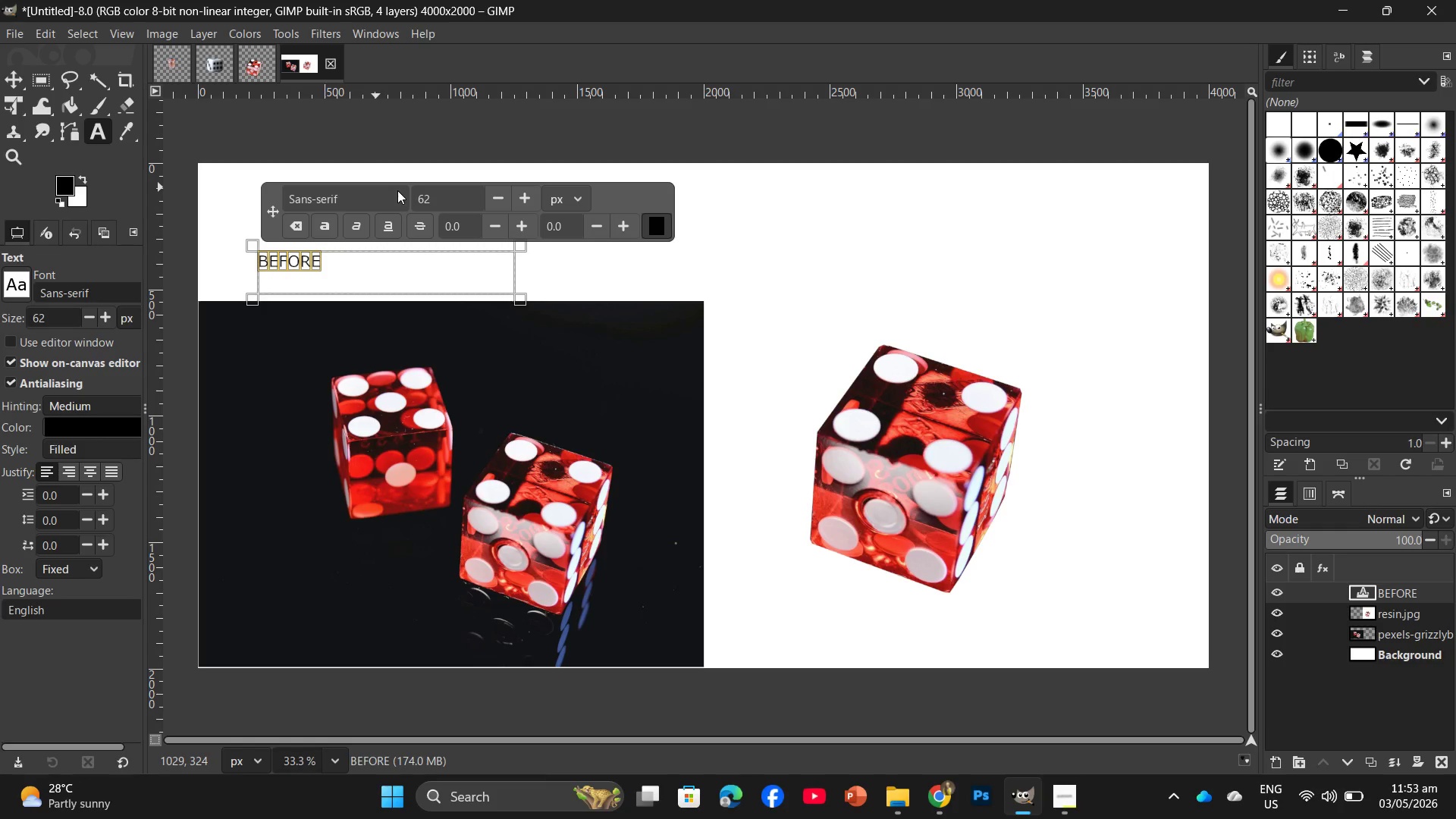 
left_click([388, 194])
 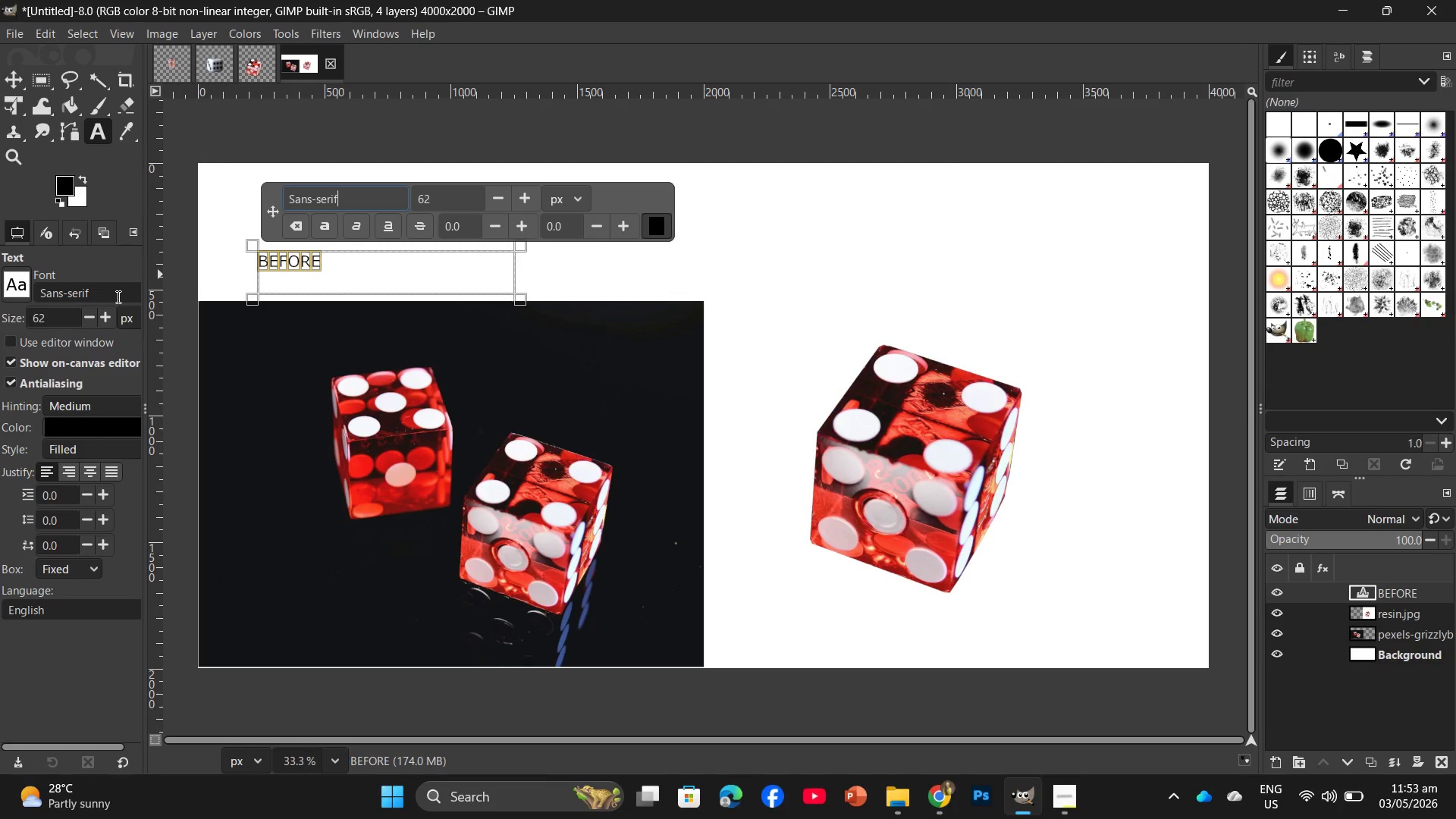 
left_click([11, 284])
 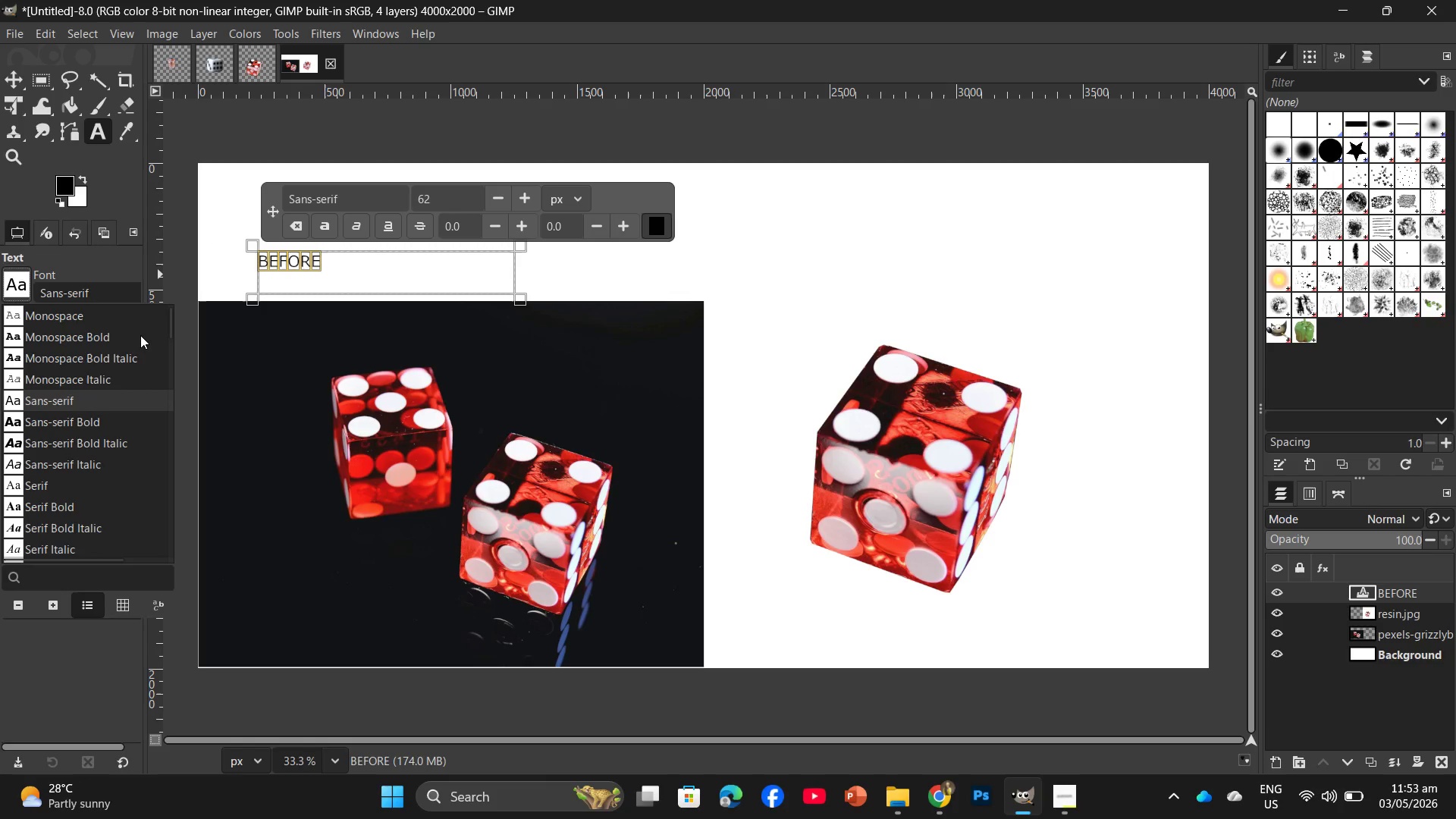 
left_click([139, 334])
 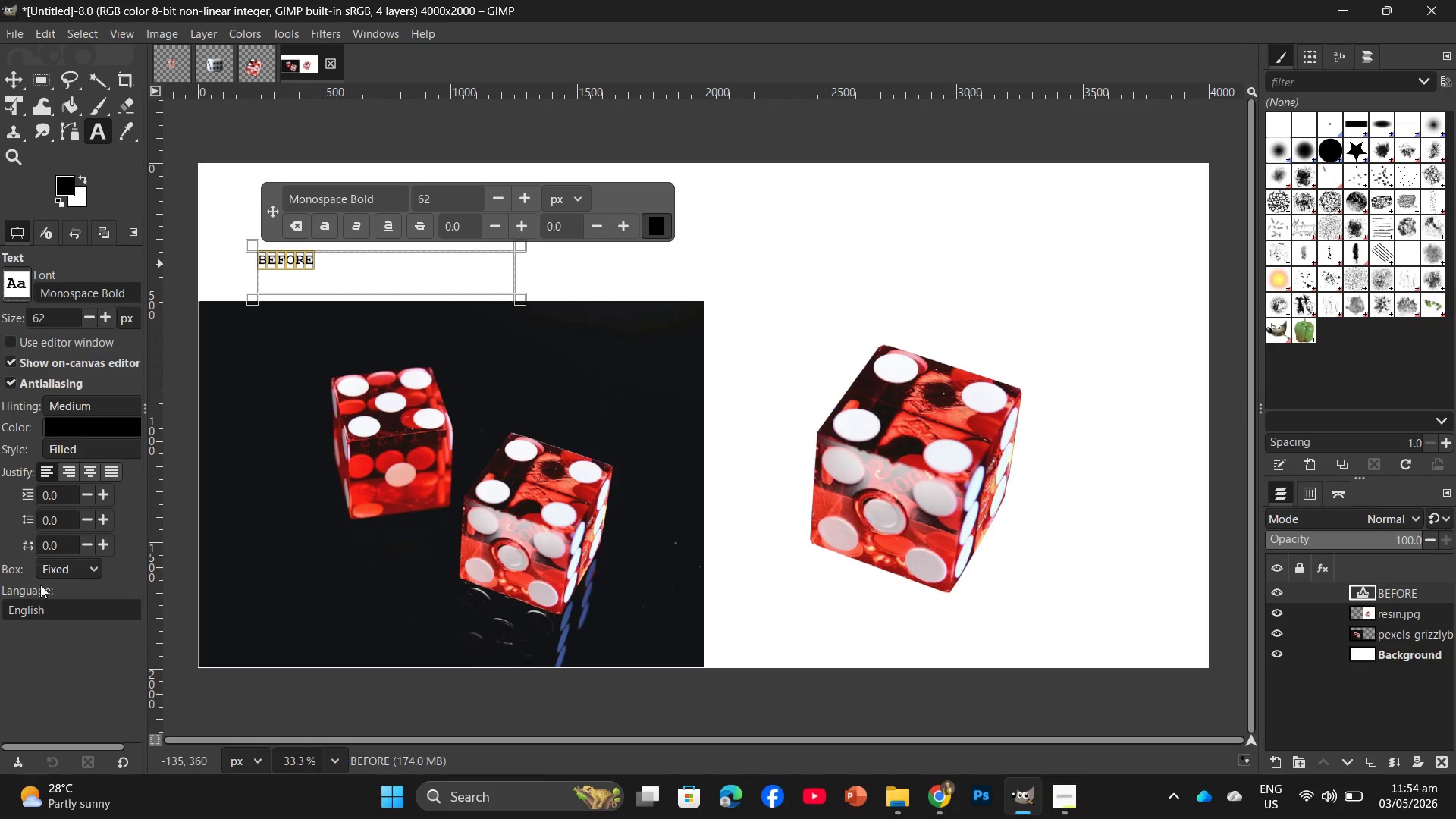 
wait(9.44)
 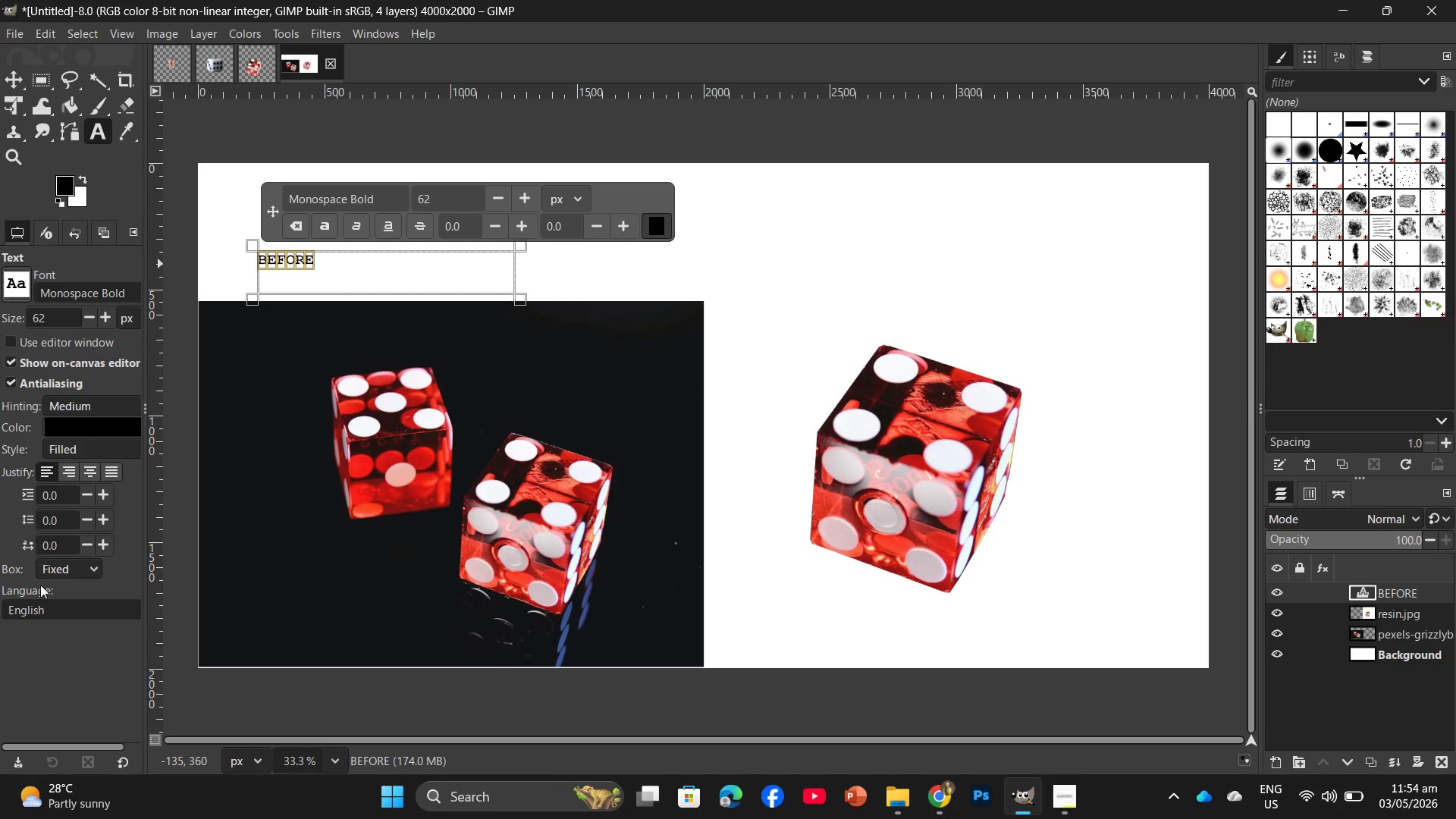 
left_click([320, 229])
 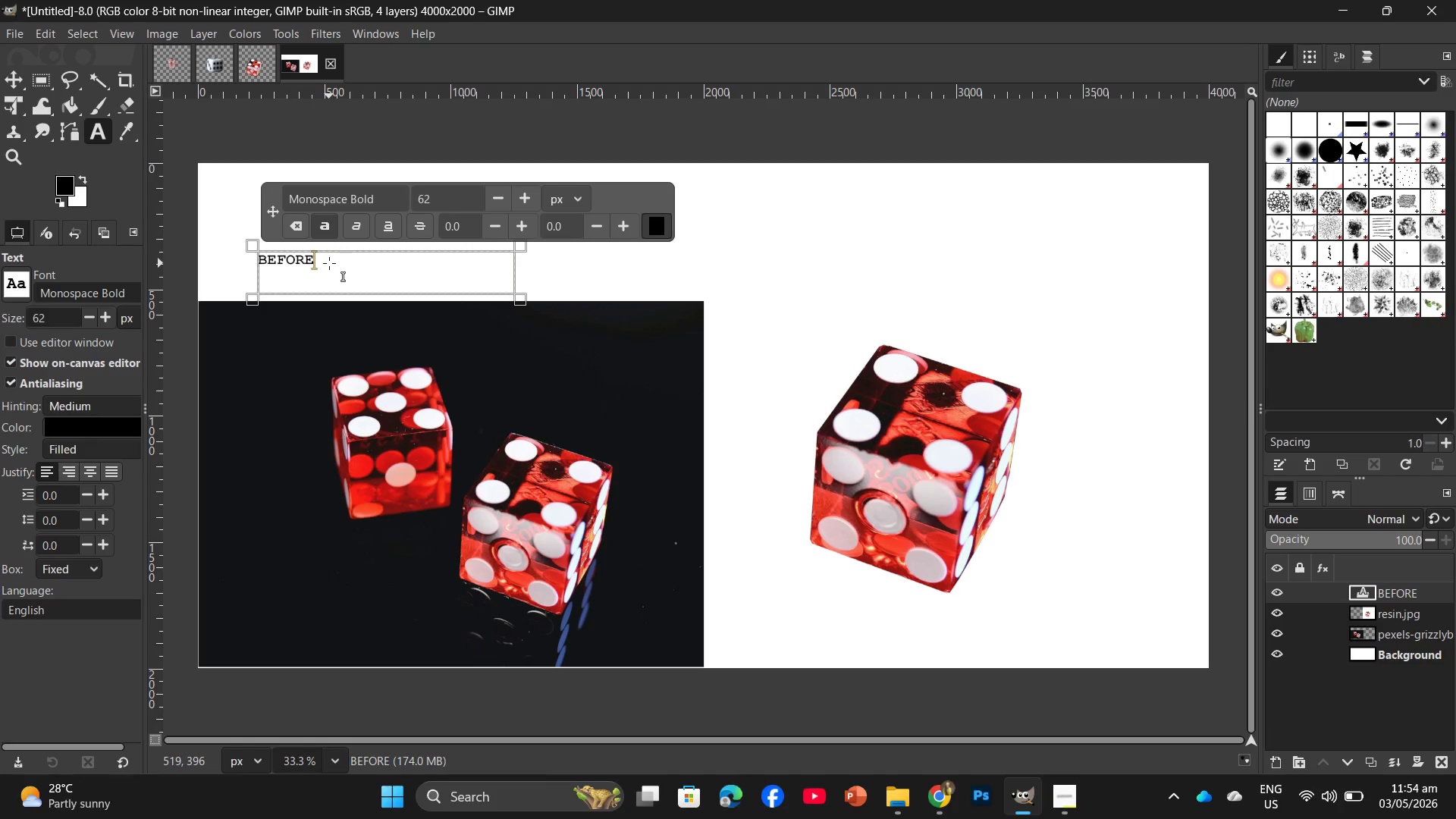 
double_click([329, 263])
 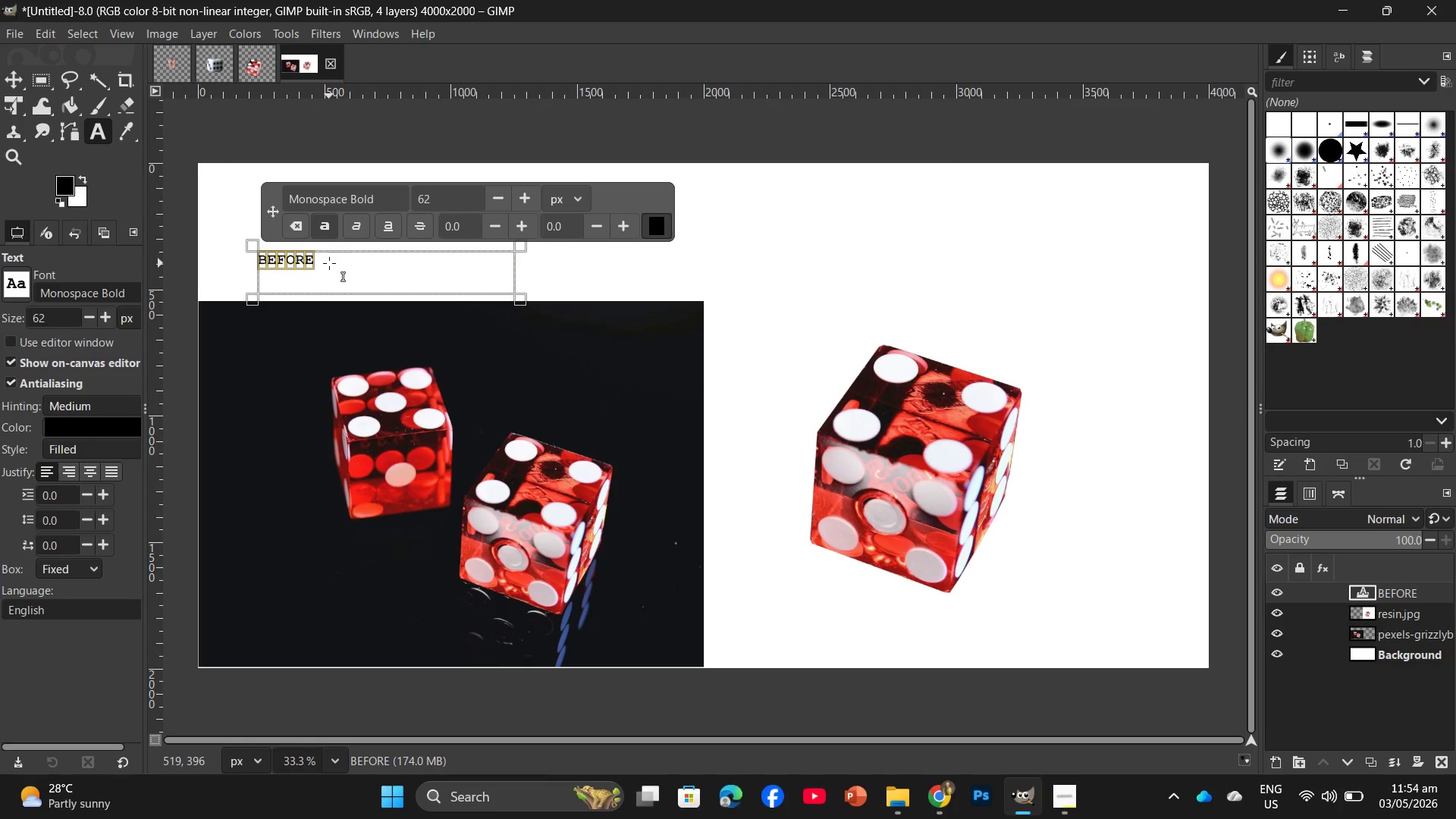 
triple_click([329, 263])
 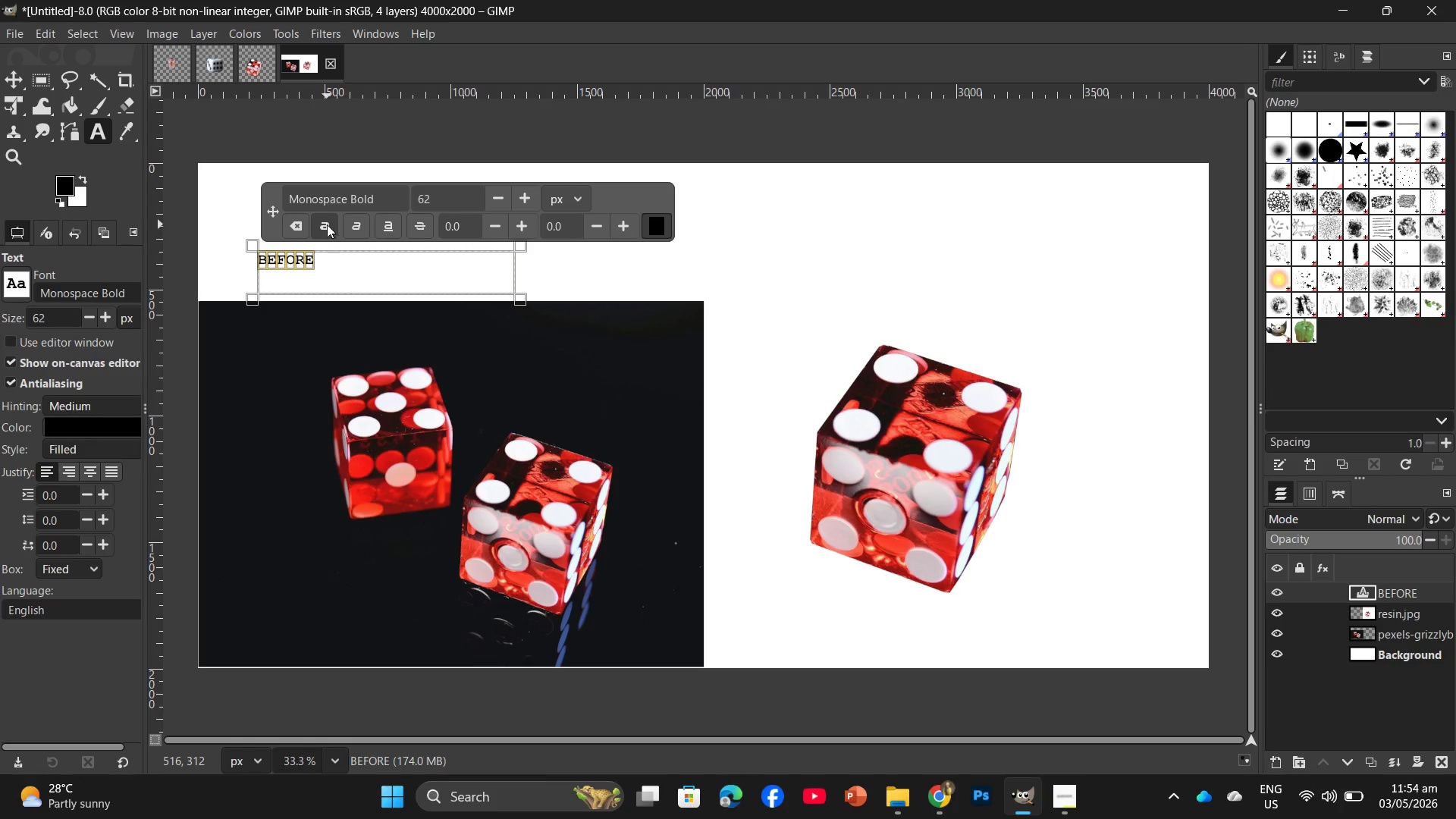 
left_click([327, 224])
 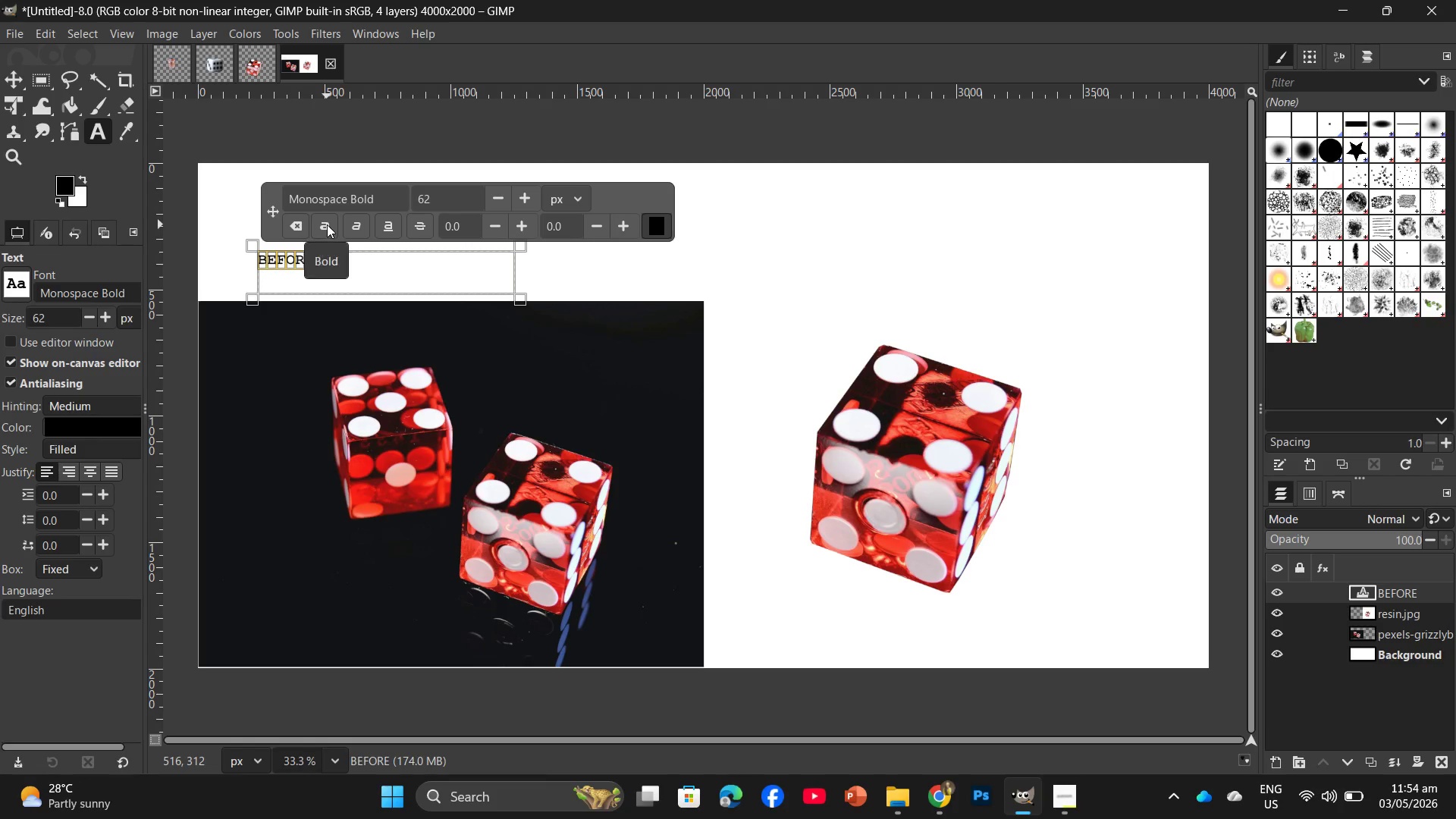 
left_click([327, 224])
 